 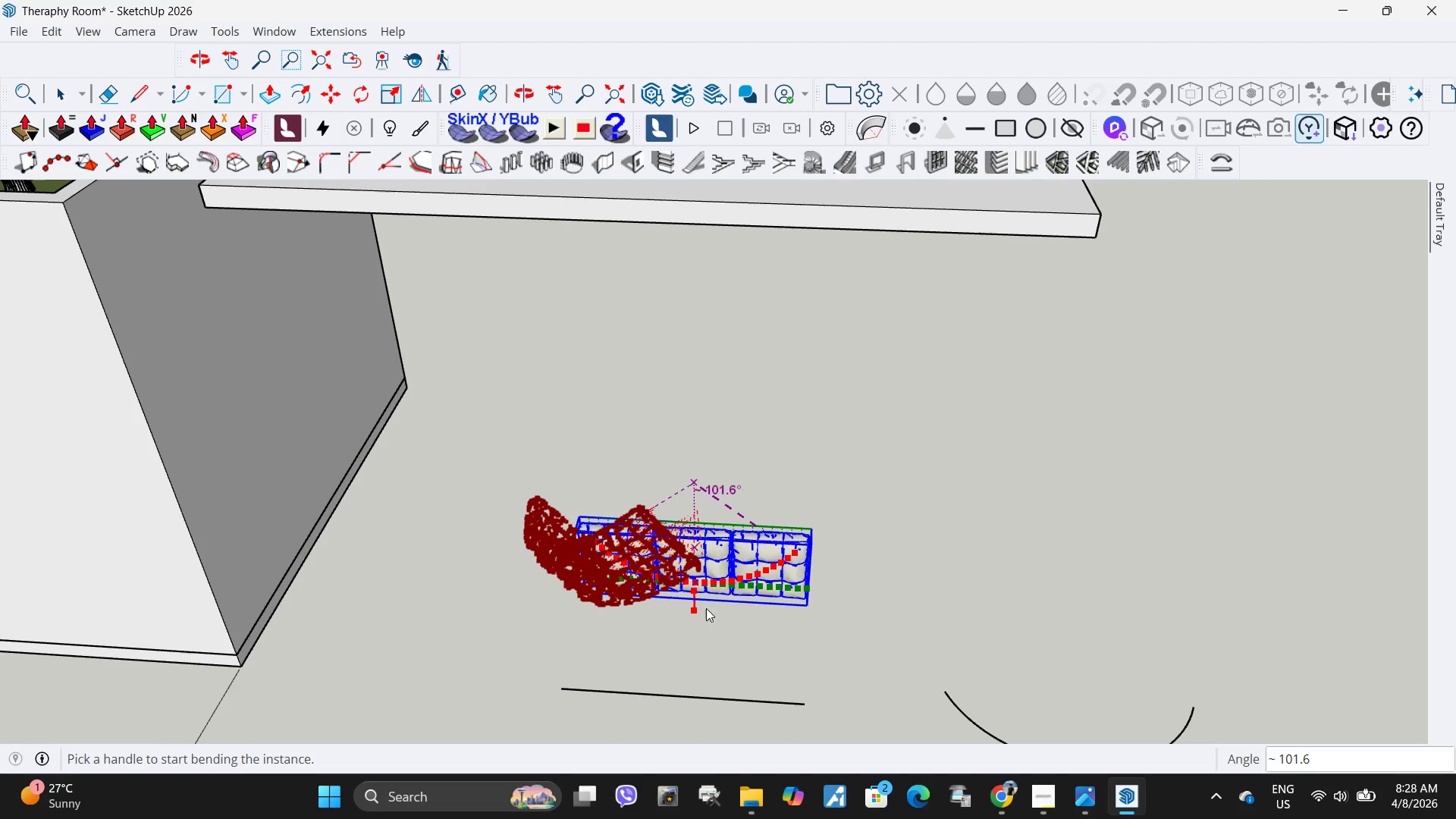 
key(Enter)
 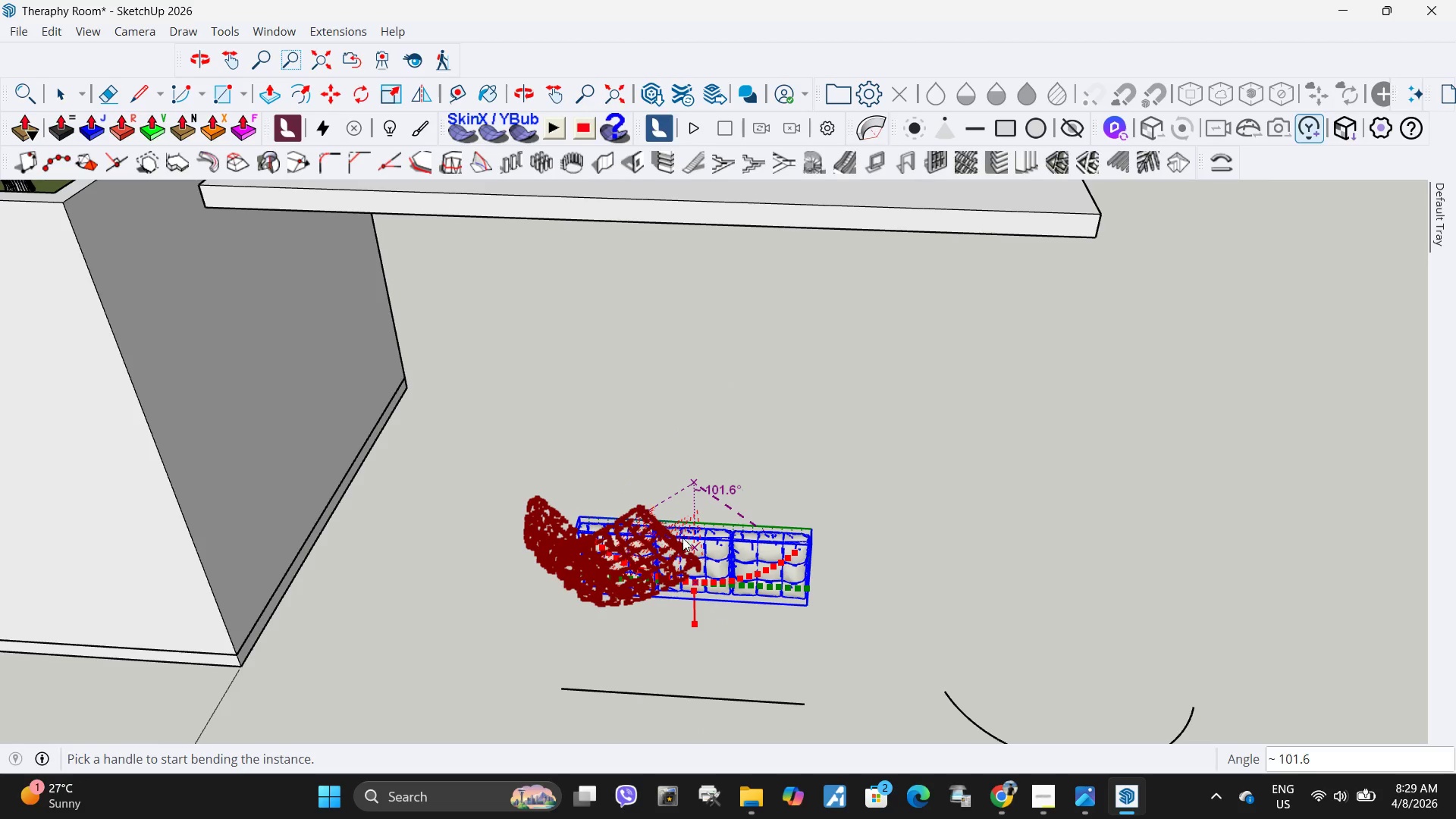 
scroll: coordinate [682, 538], scroll_direction: down, amount: 2.0
 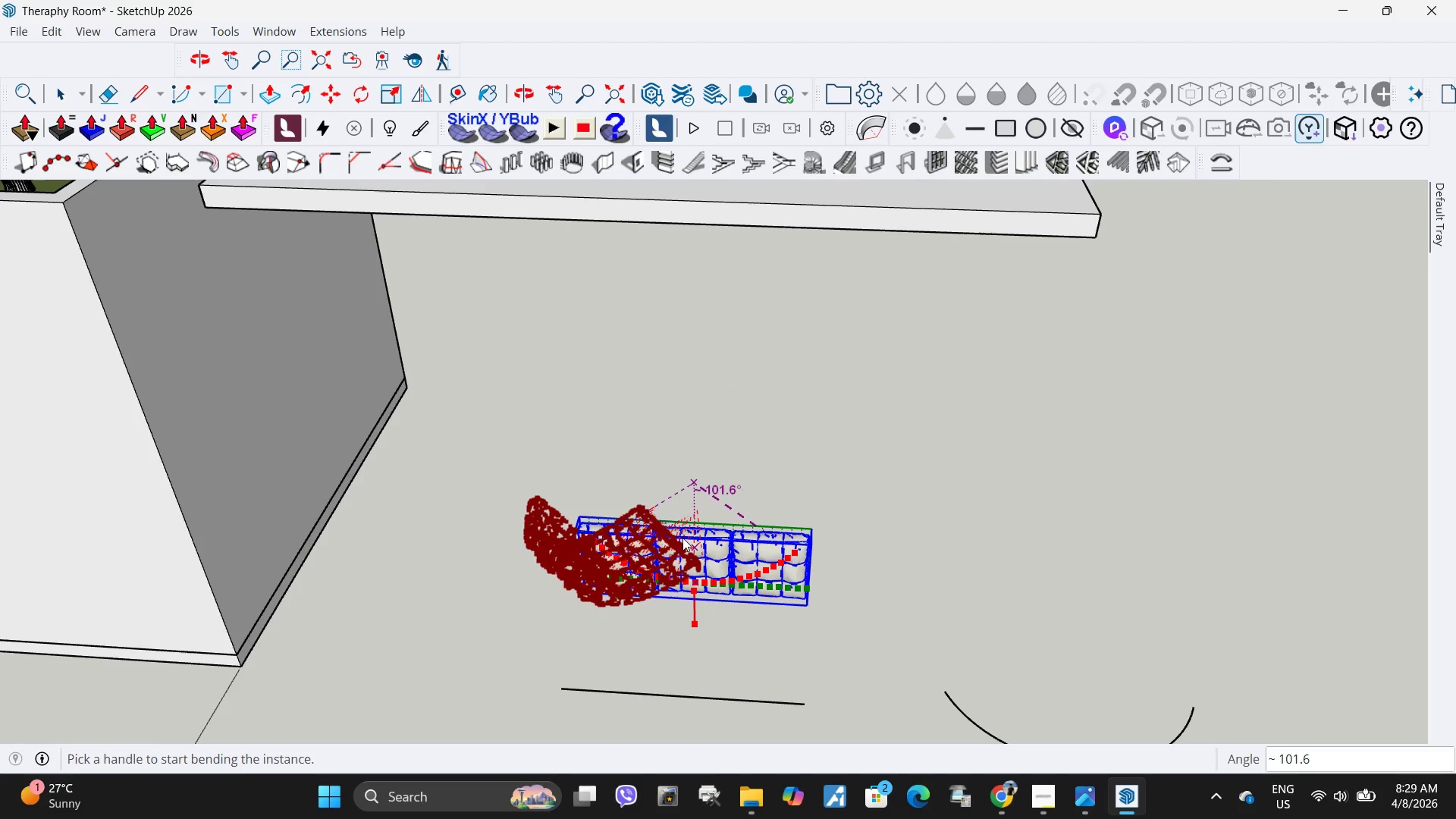 
wait(15.51)
 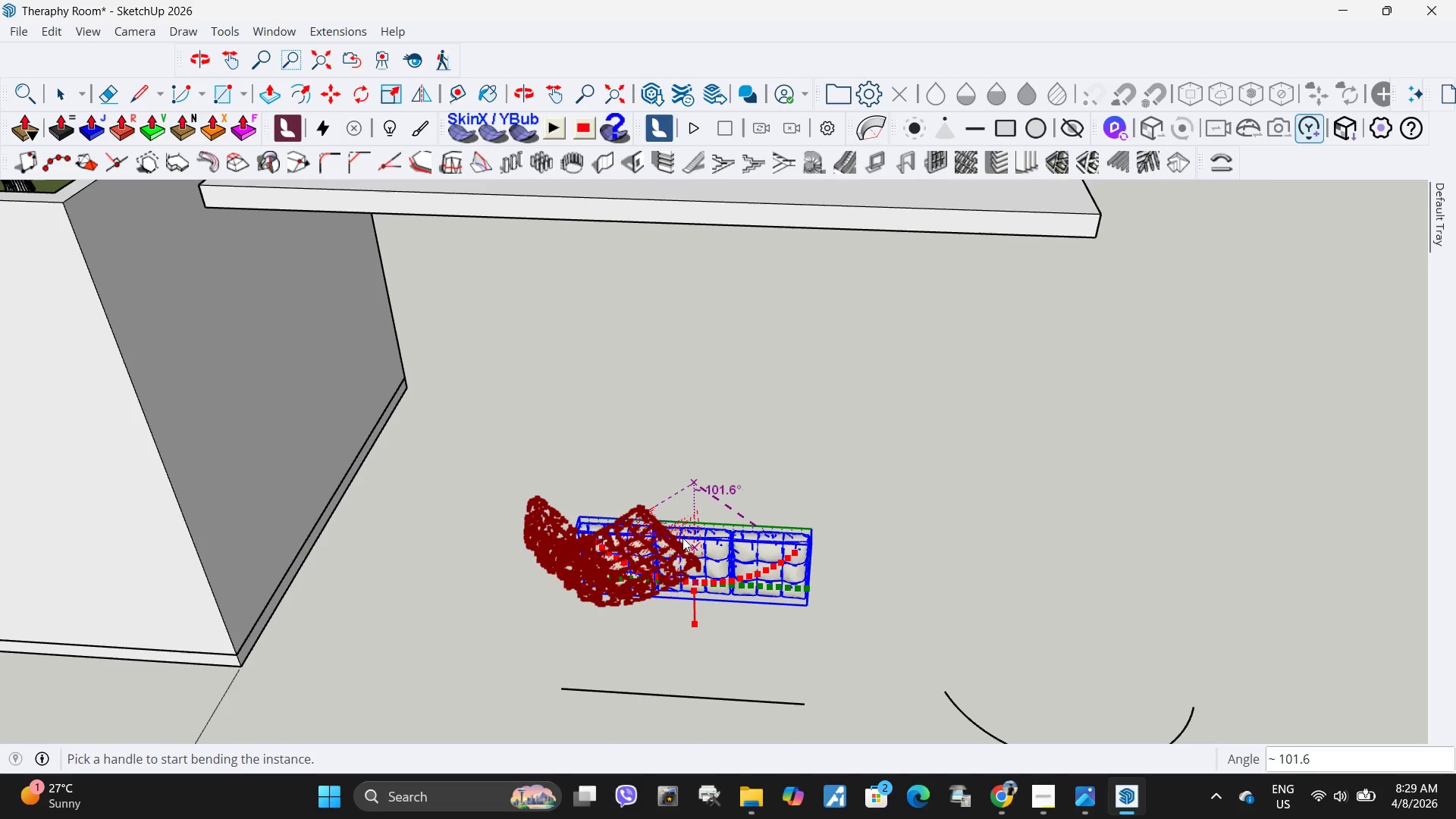 
scroll: coordinate [682, 538], scroll_direction: down, amount: 4.0
 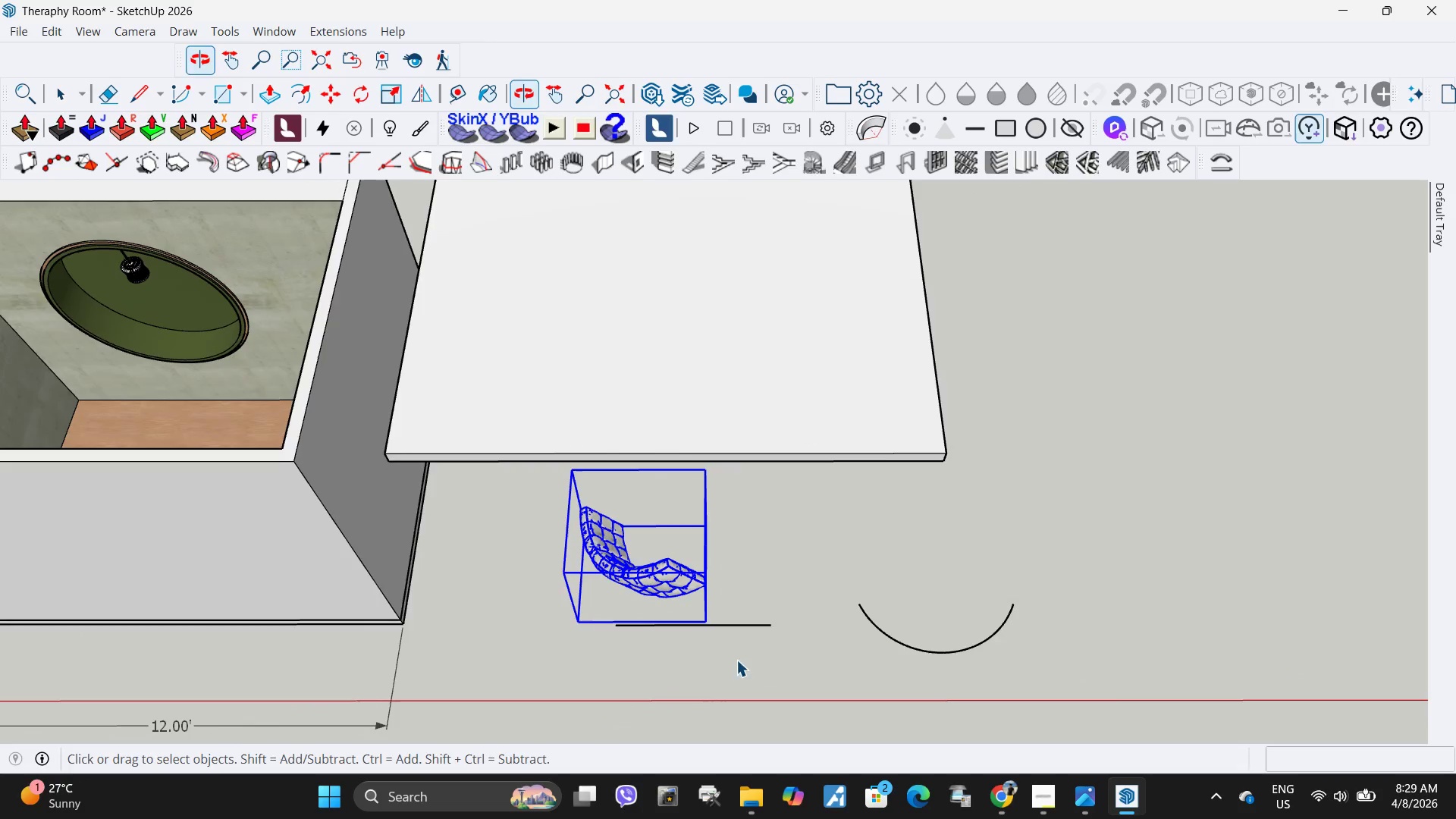 
scroll: coordinate [689, 599], scroll_direction: up, amount: 5.0
 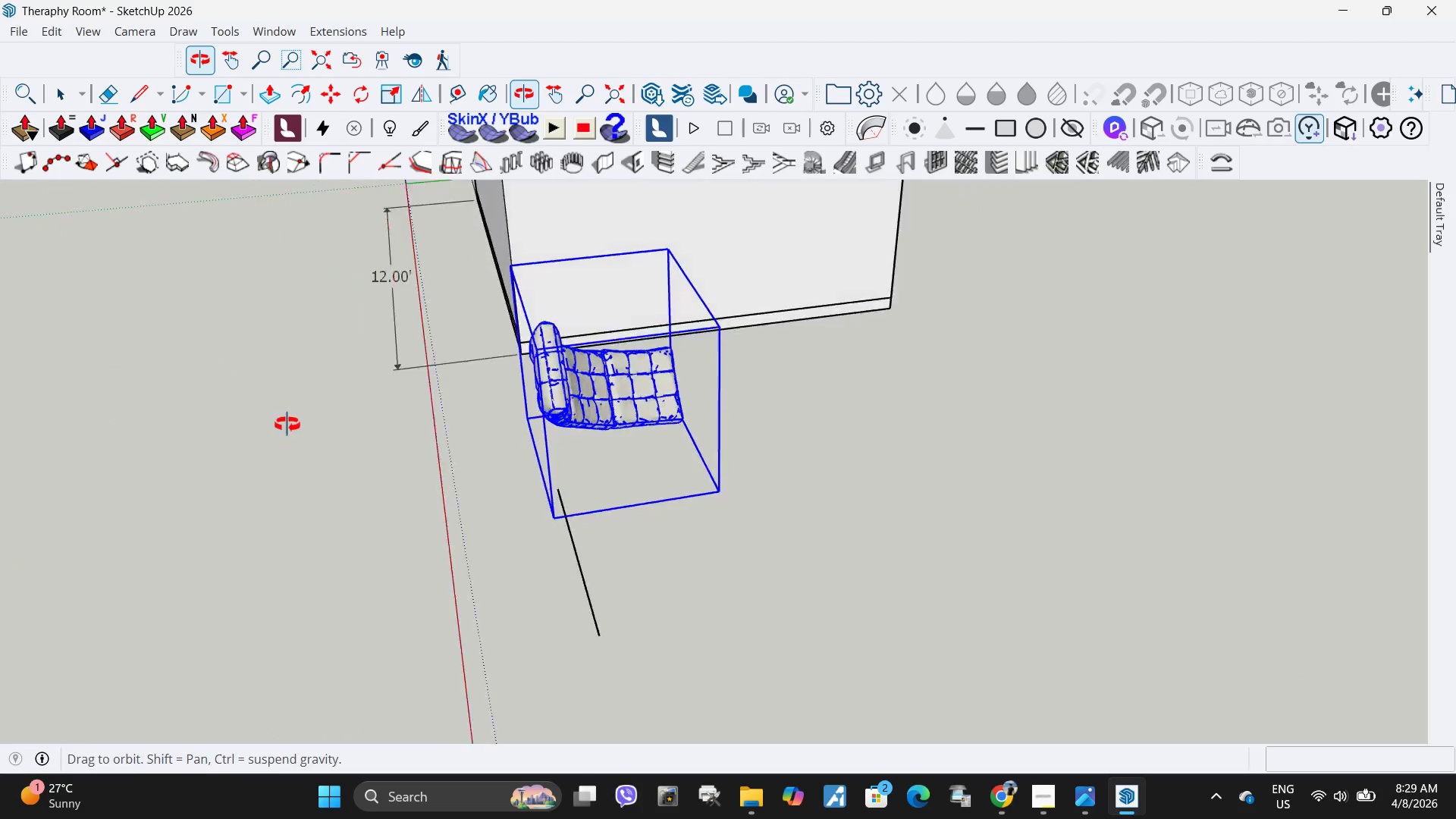 
key(M)
 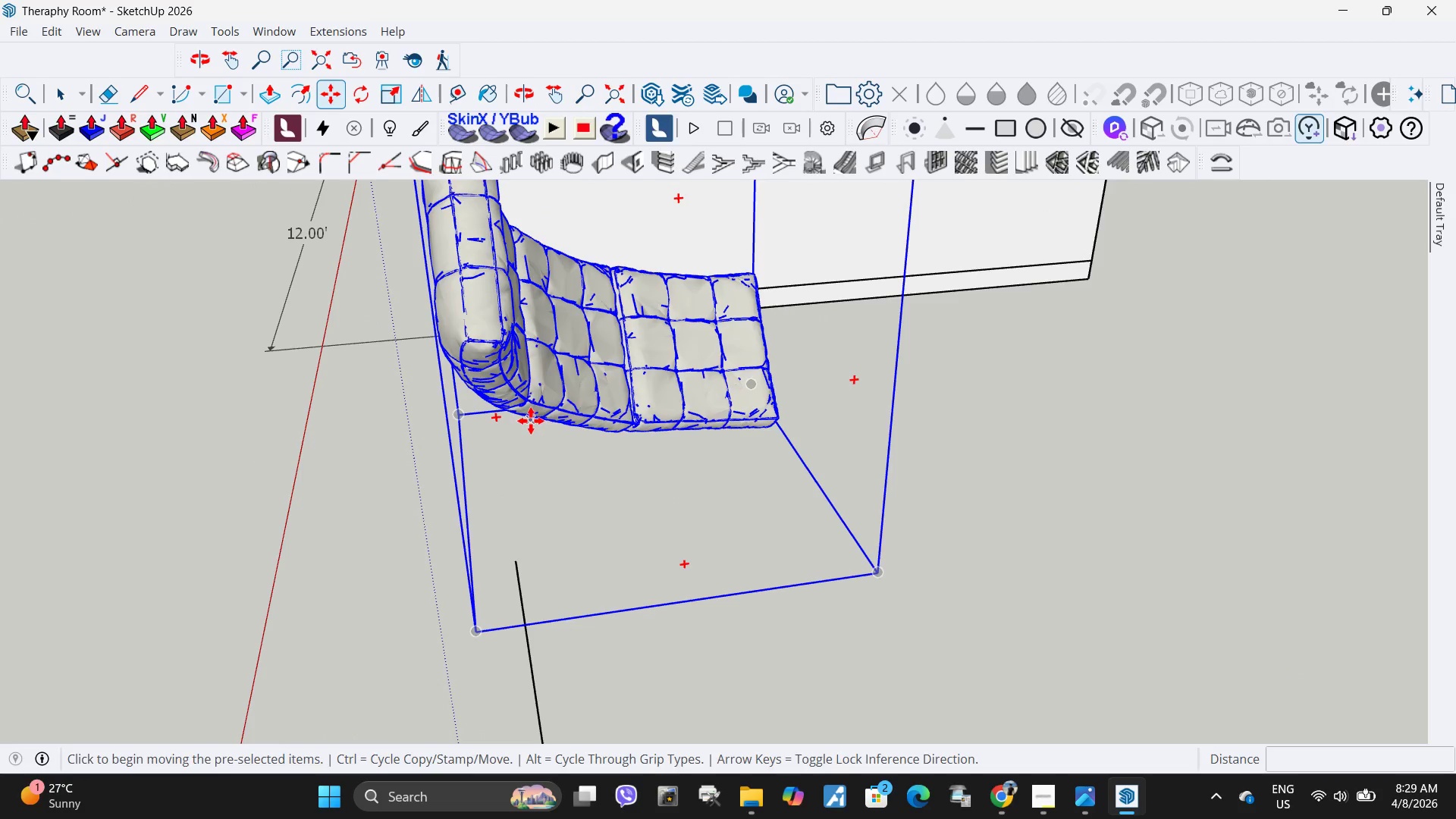 
scroll: coordinate [607, 432], scroll_direction: up, amount: 8.0
 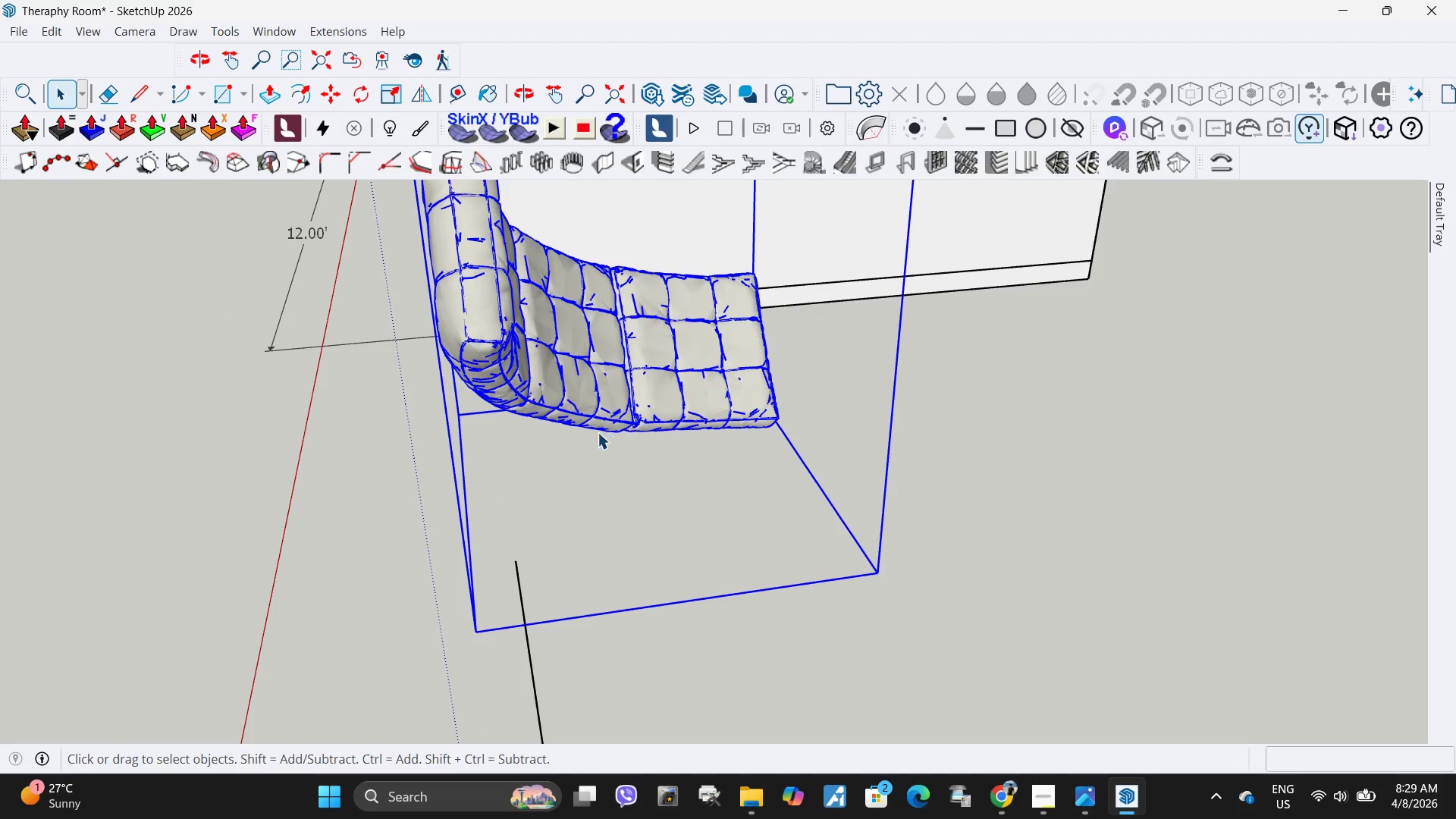 
left_click([542, 422])
 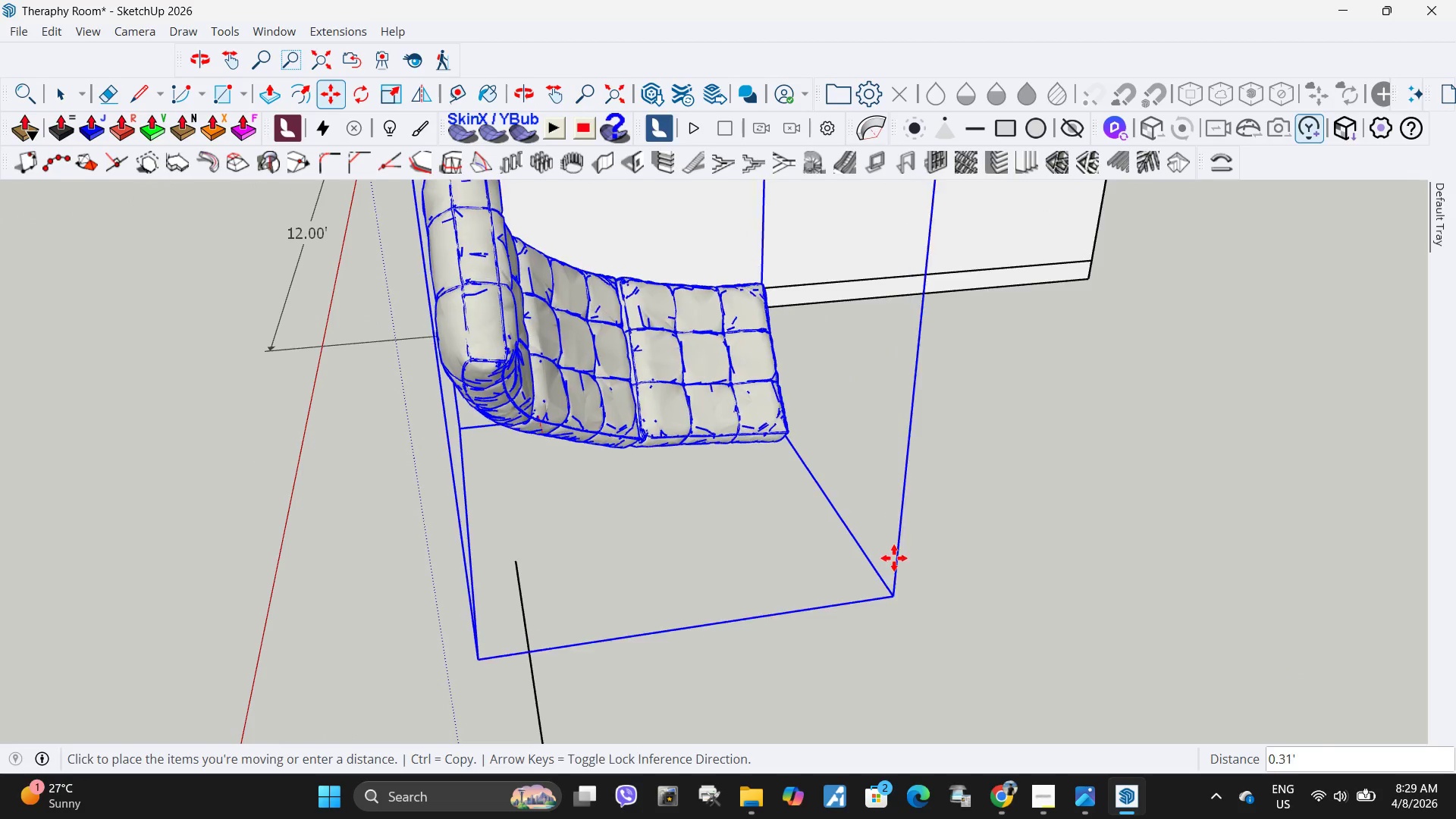 
scroll: coordinate [1175, 685], scroll_direction: down, amount: 25.0
 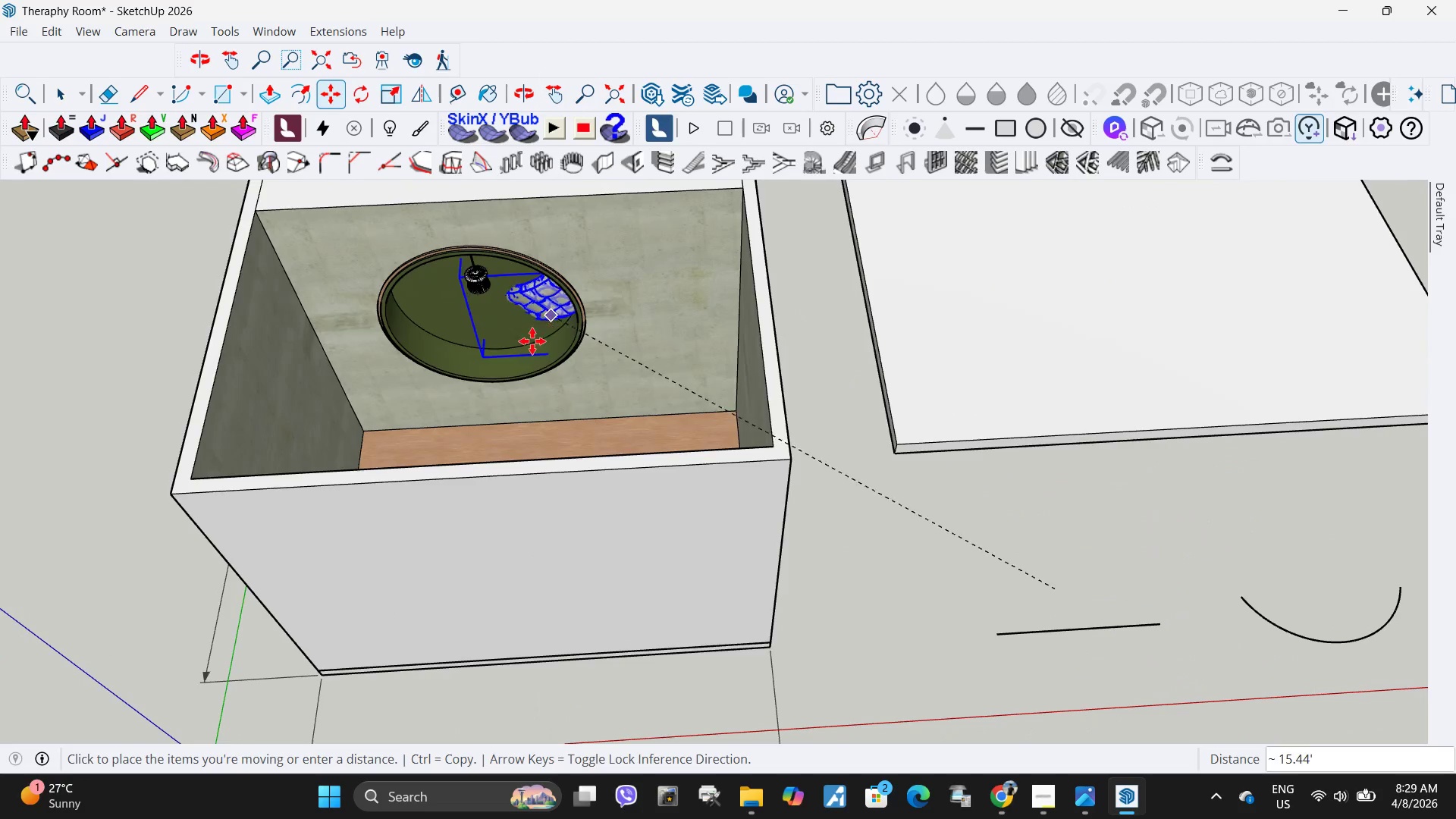 
left_click([481, 369])
 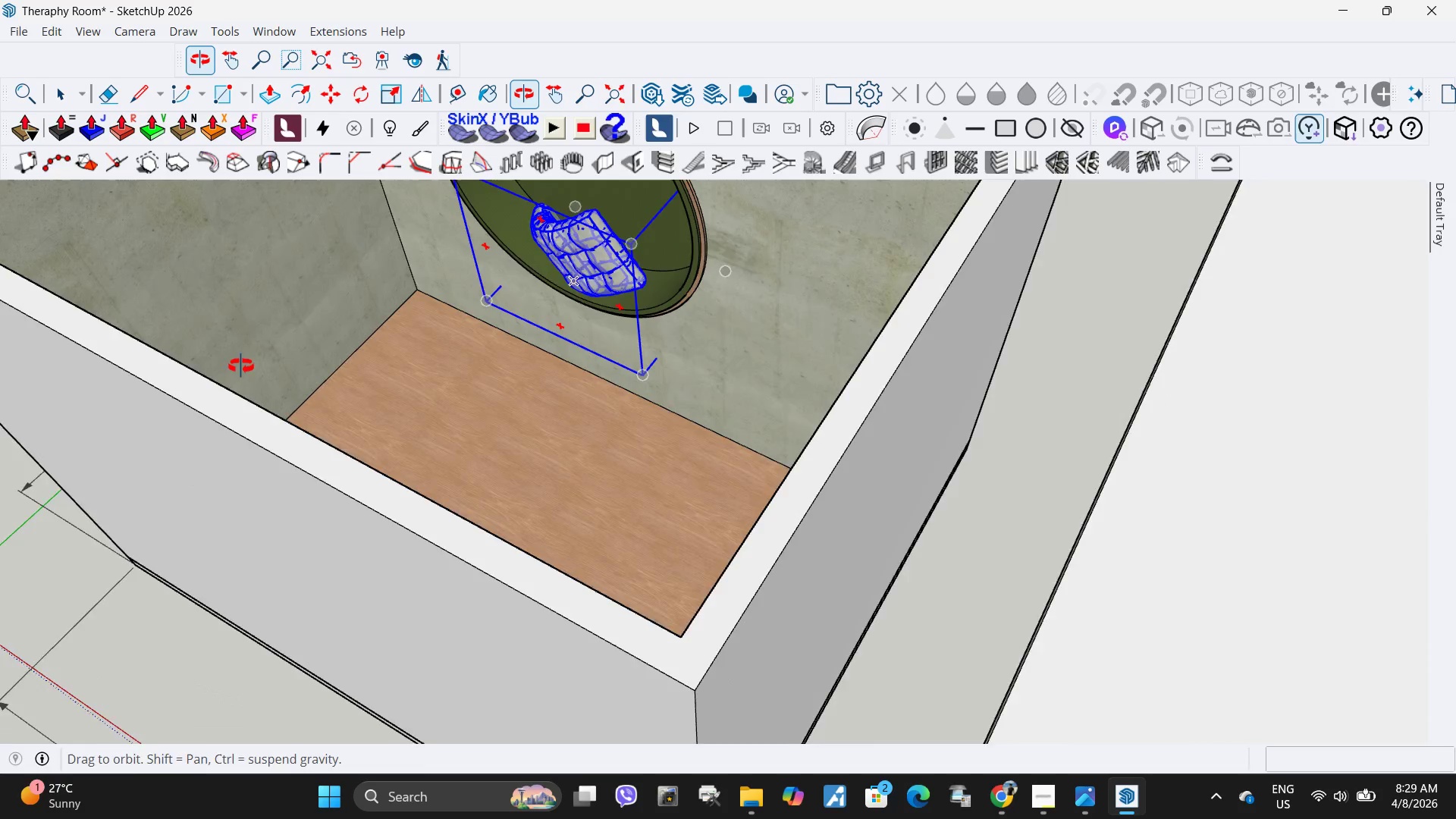 
scroll: coordinate [469, 350], scroll_direction: up, amount: 8.0
 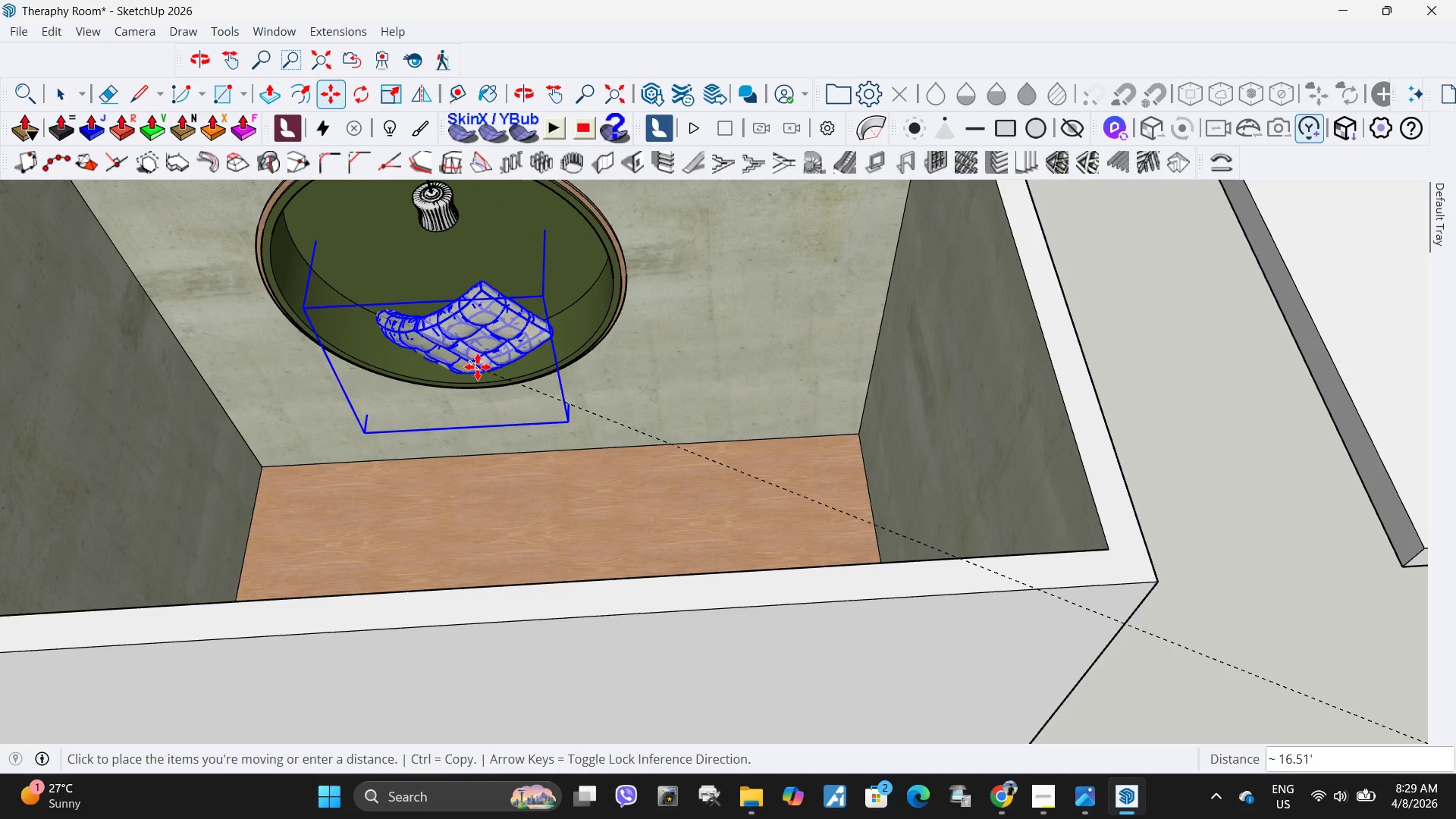 
key(Q)
 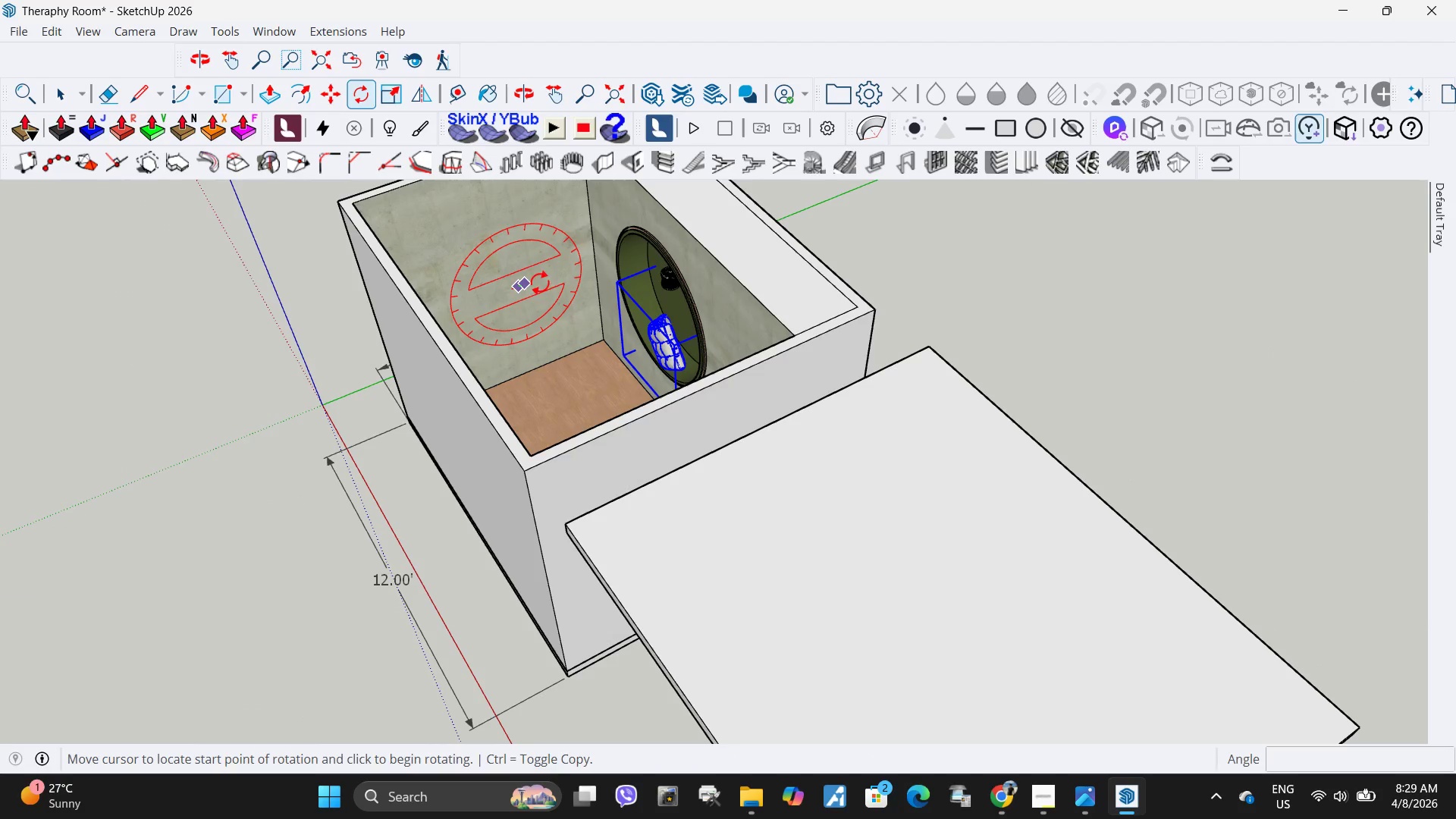 
scroll: coordinate [651, 512], scroll_direction: down, amount: 6.0
 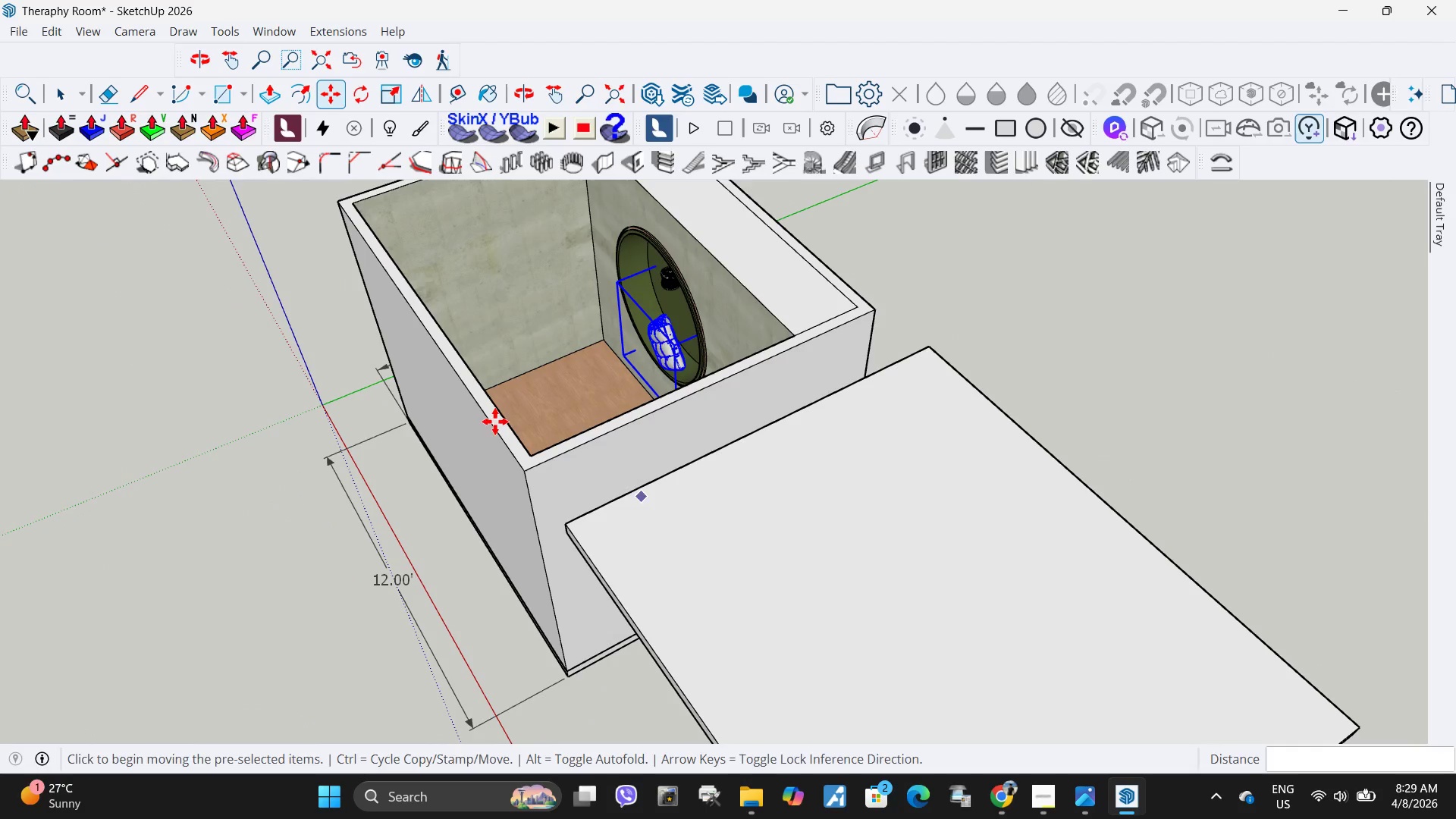 
double_click([546, 281])
 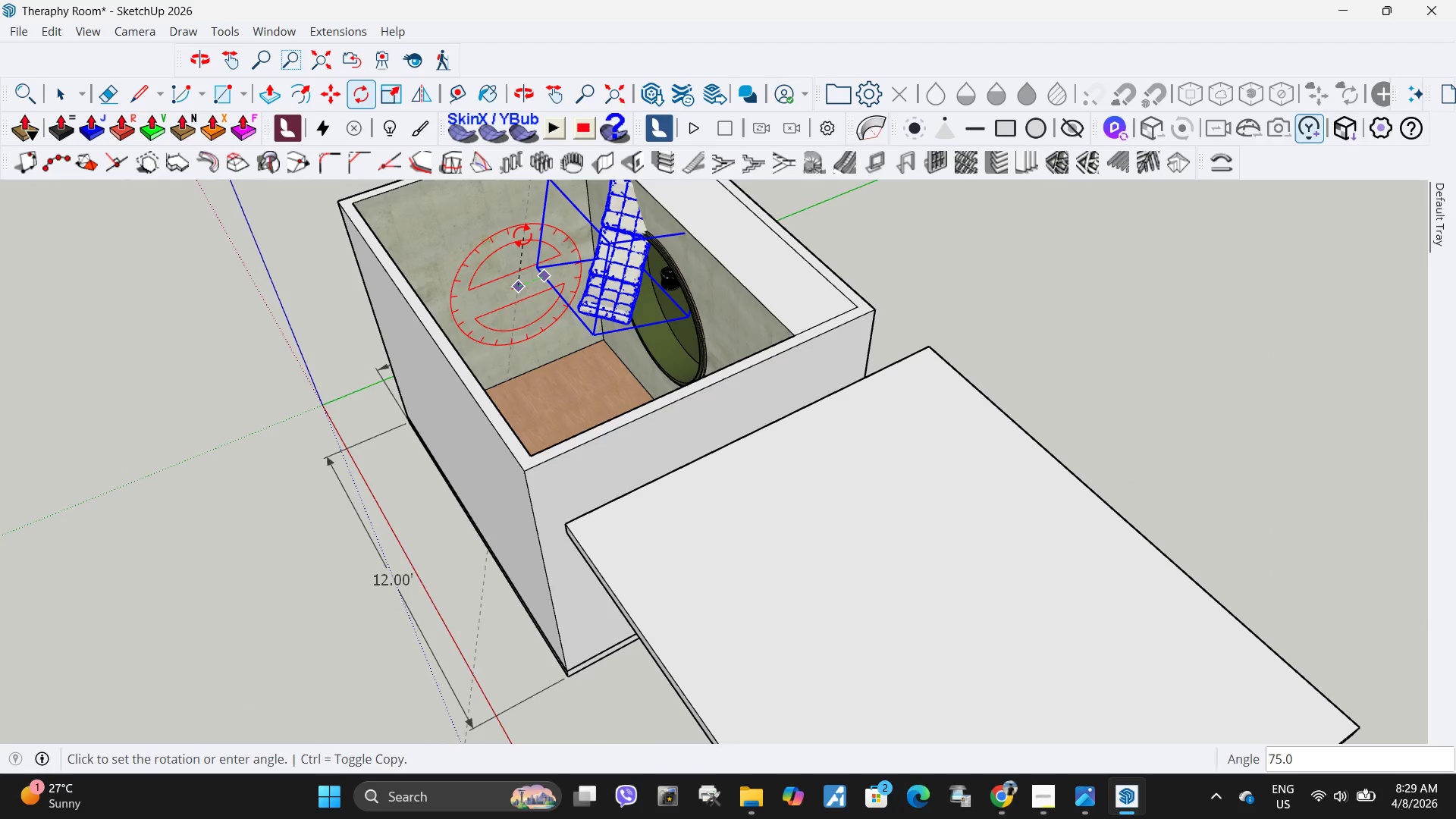 
left_click([514, 235])
 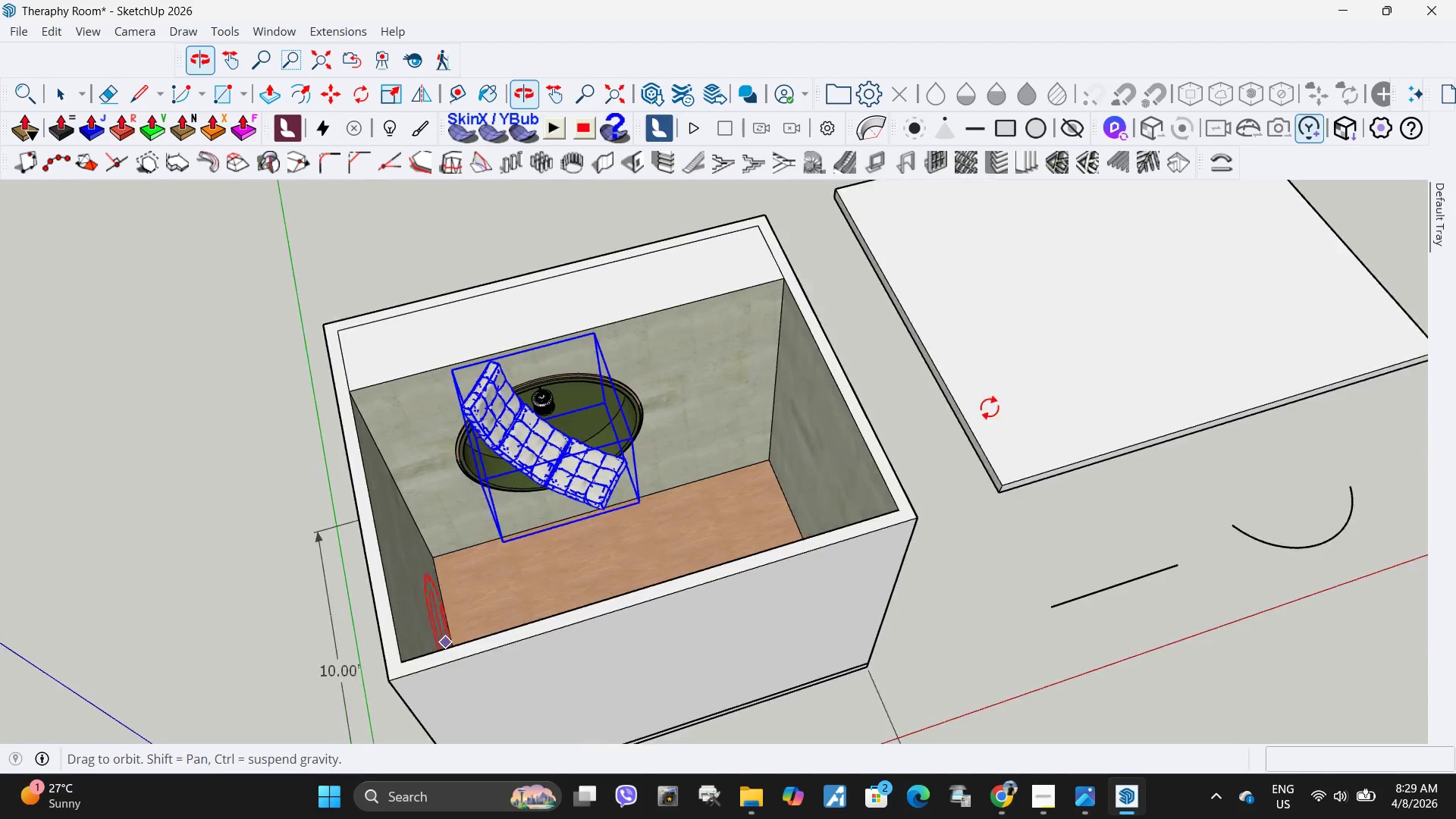 
key(M)
 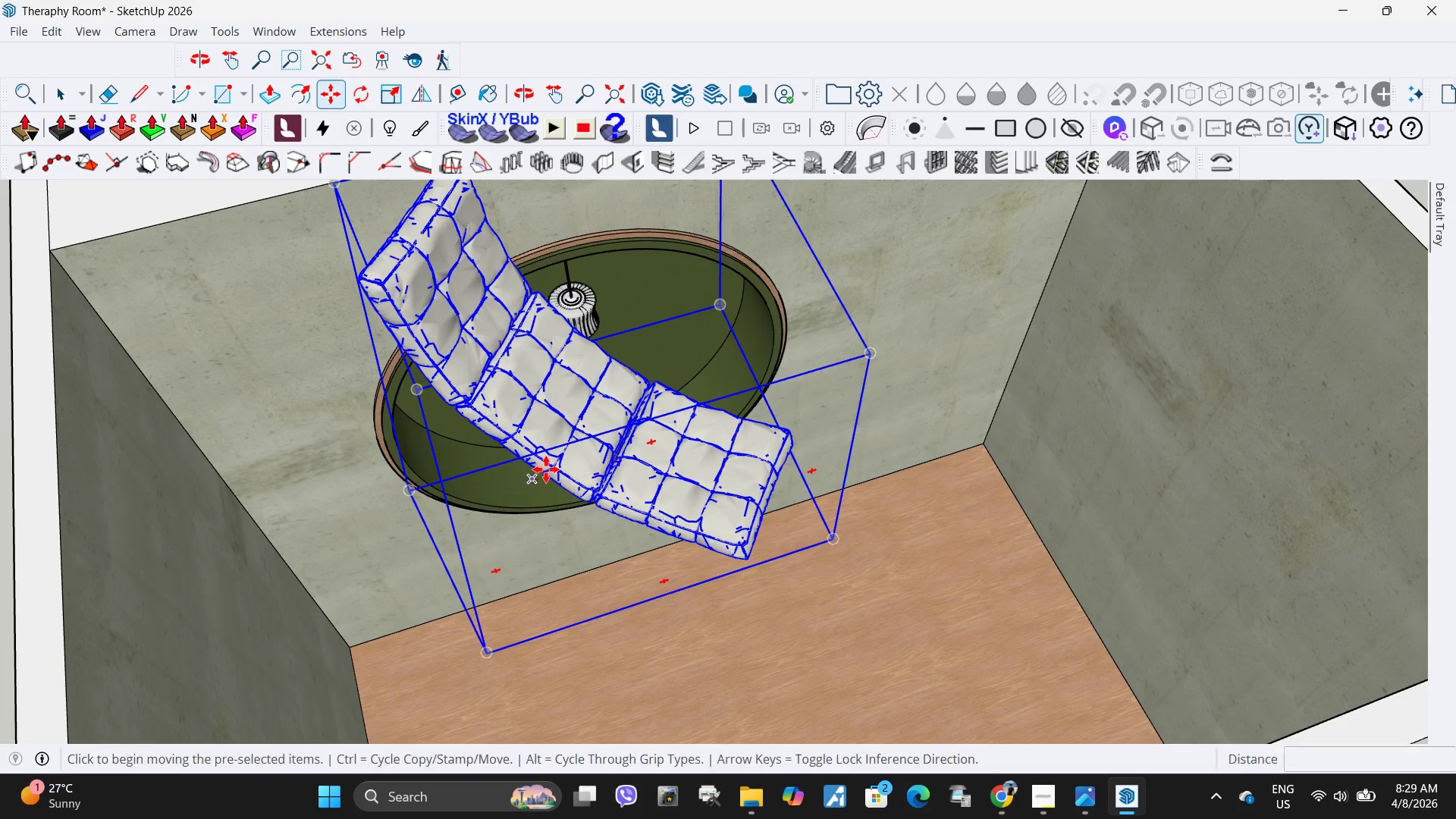 
left_click([546, 469])
 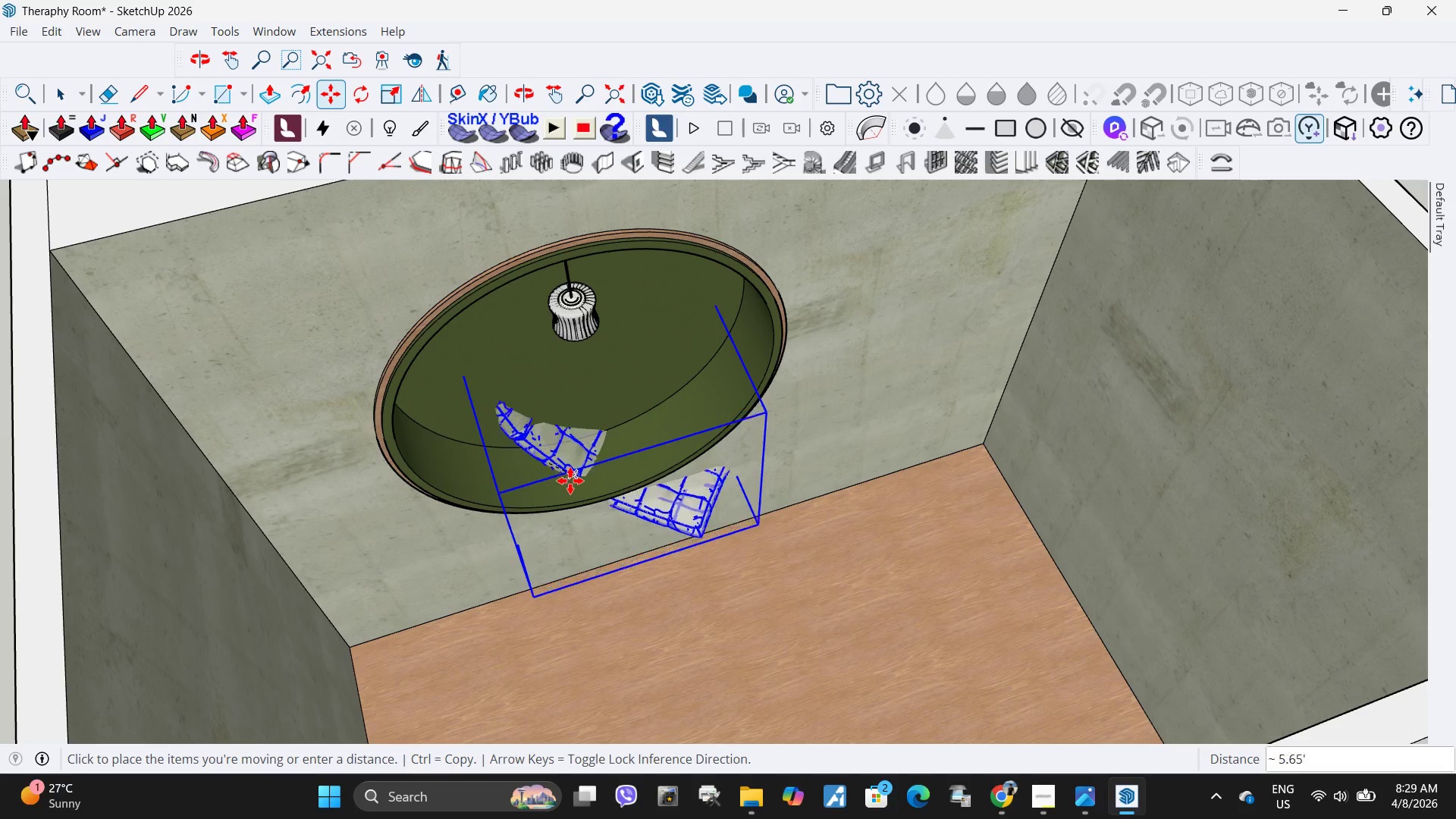 
scroll: coordinate [528, 479], scroll_direction: up, amount: 11.0
 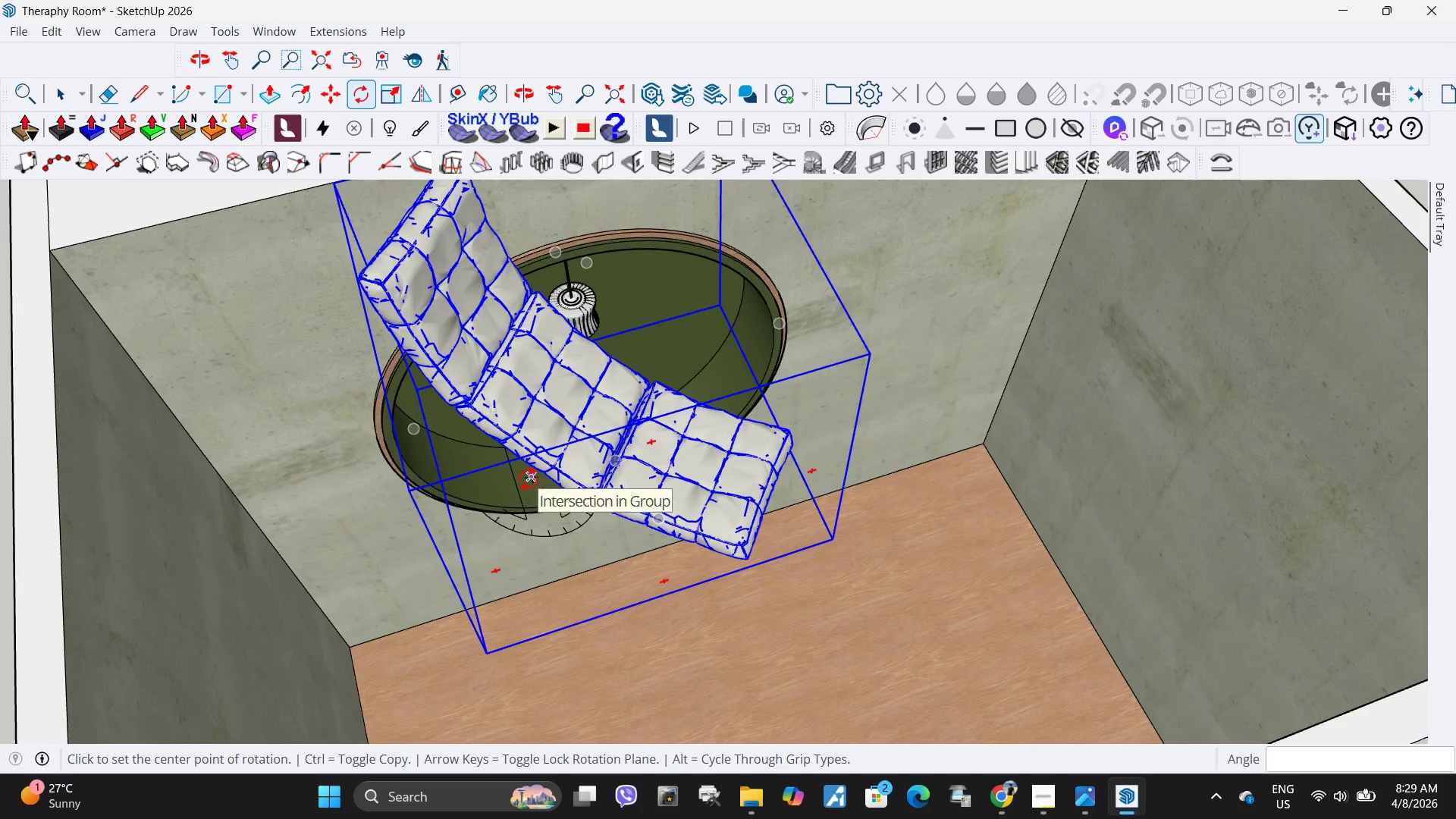 
left_click([573, 483])
 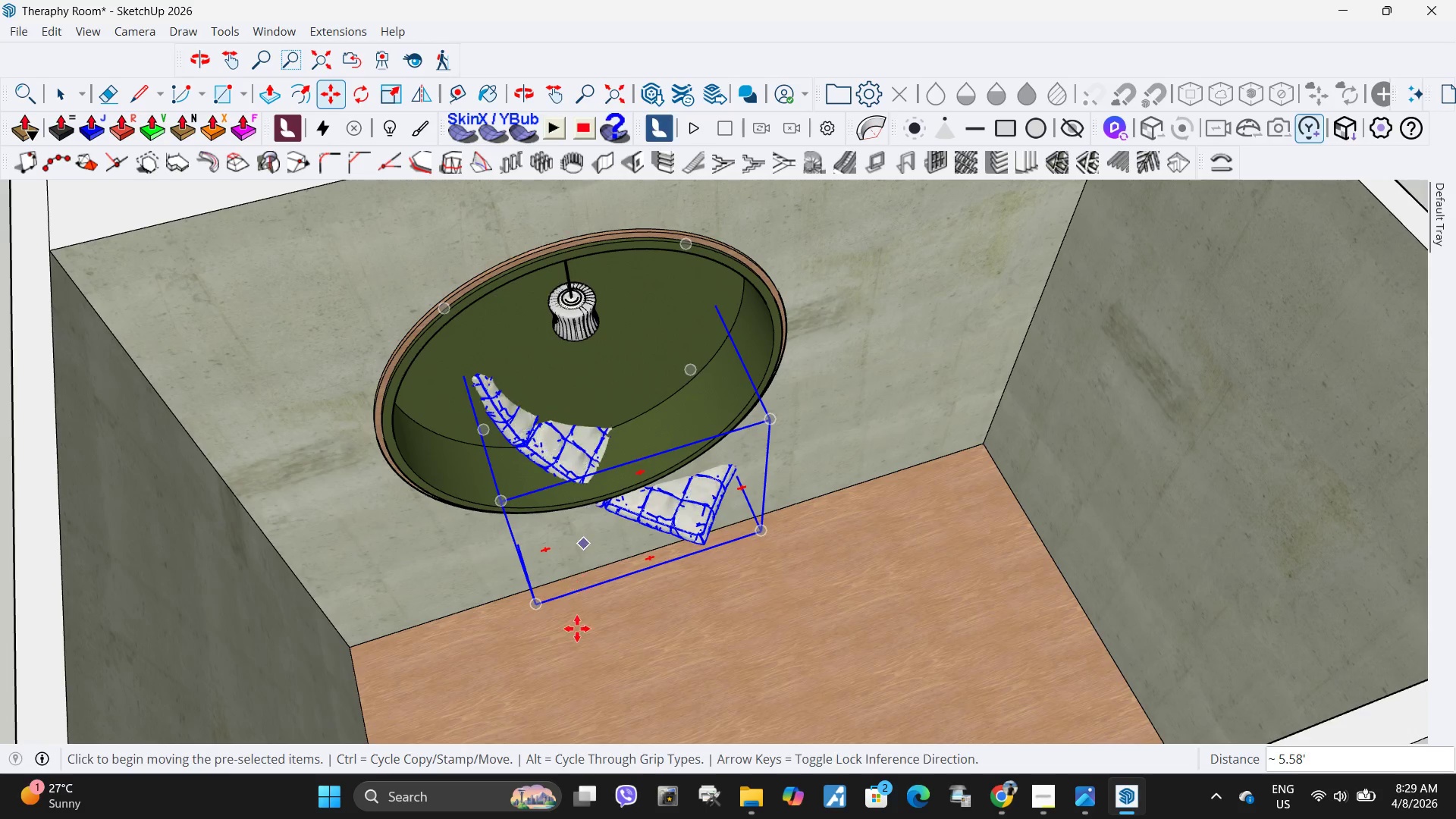 
key(Q)
 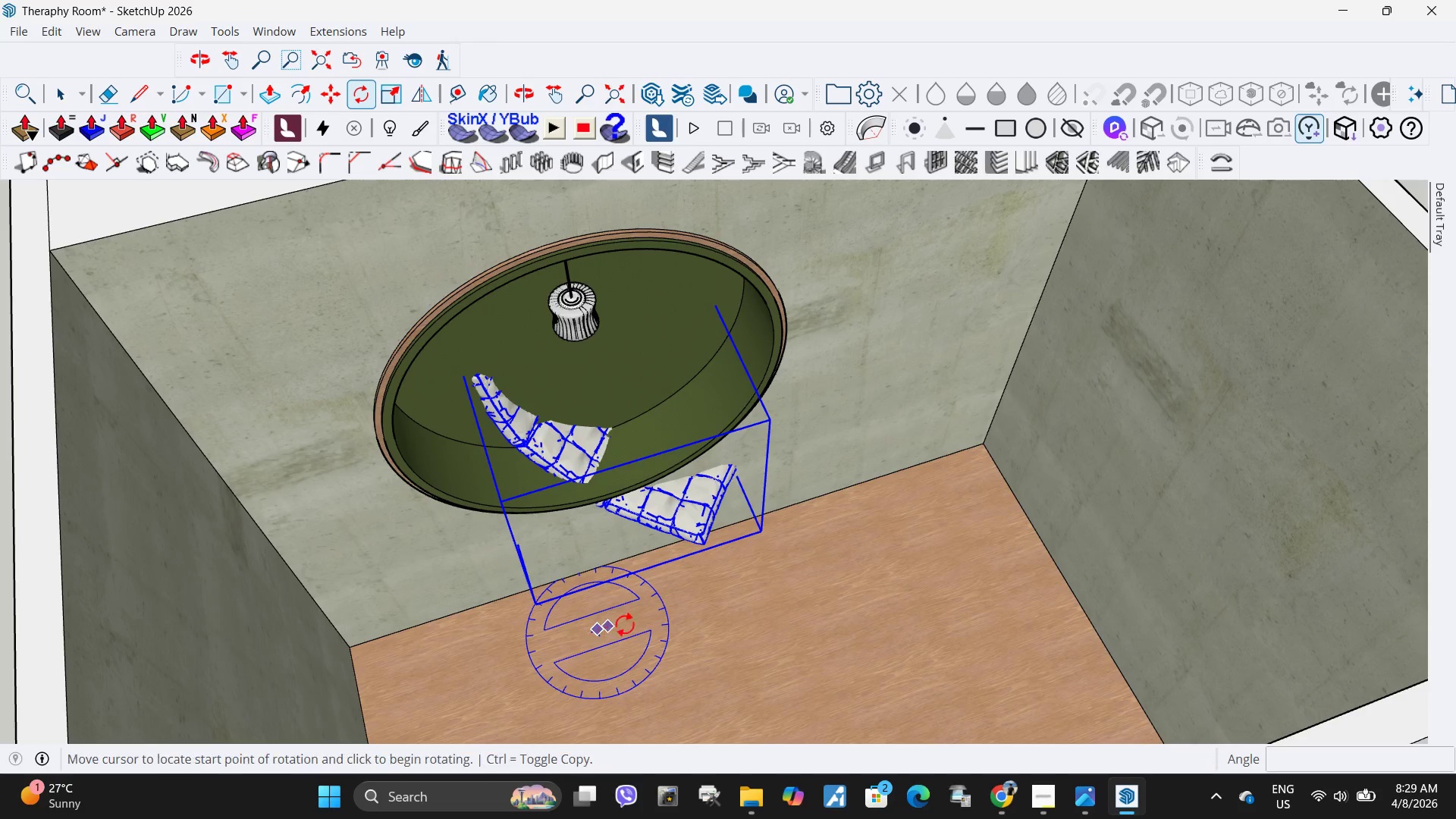 
double_click([629, 623])
 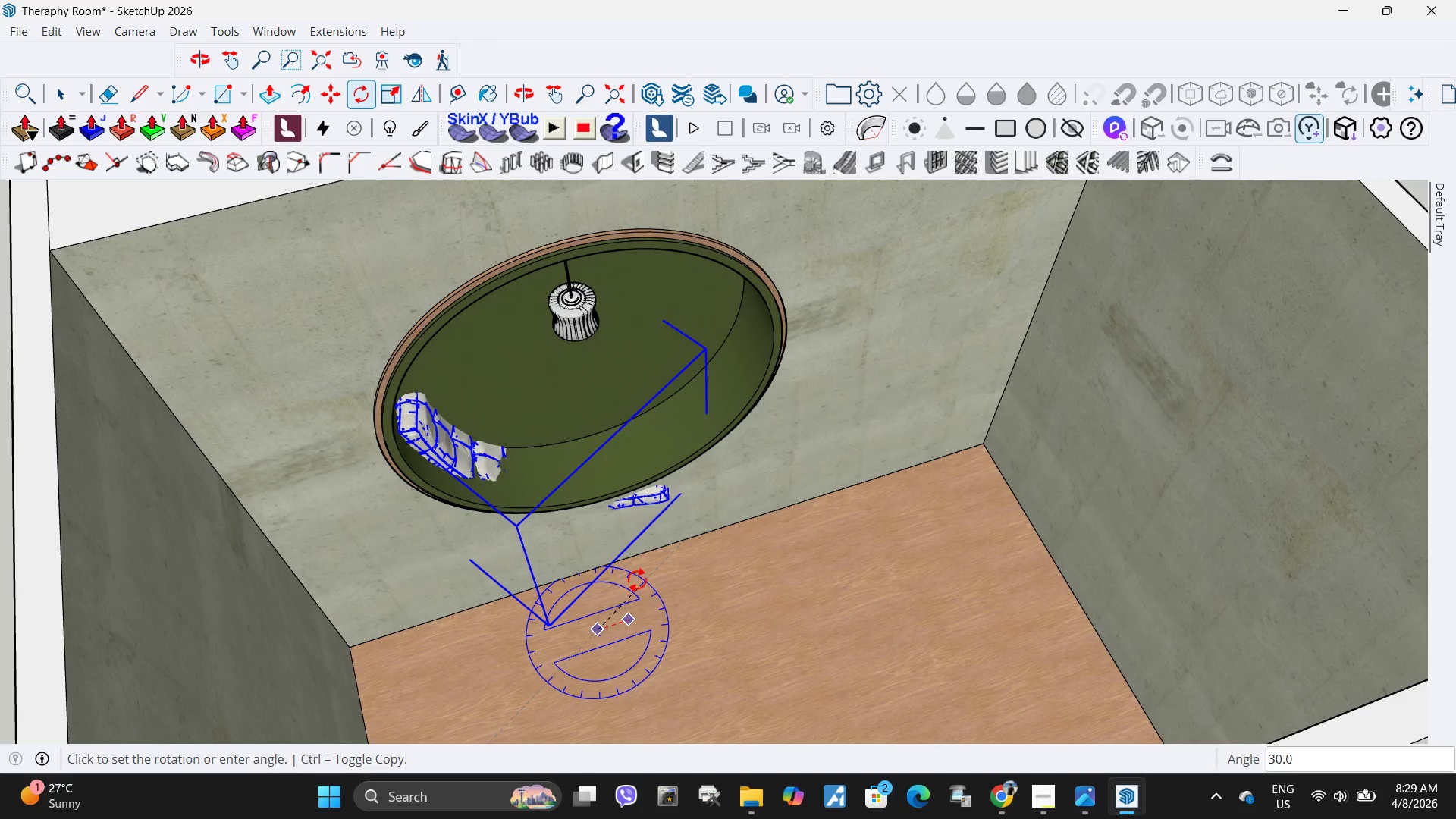 
left_click([635, 579])
 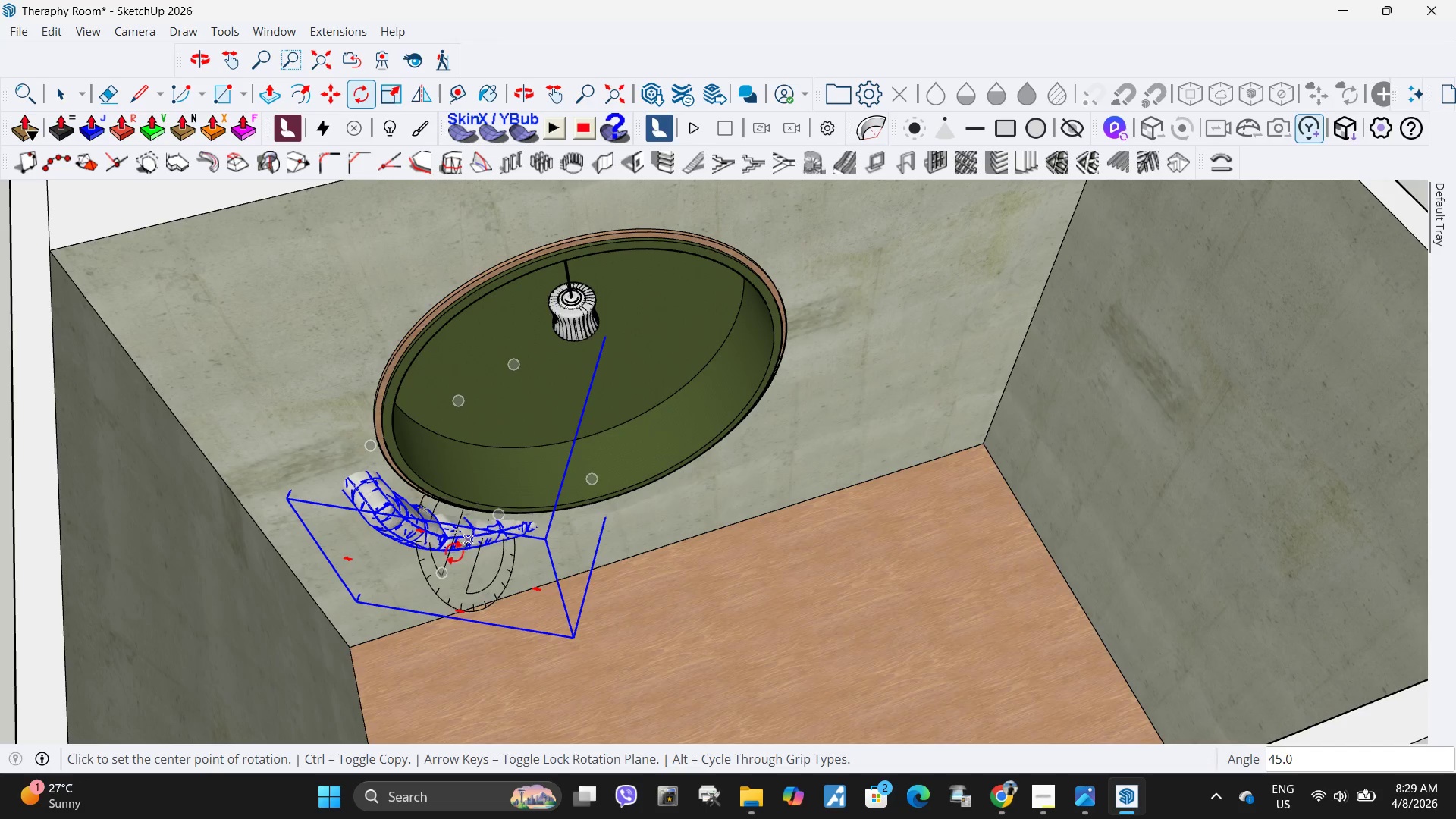 
key(M)
 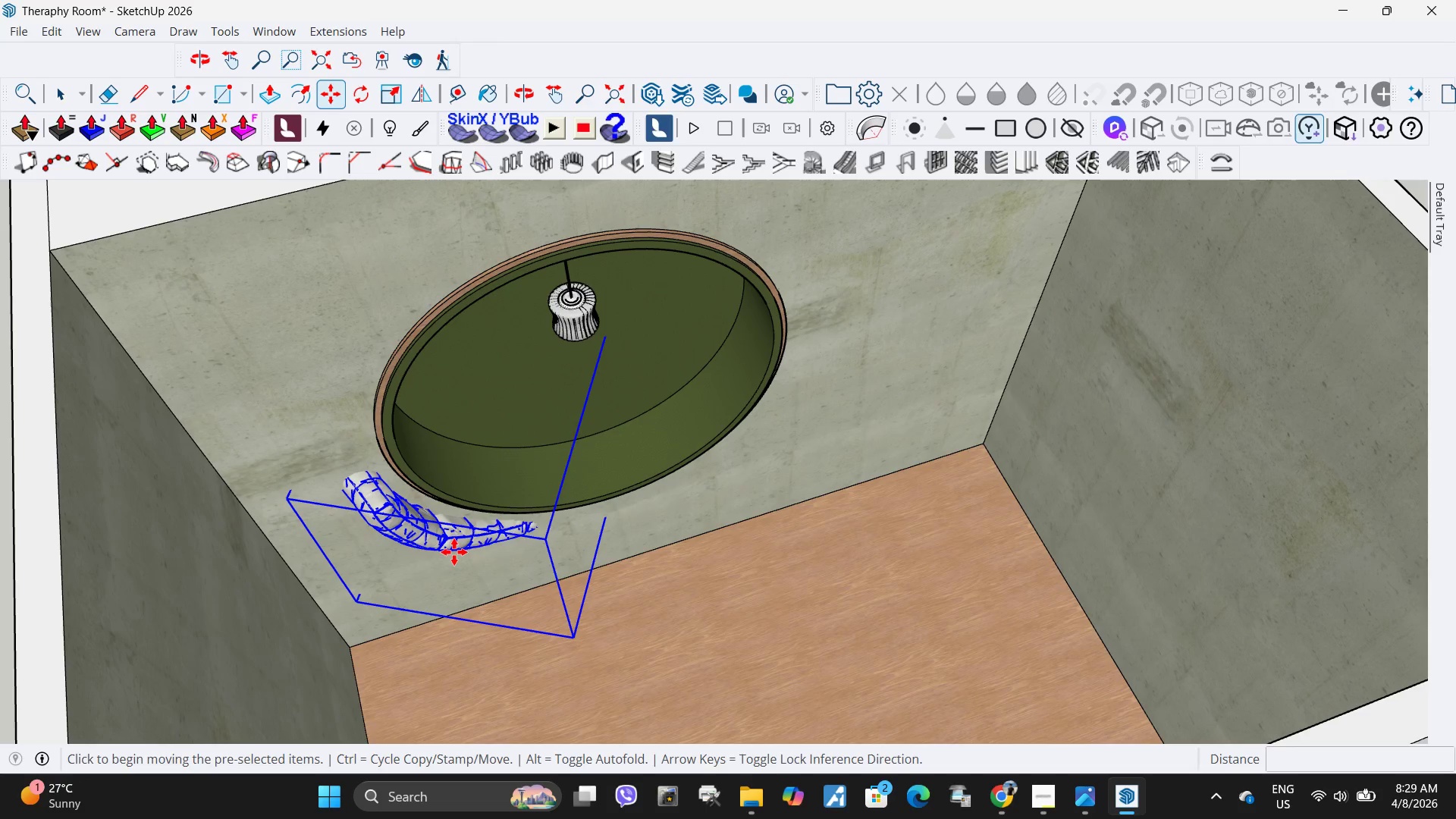 
left_click([454, 552])
 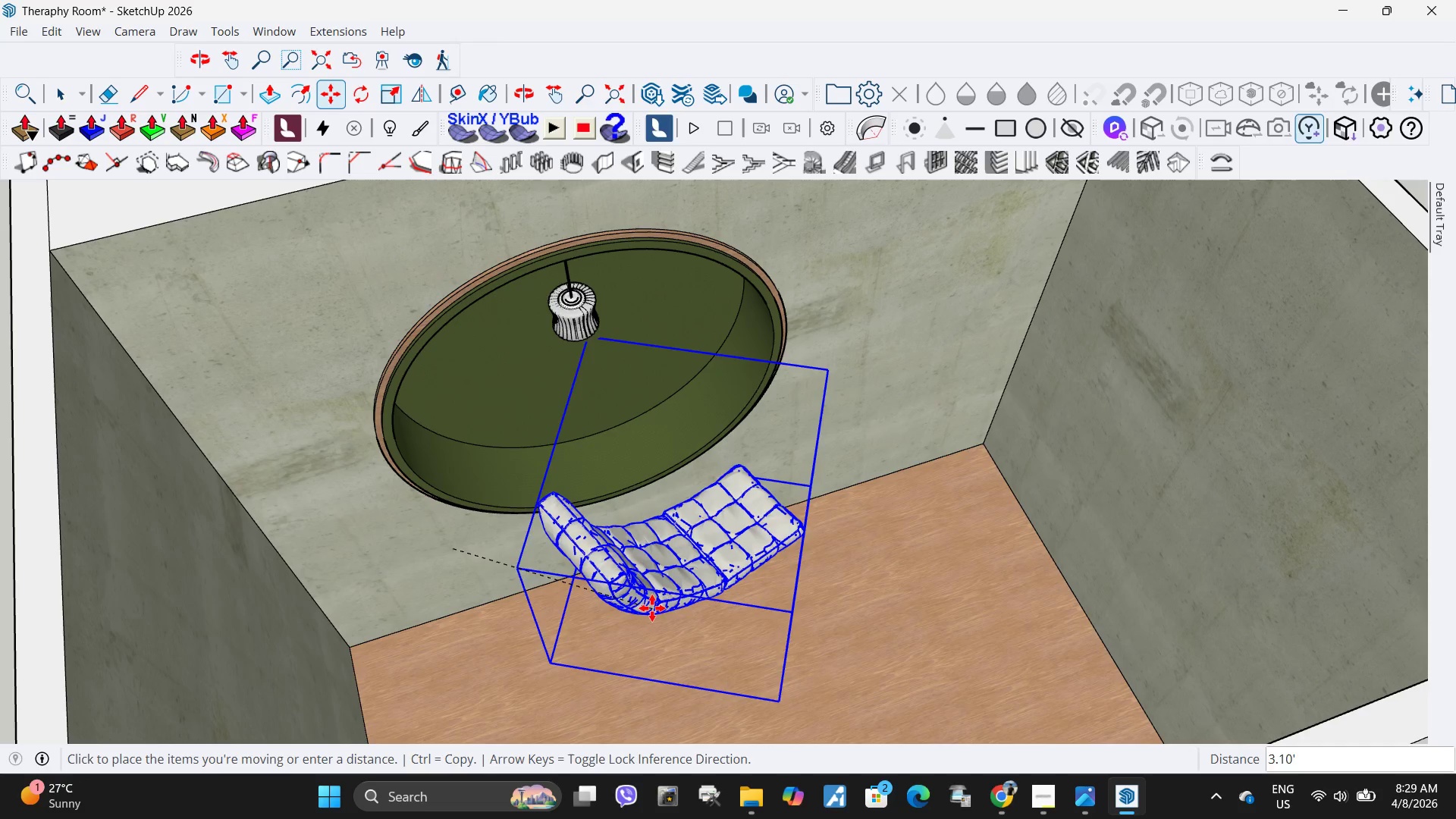 
left_click([637, 604])
 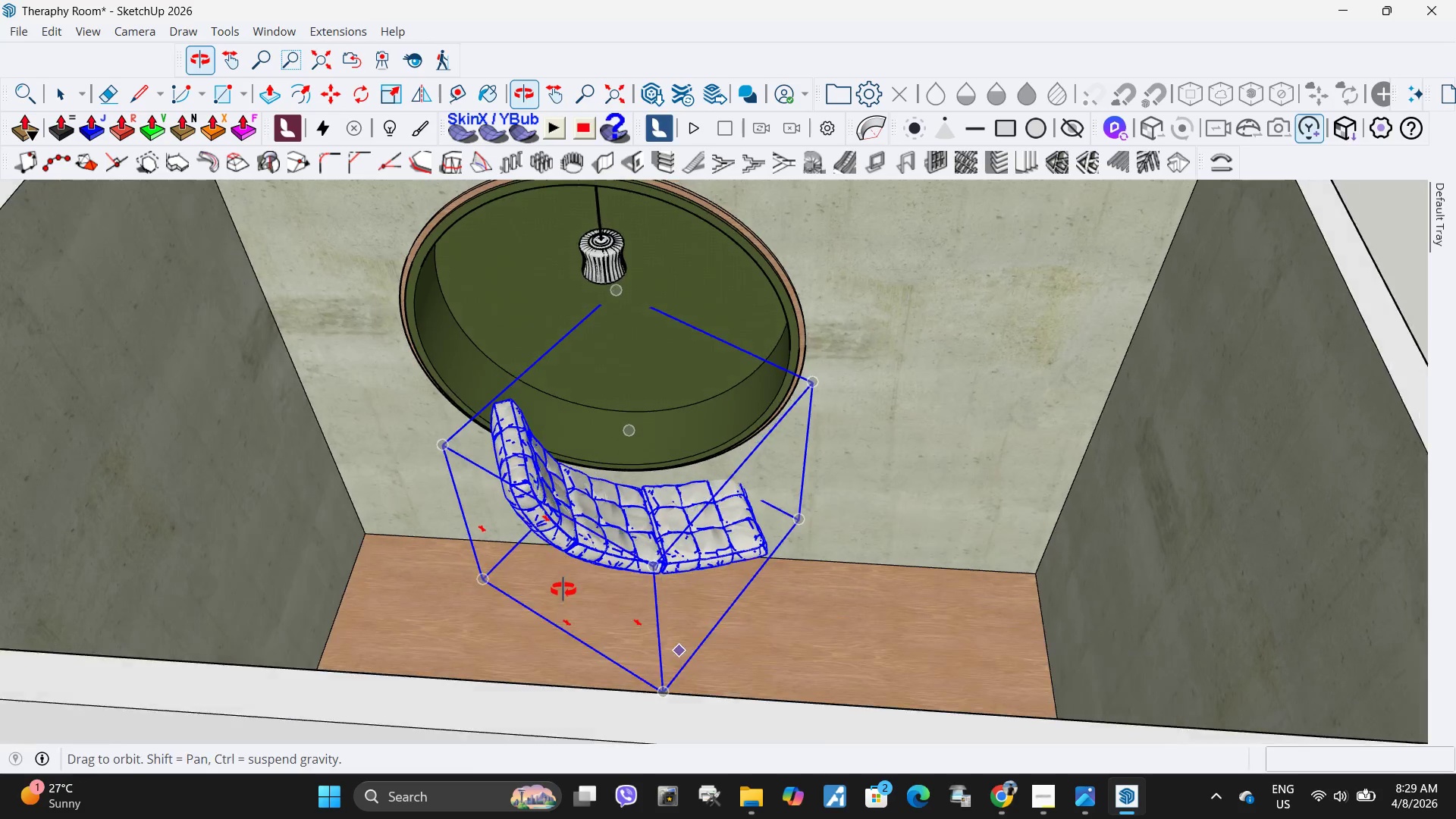 
key(Q)
 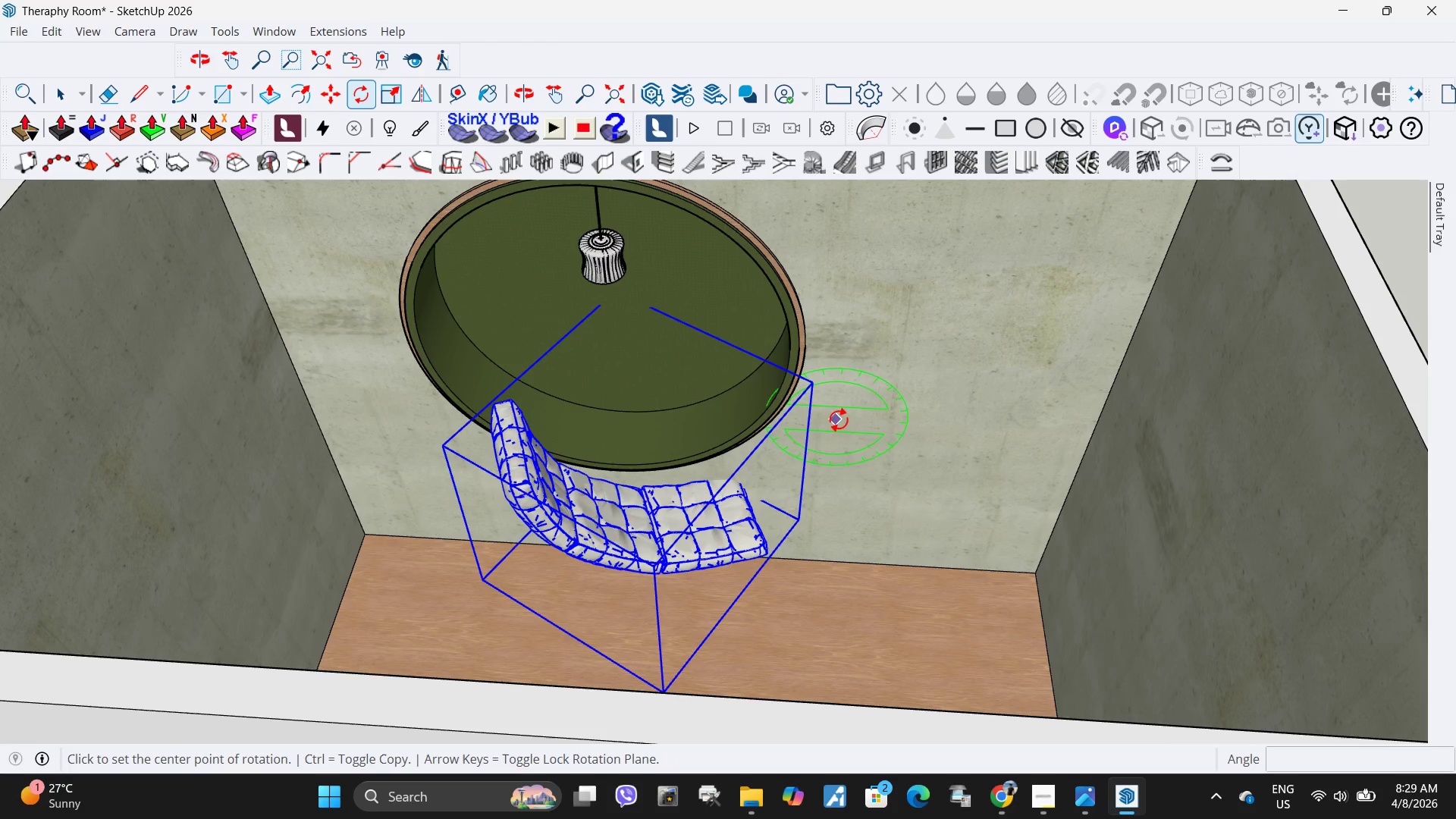 
left_click([839, 419])
 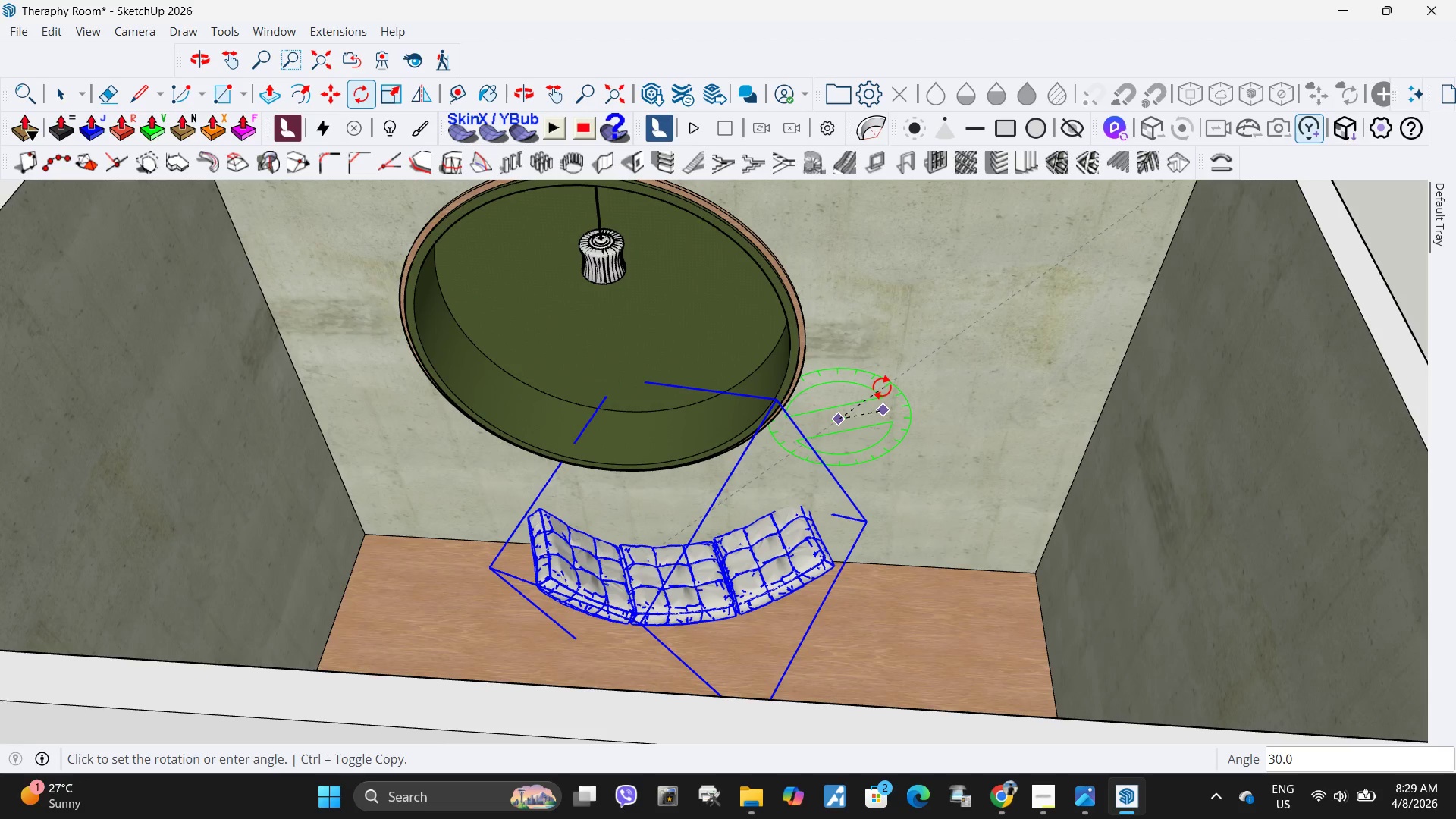 
left_click([880, 387])
 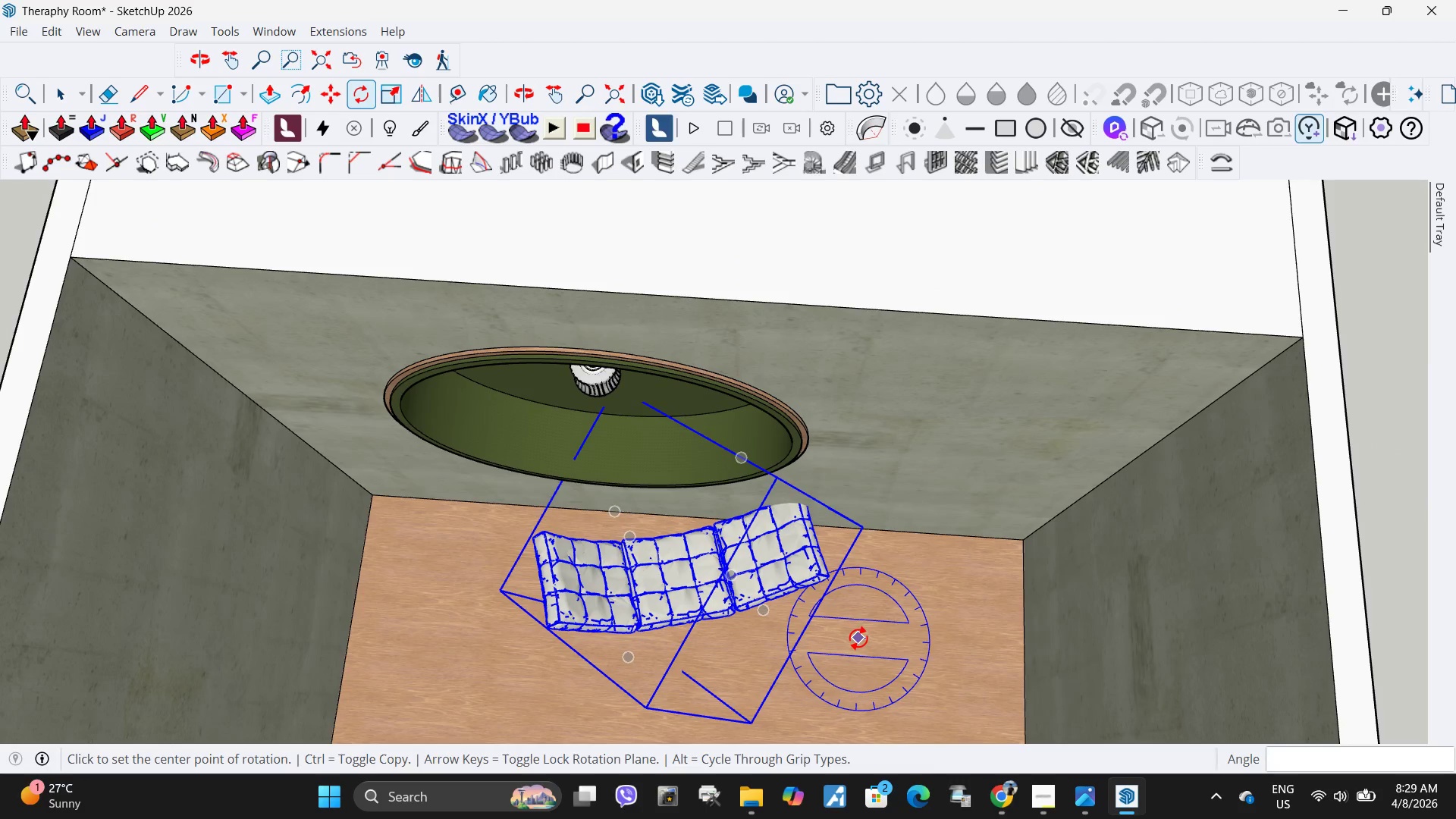 
double_click([909, 631])
 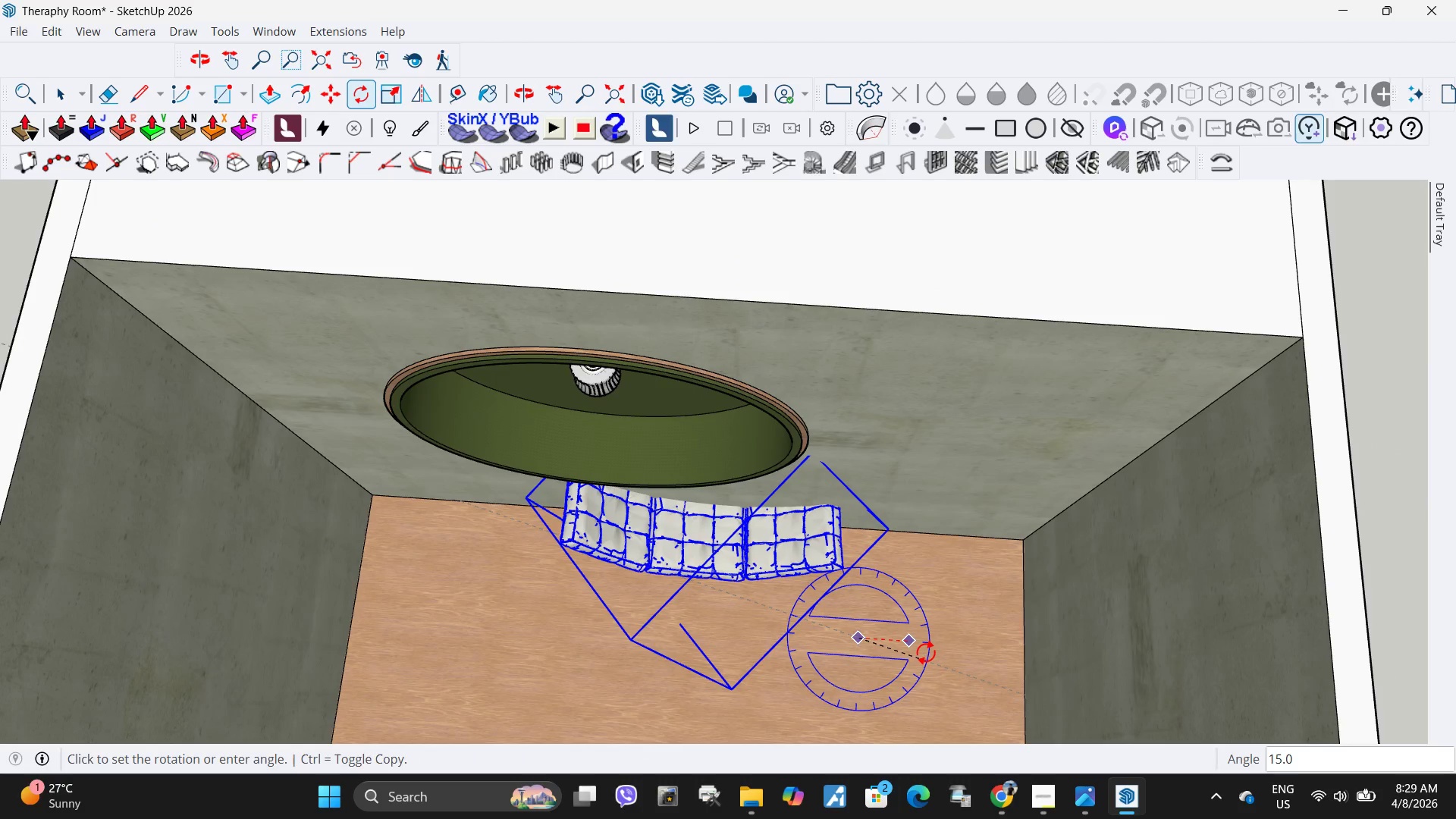 
left_click([926, 652])
 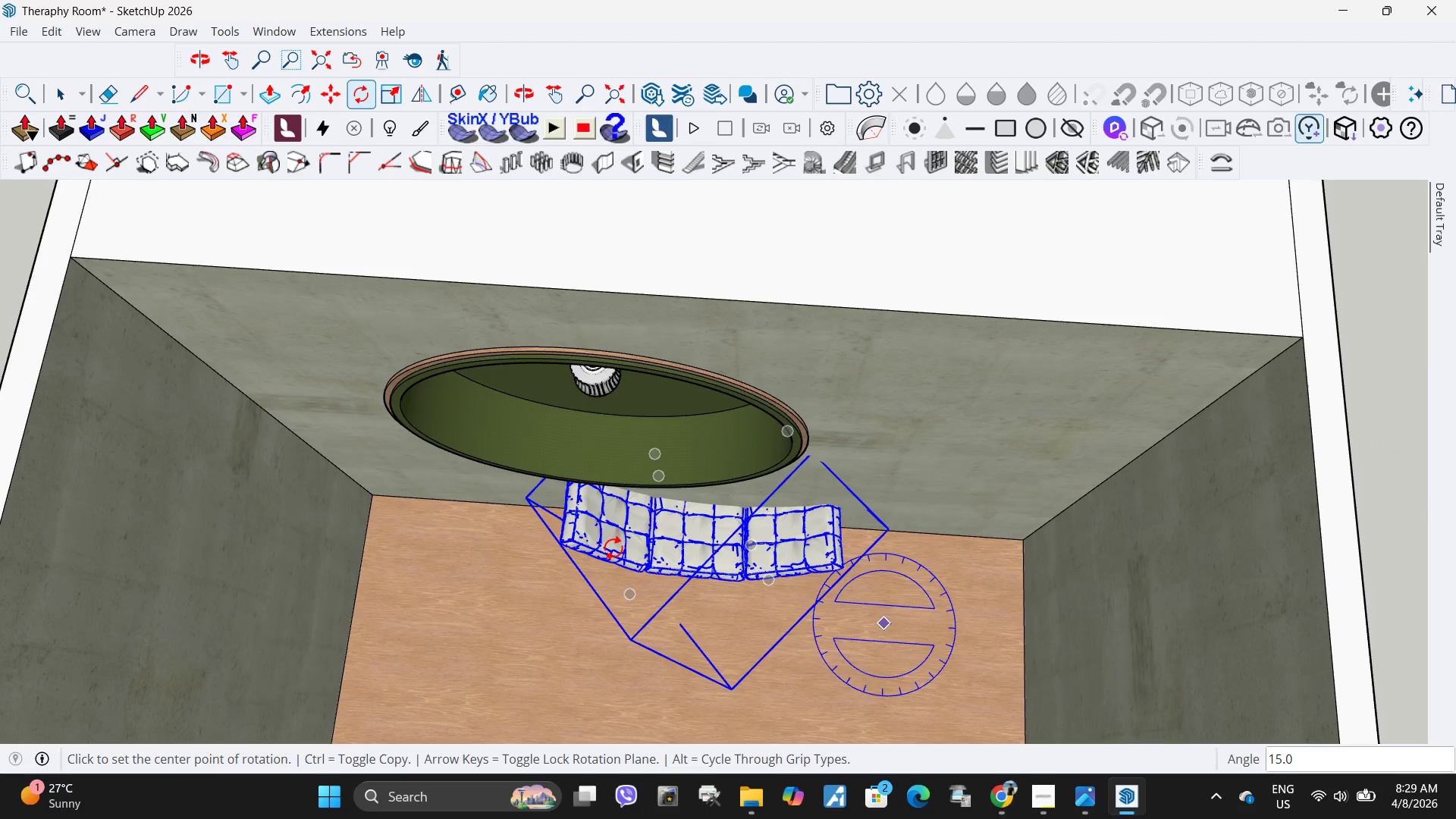 
scroll: coordinate [730, 574], scroll_direction: up, amount: 16.0
 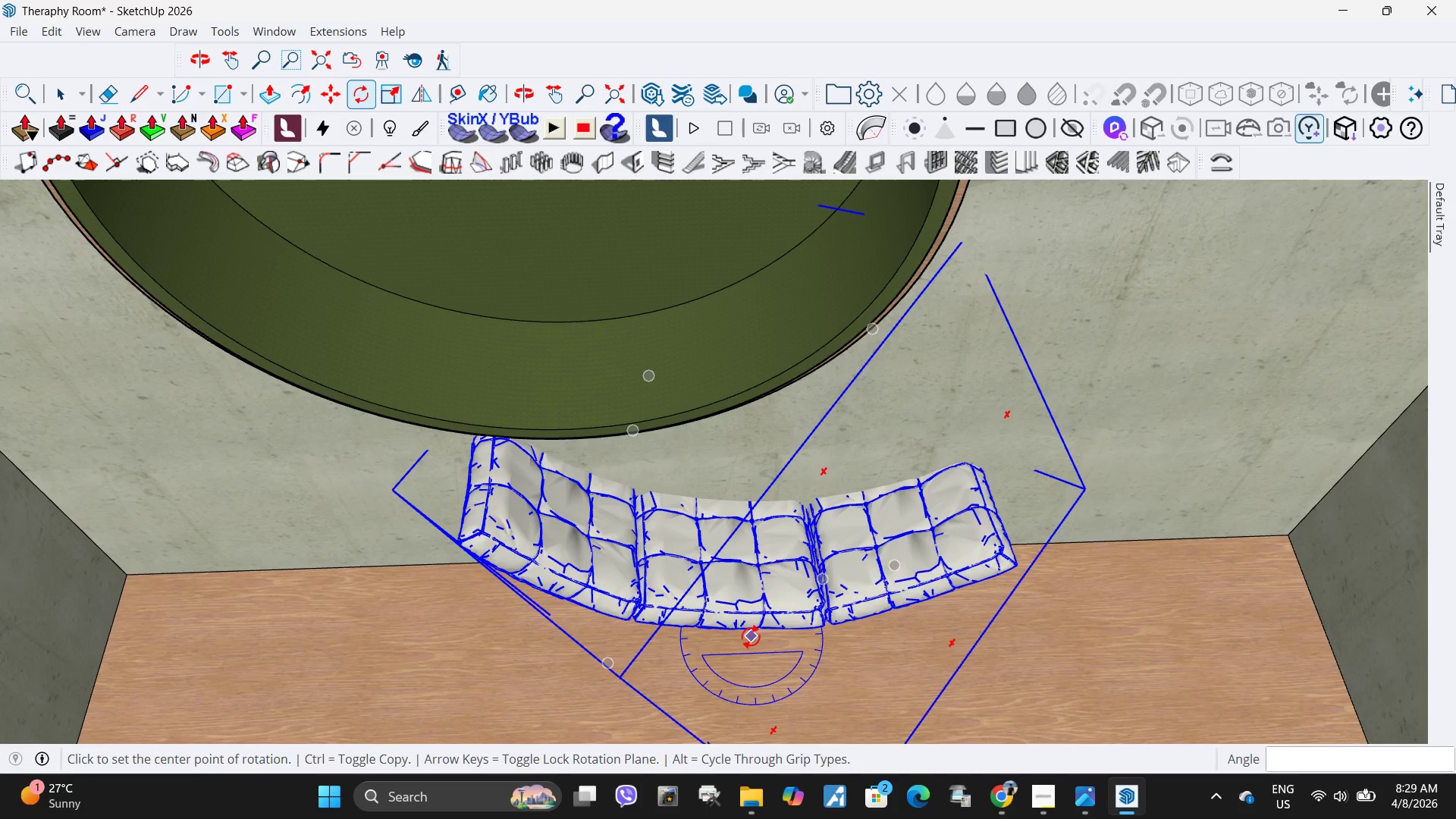 
key(M)
 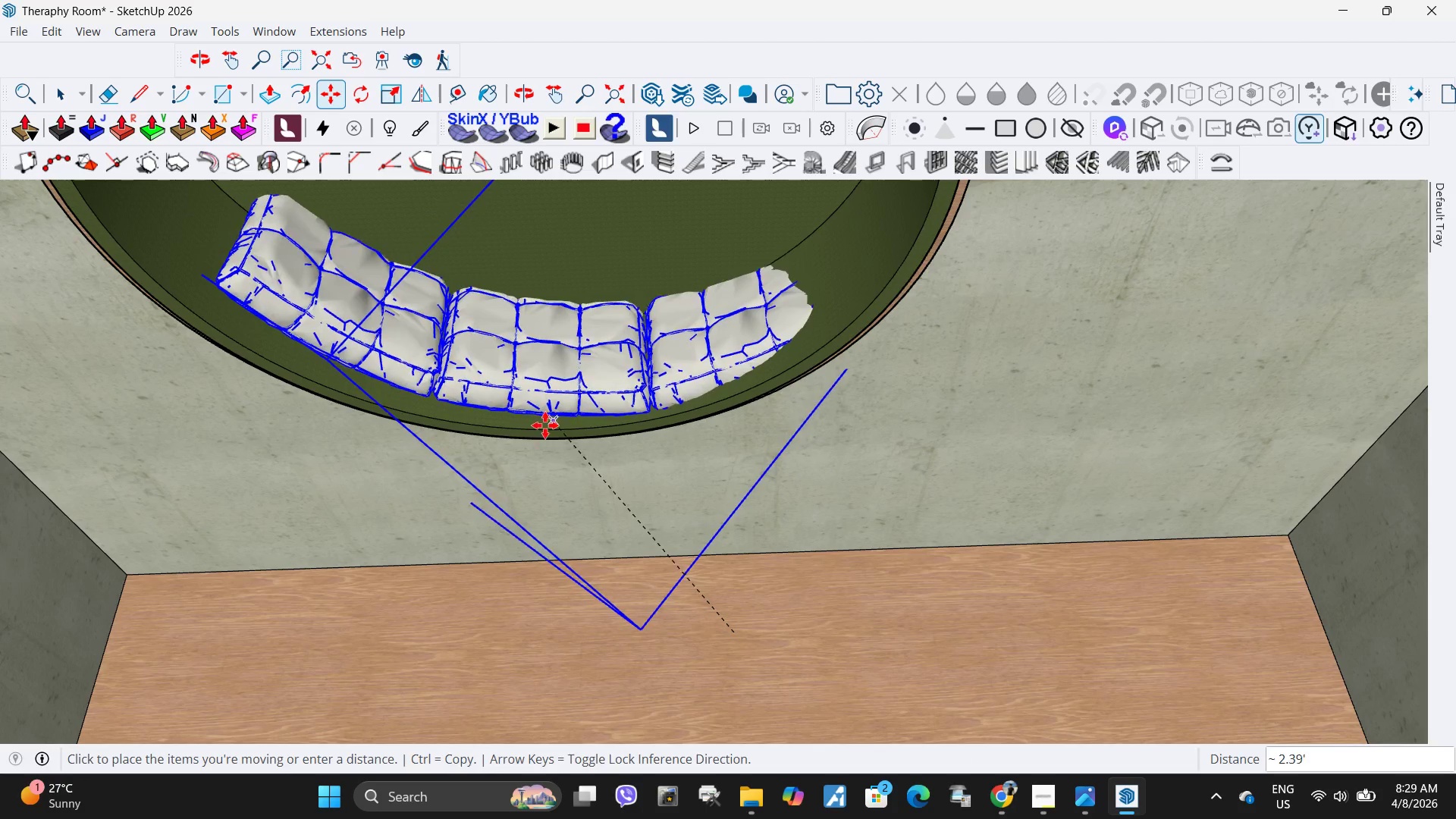 
left_click([541, 431])
 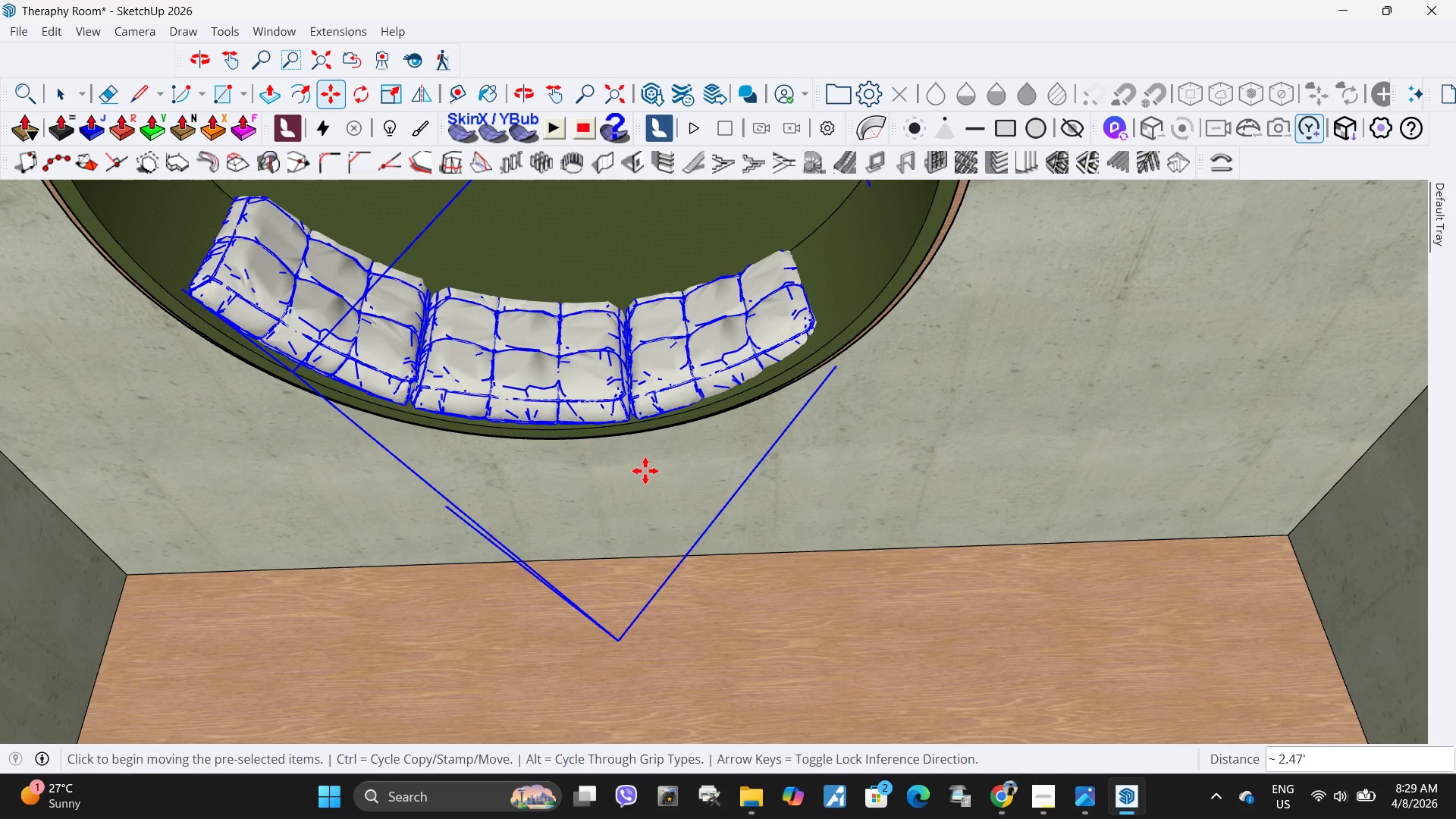 
scroll: coordinate [592, 619], scroll_direction: down, amount: 12.0
 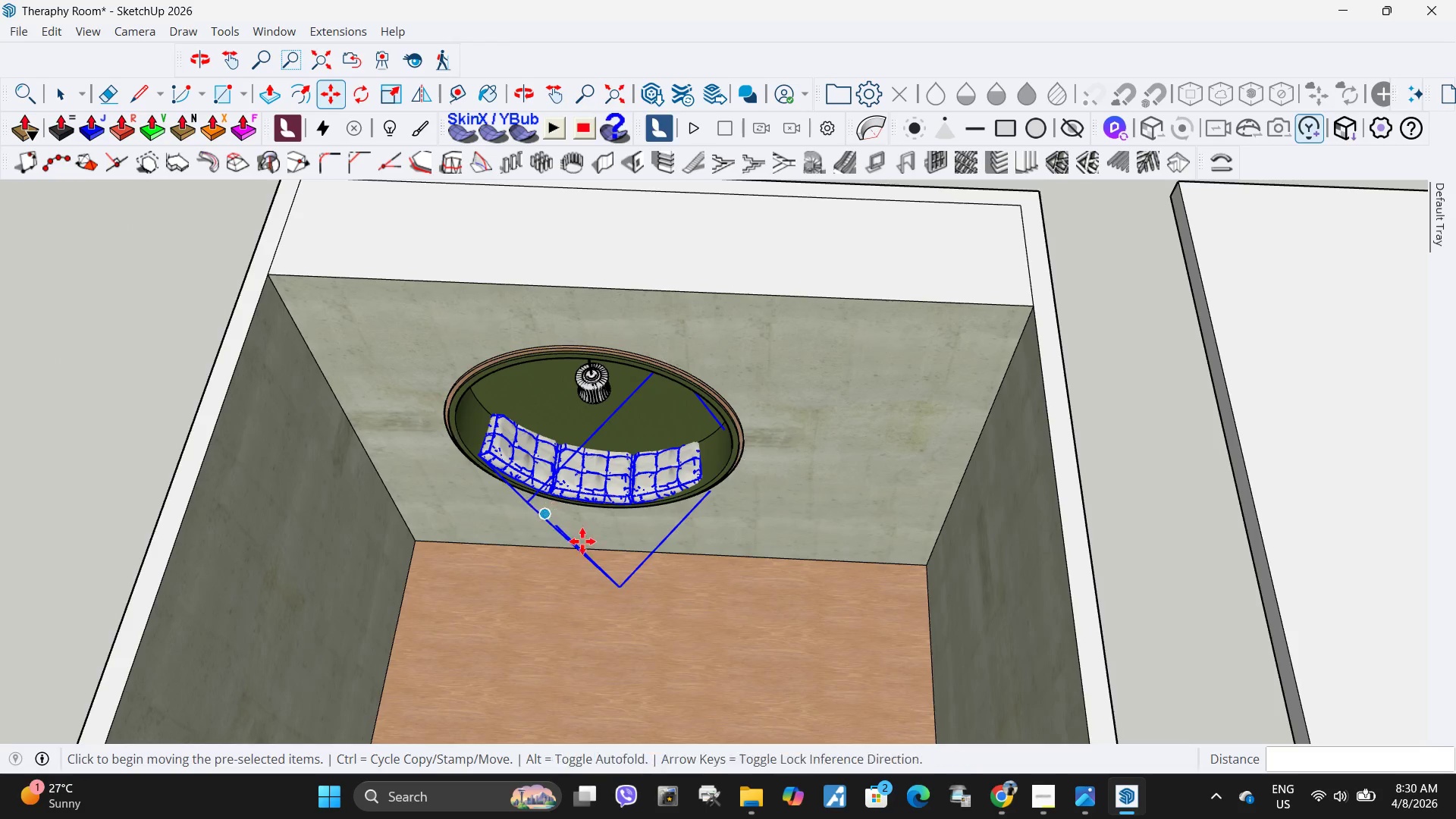 
key(Q)
 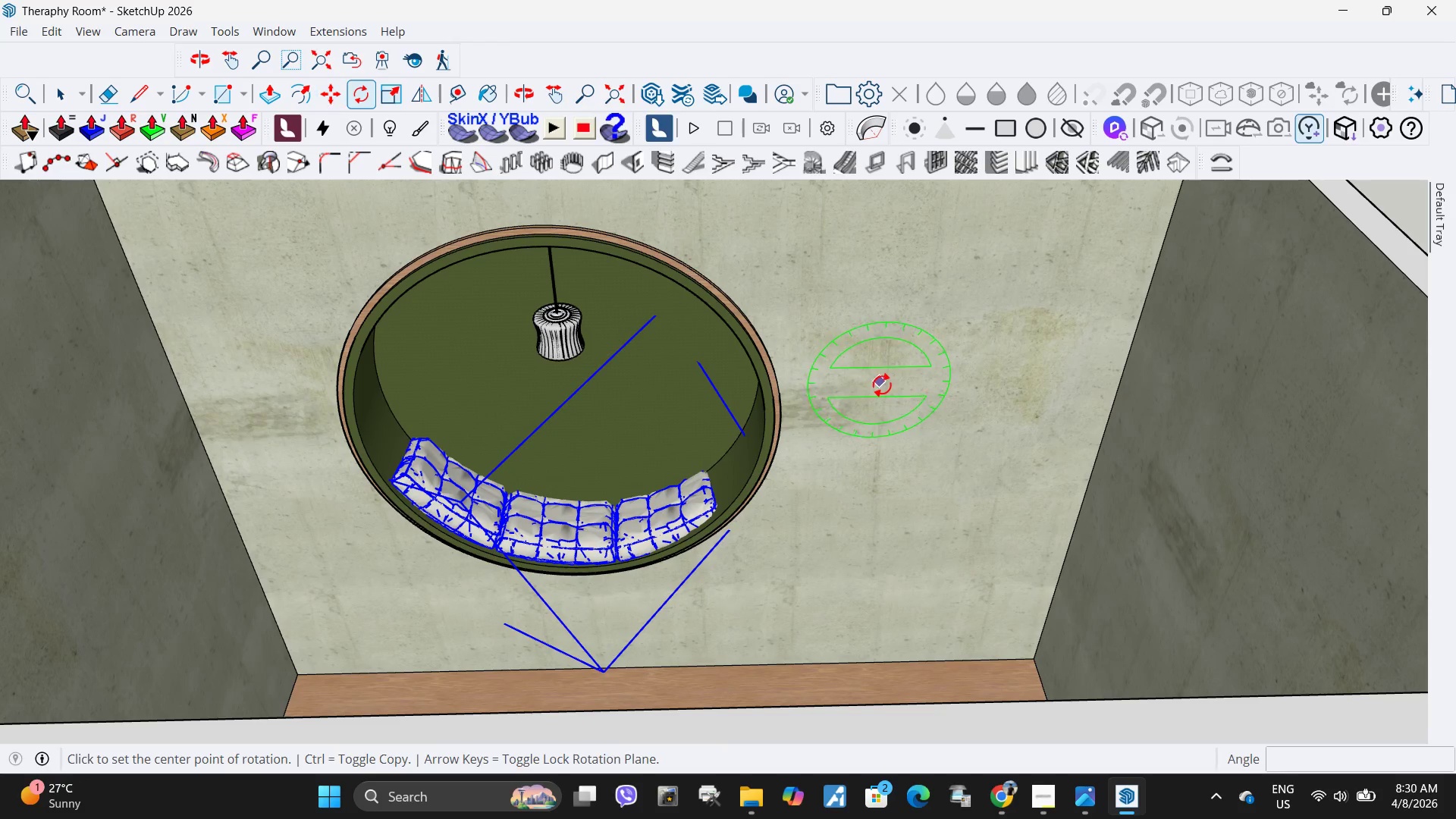 
scroll: coordinate [683, 362], scroll_direction: up, amount: 4.0
 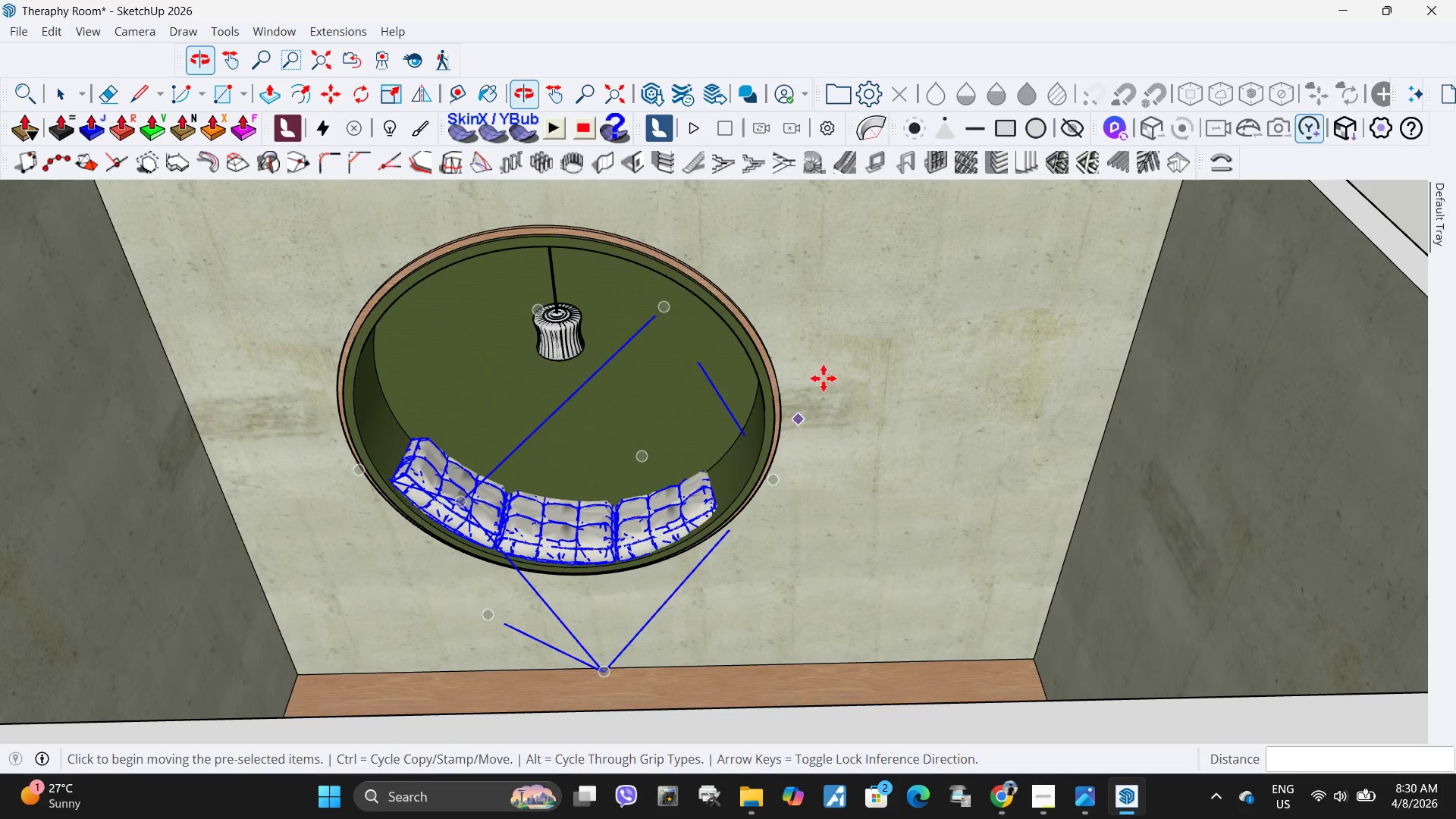 
left_click([882, 384])
 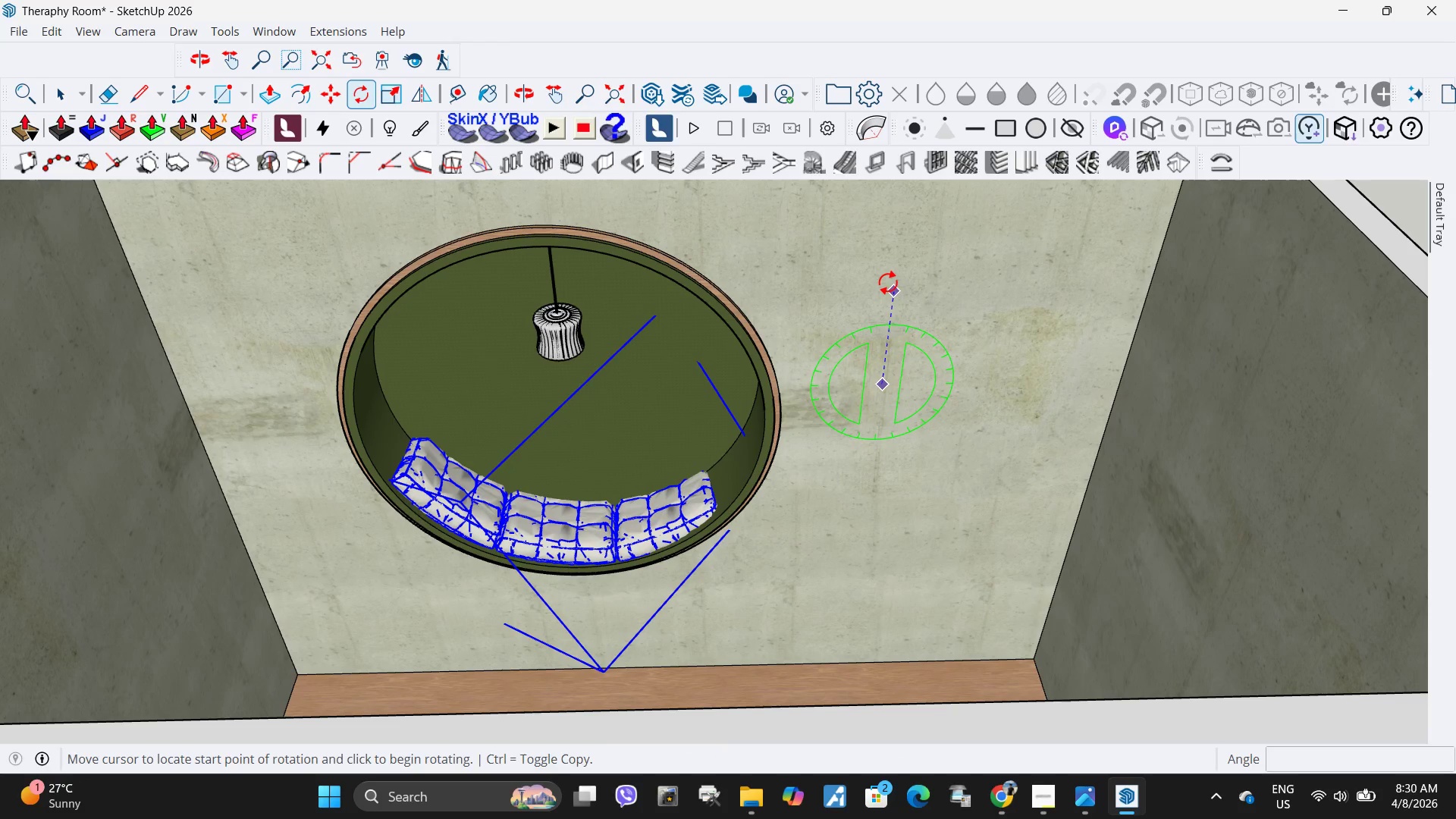 
left_click([887, 281])
 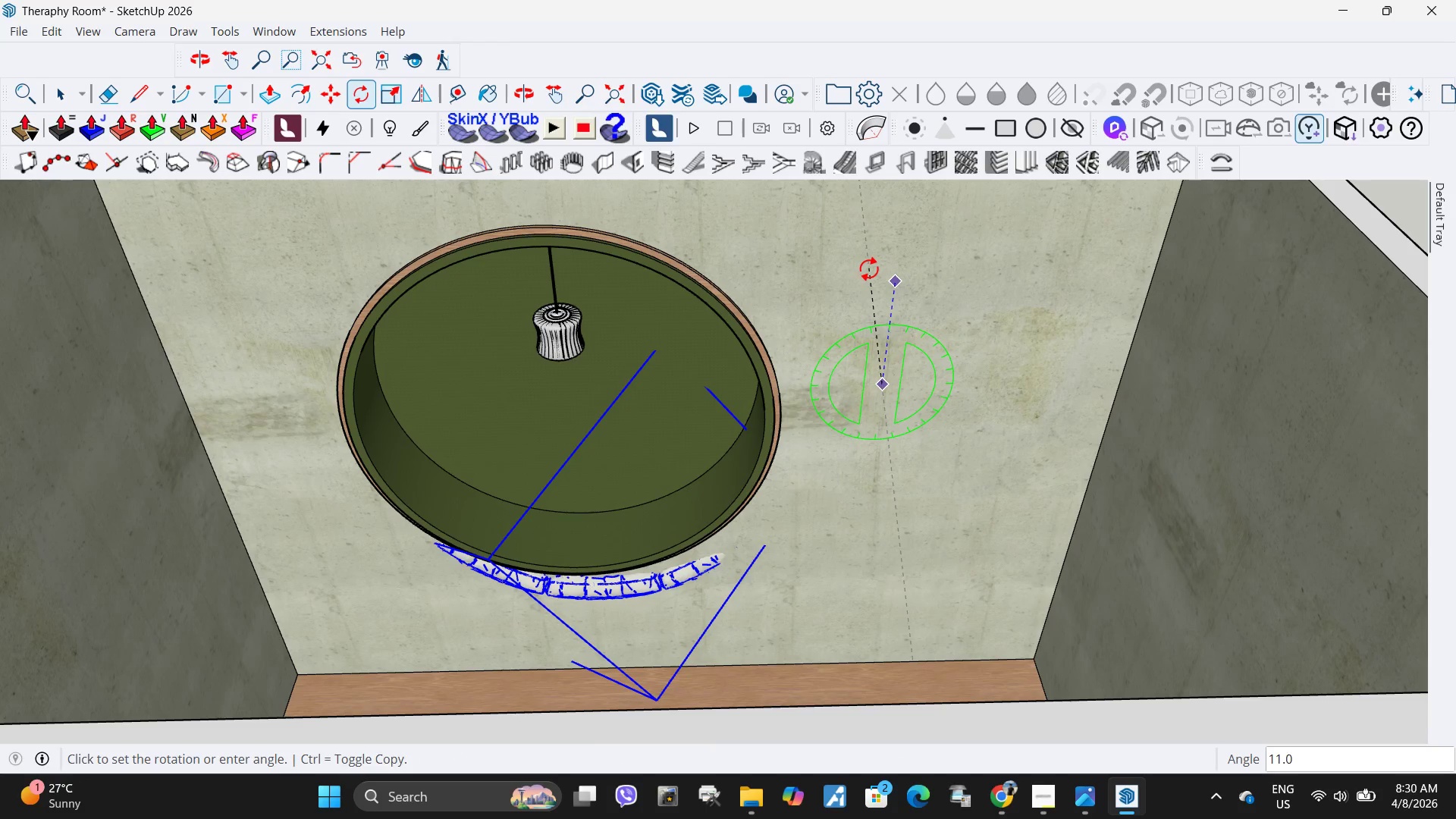 
left_click([874, 268])
 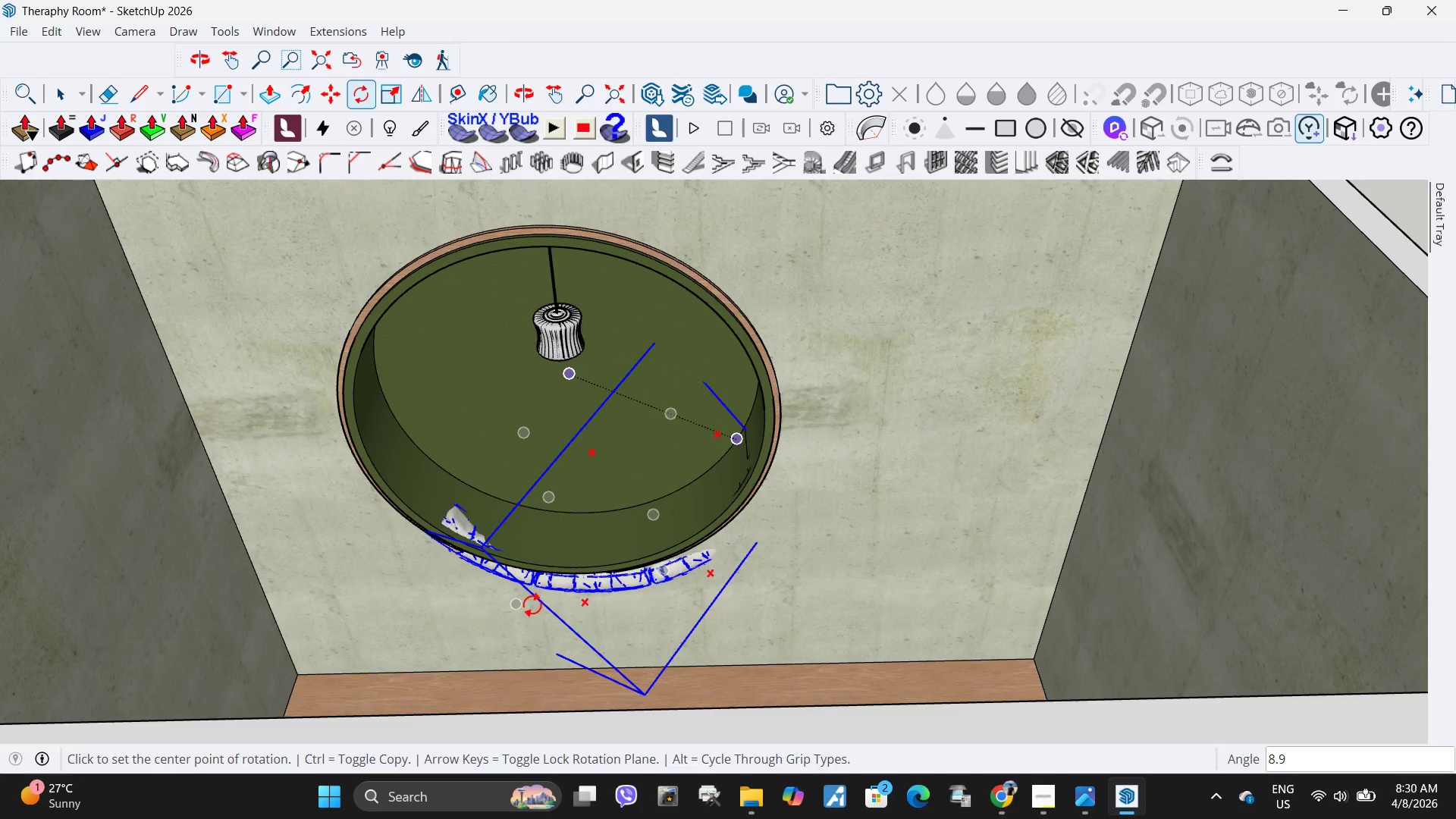 
key(M)
 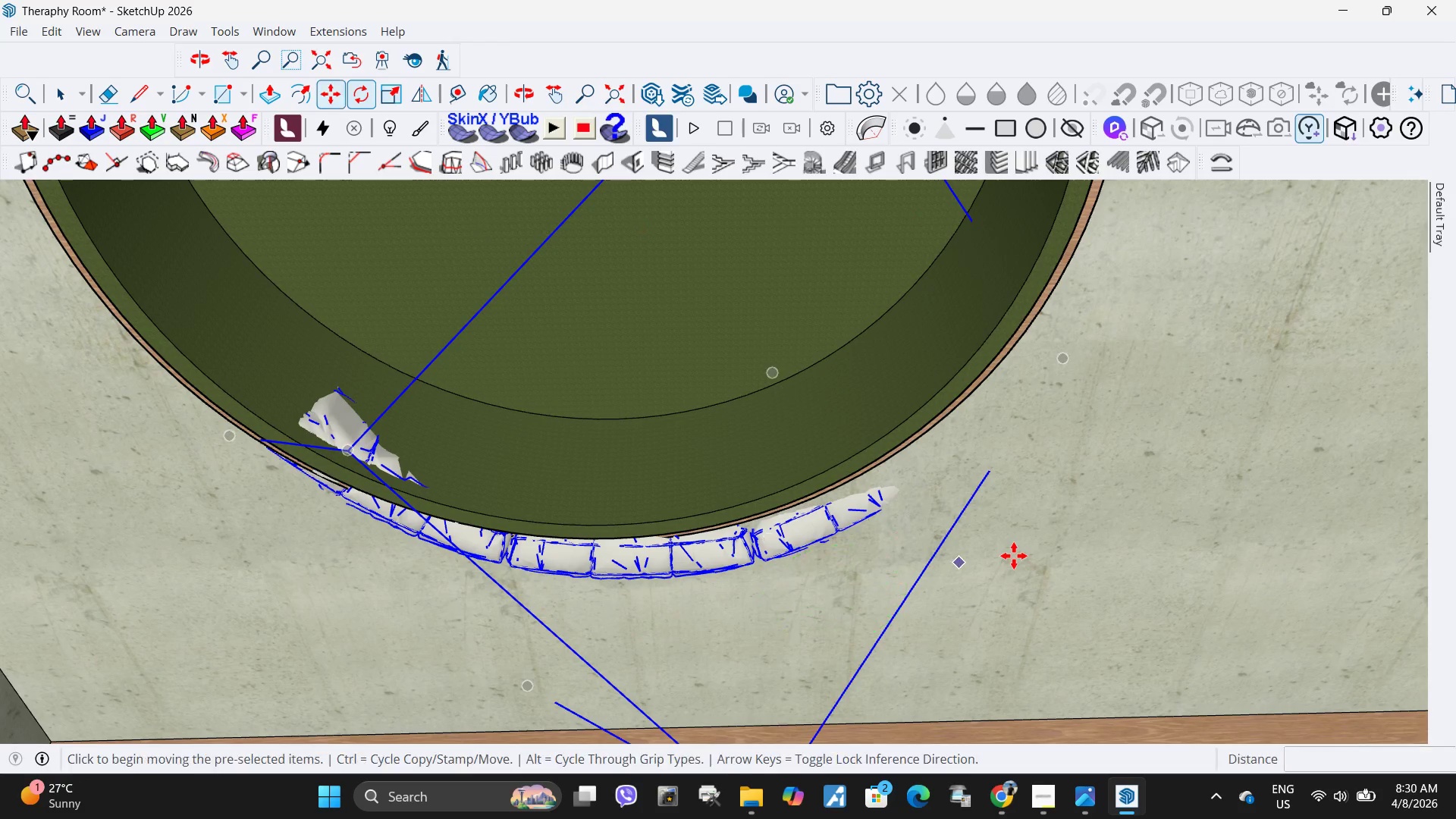 
left_click([1014, 556])
 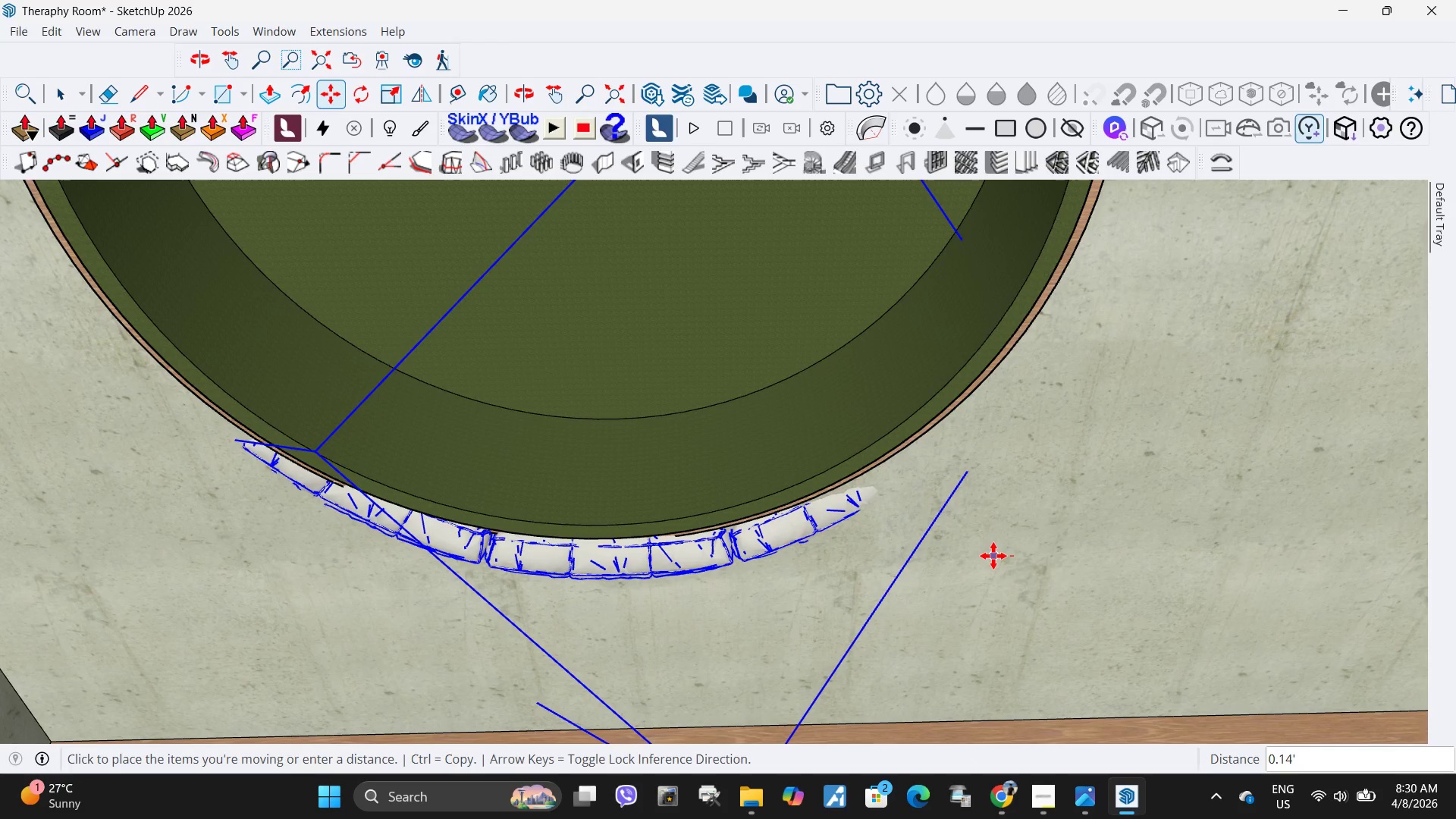 
scroll: coordinate [606, 603], scroll_direction: up, amount: 8.0
 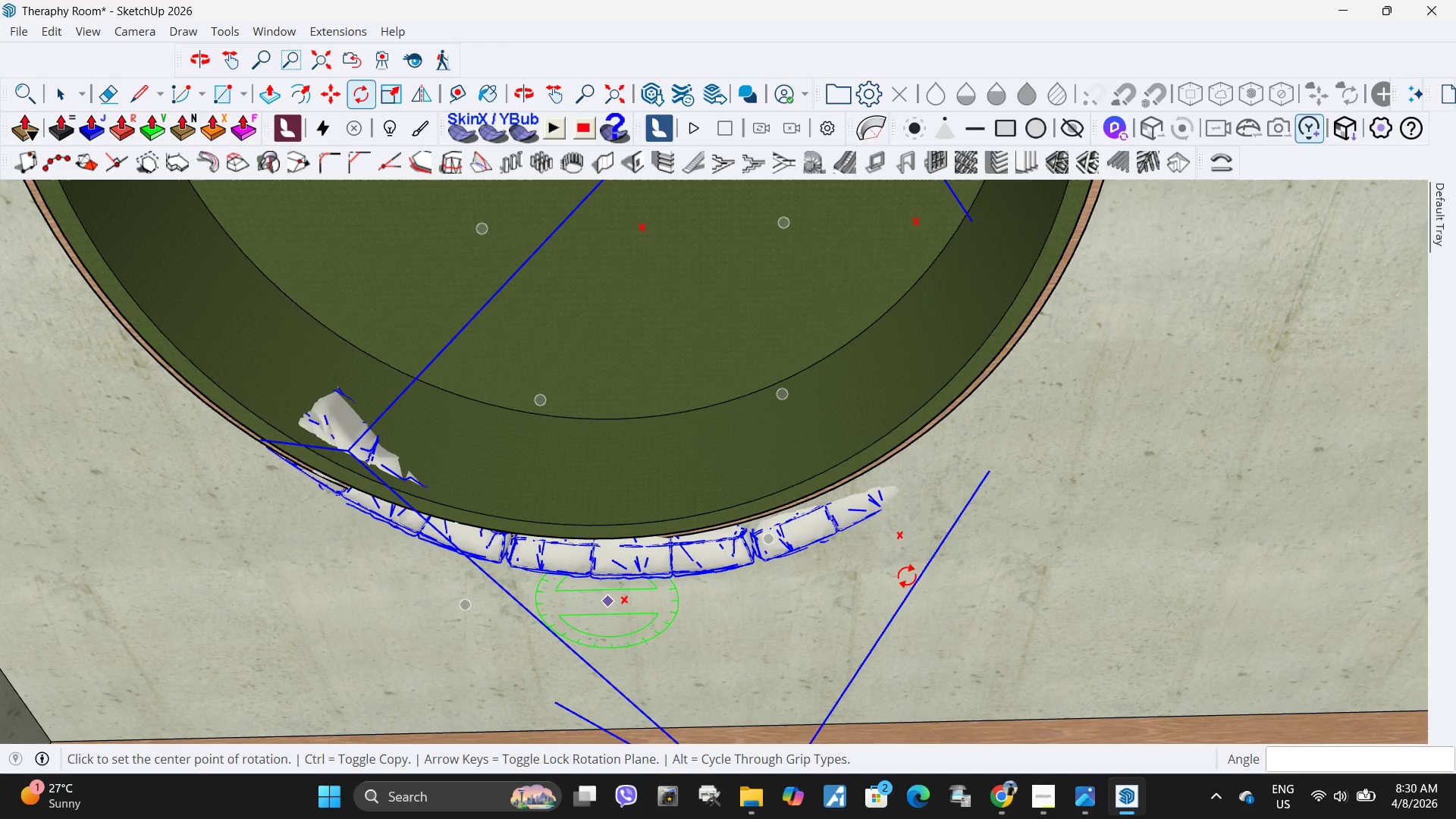 
left_click([993, 556])
 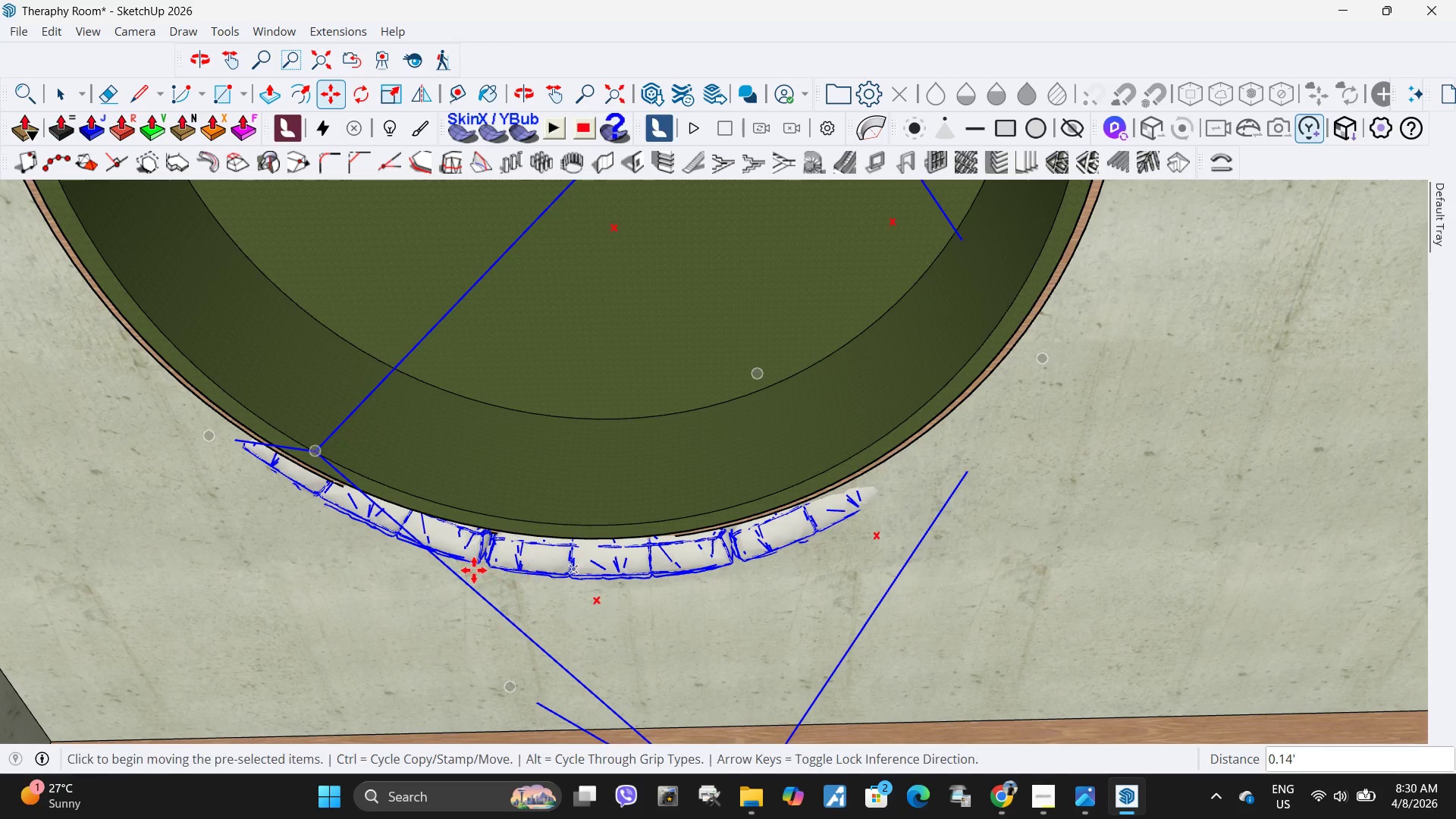 
scroll: coordinate [557, 575], scroll_direction: up, amount: 4.0
 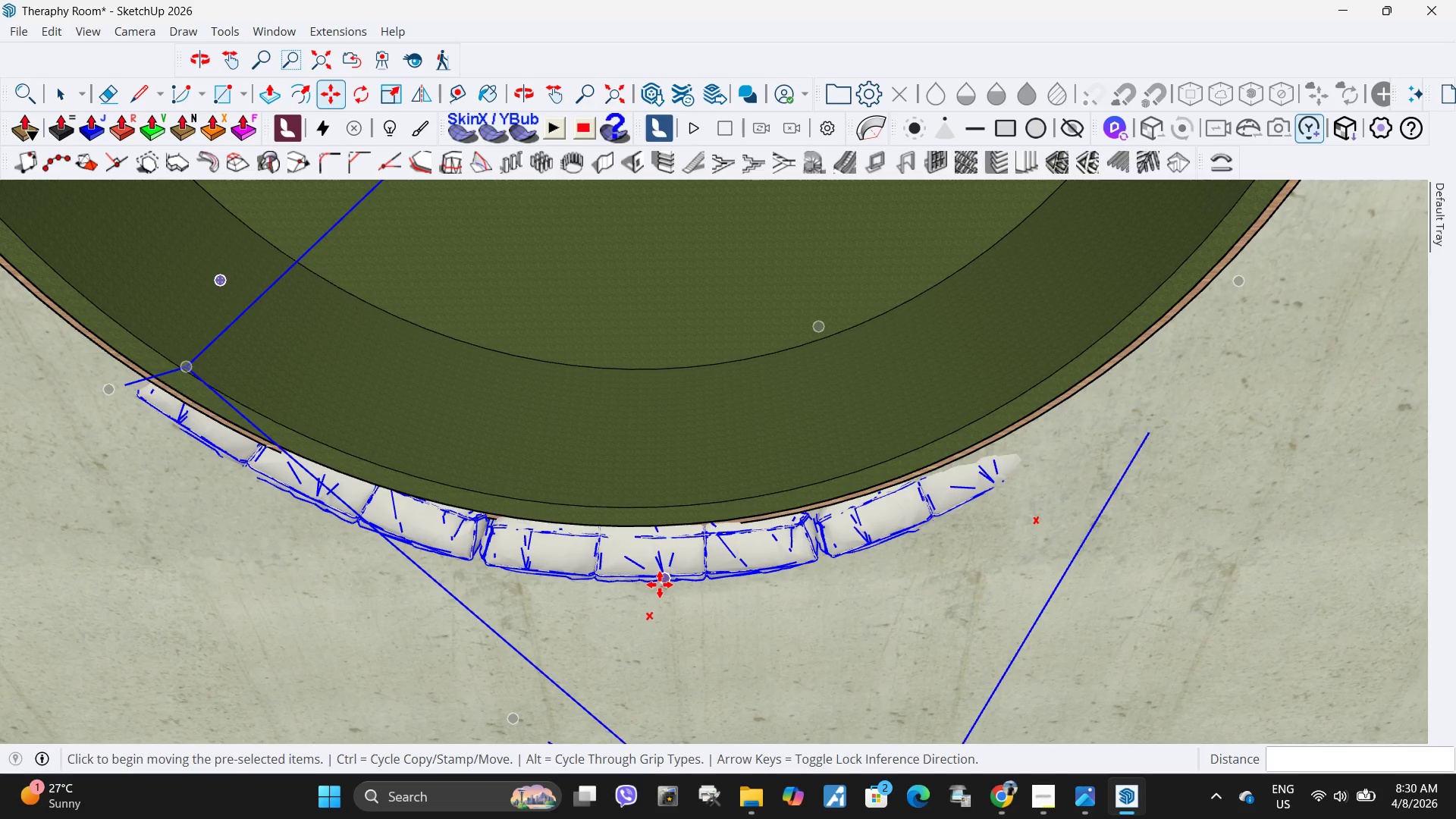 
left_click([660, 585])
 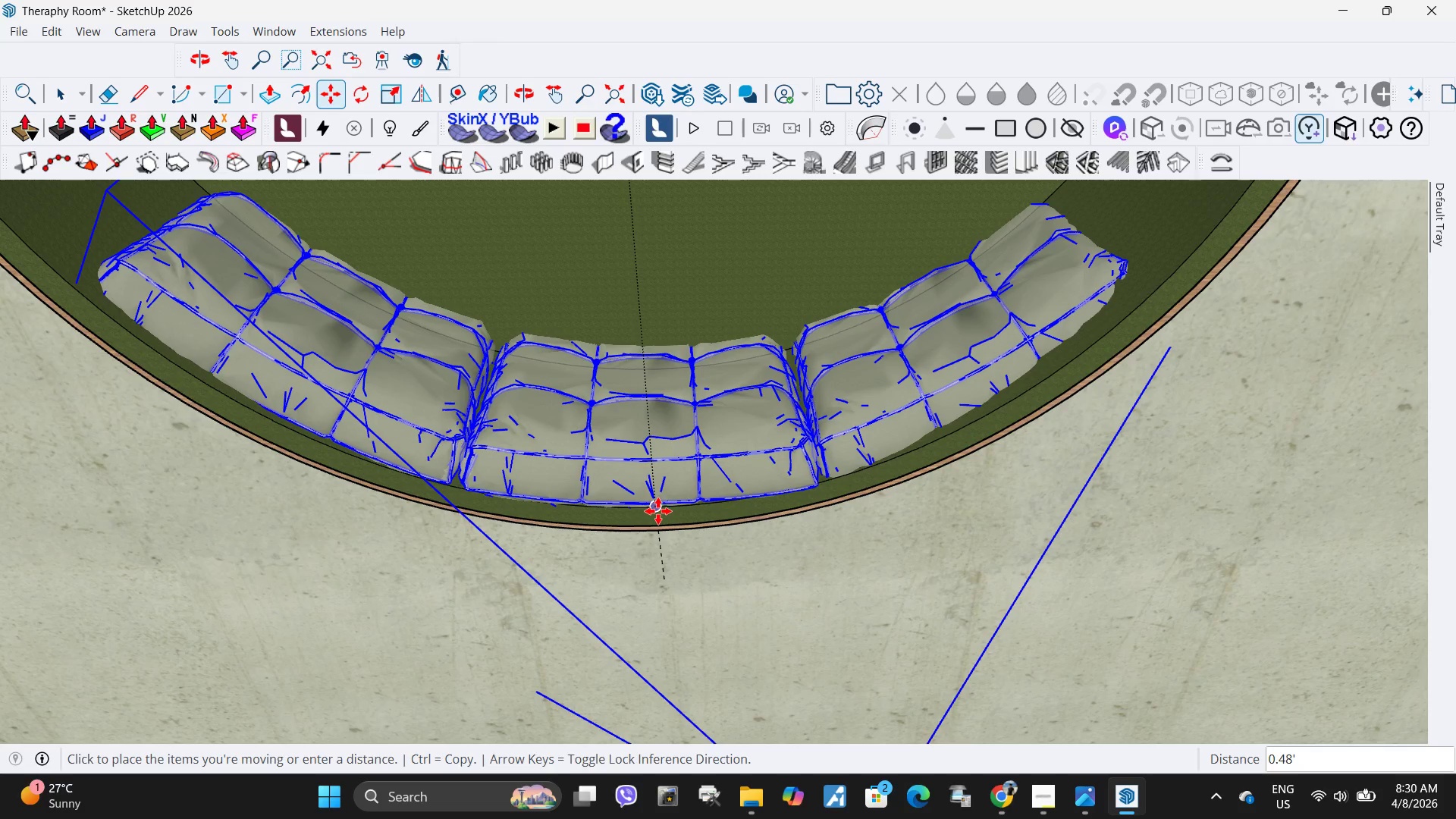 
left_click([661, 511])
 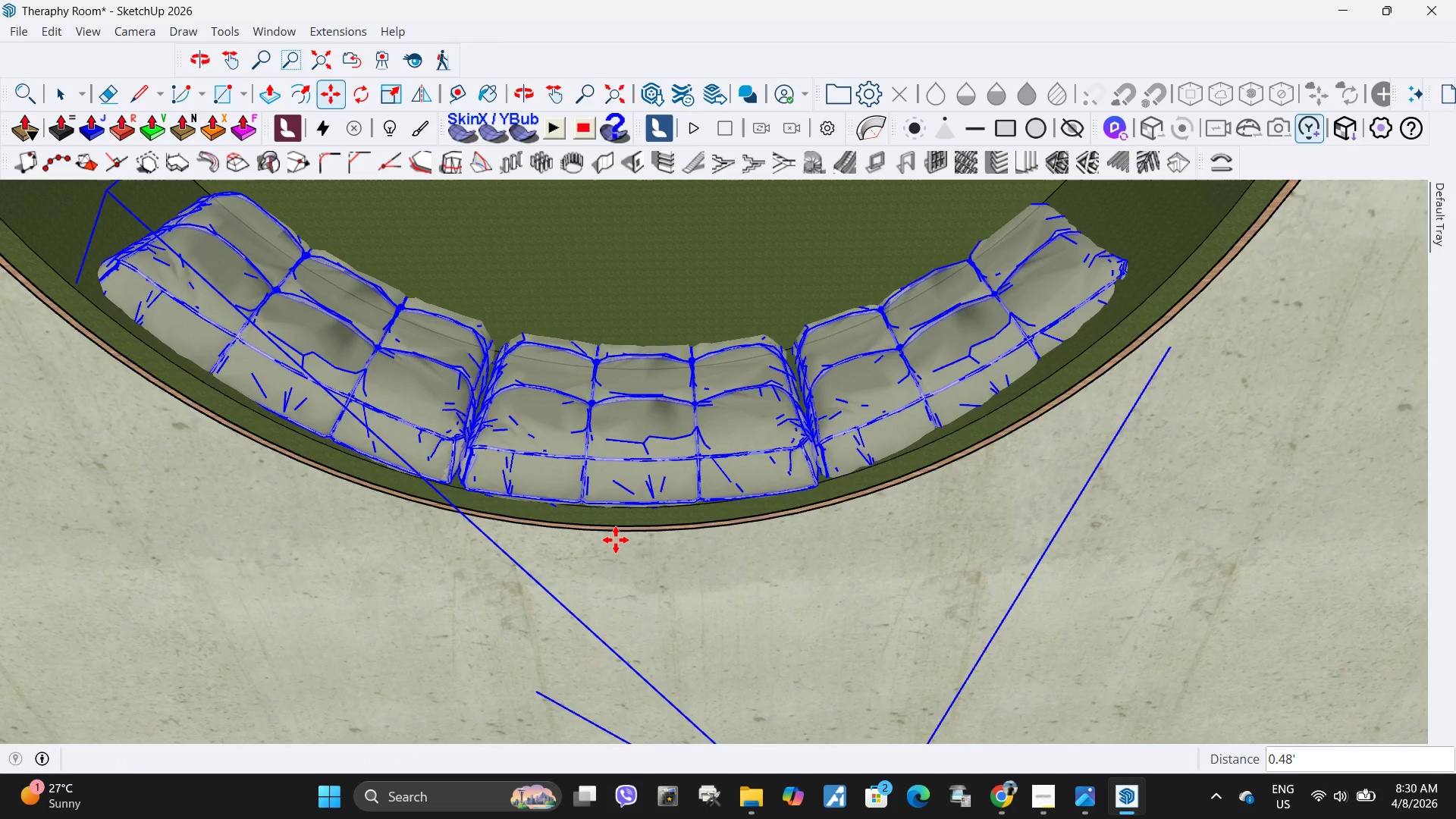 
scroll: coordinate [616, 517], scroll_direction: up, amount: 8.0
 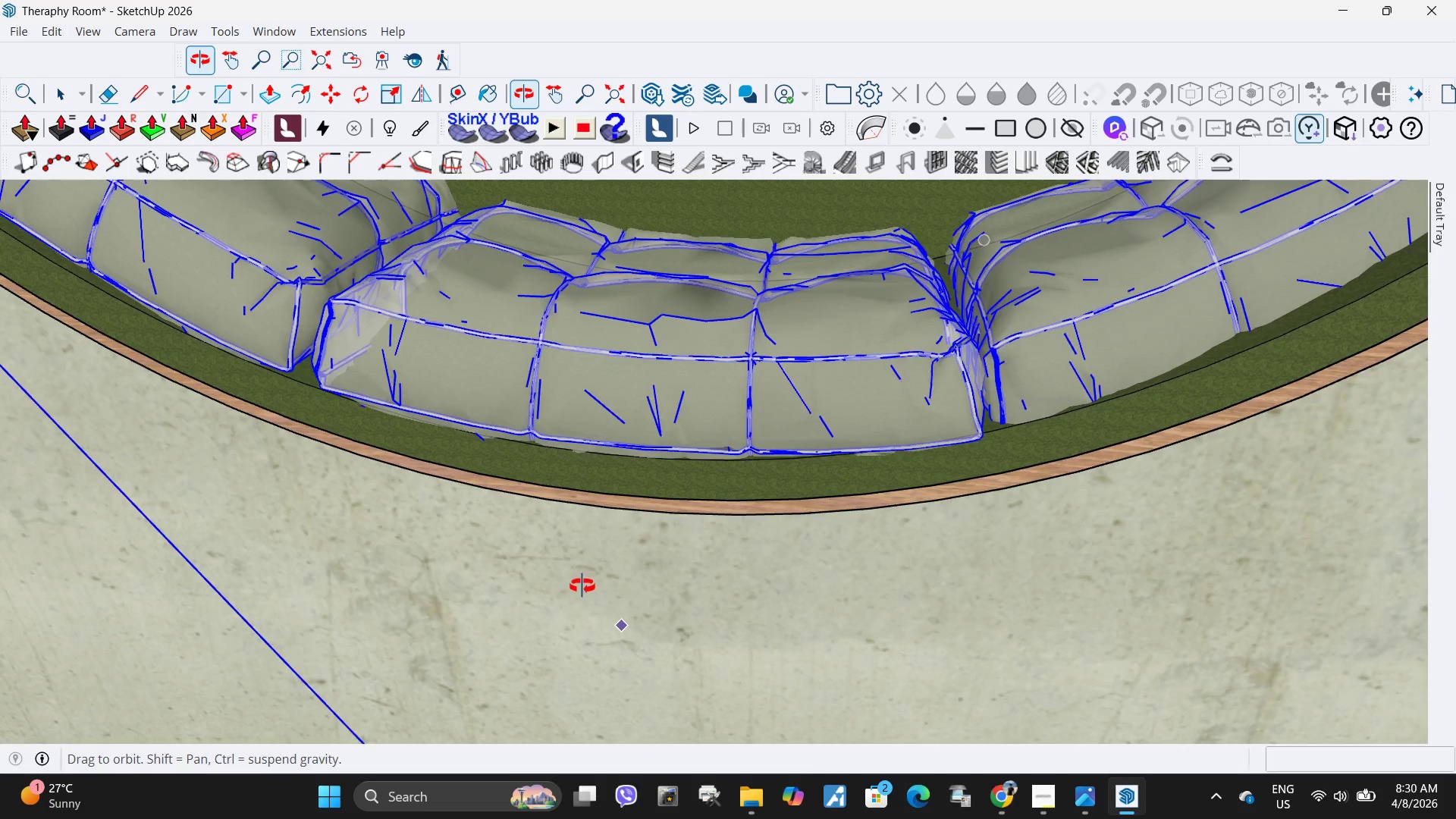 
scroll: coordinate [612, 618], scroll_direction: down, amount: 7.0
 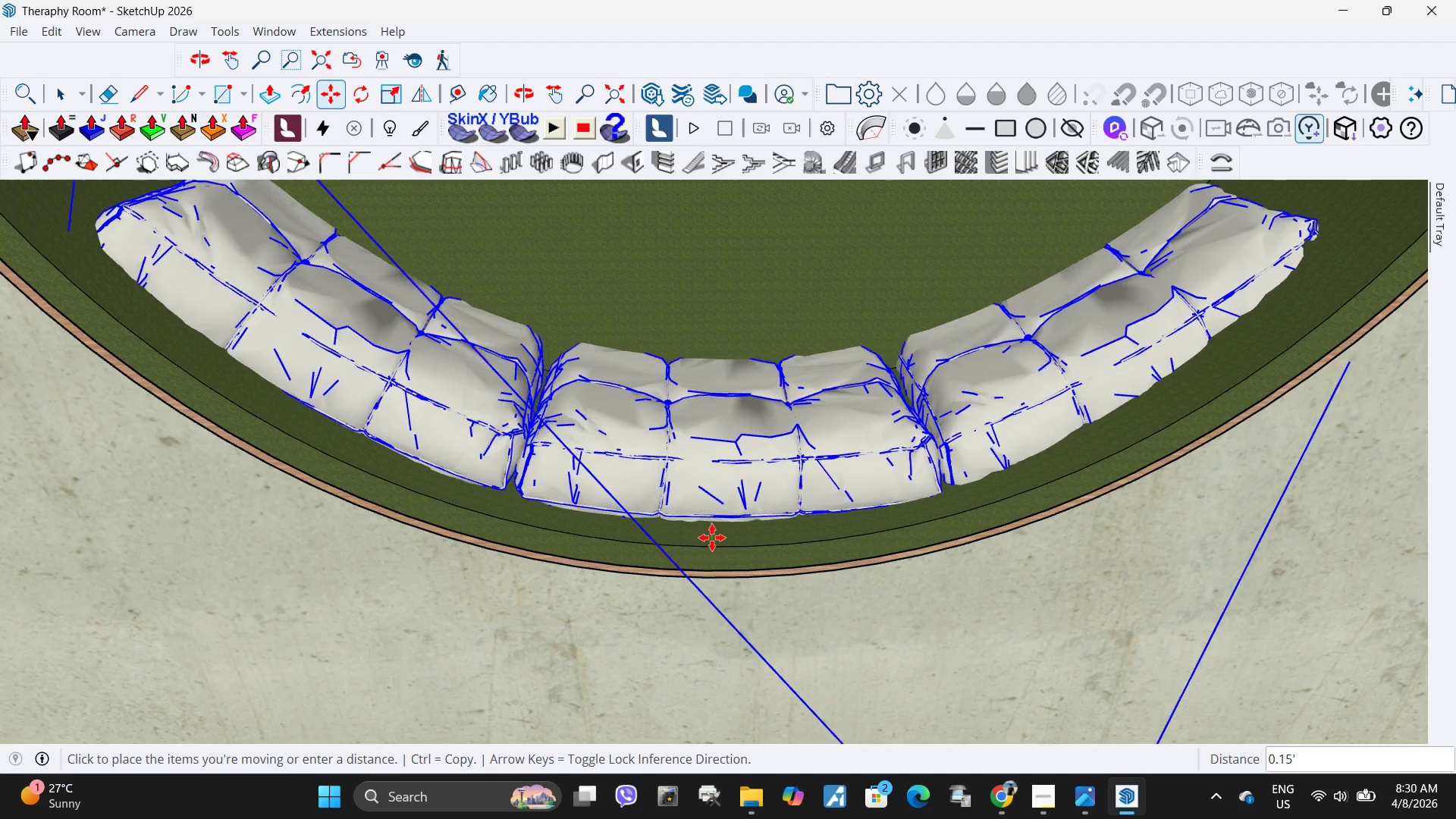 
key(Escape)
 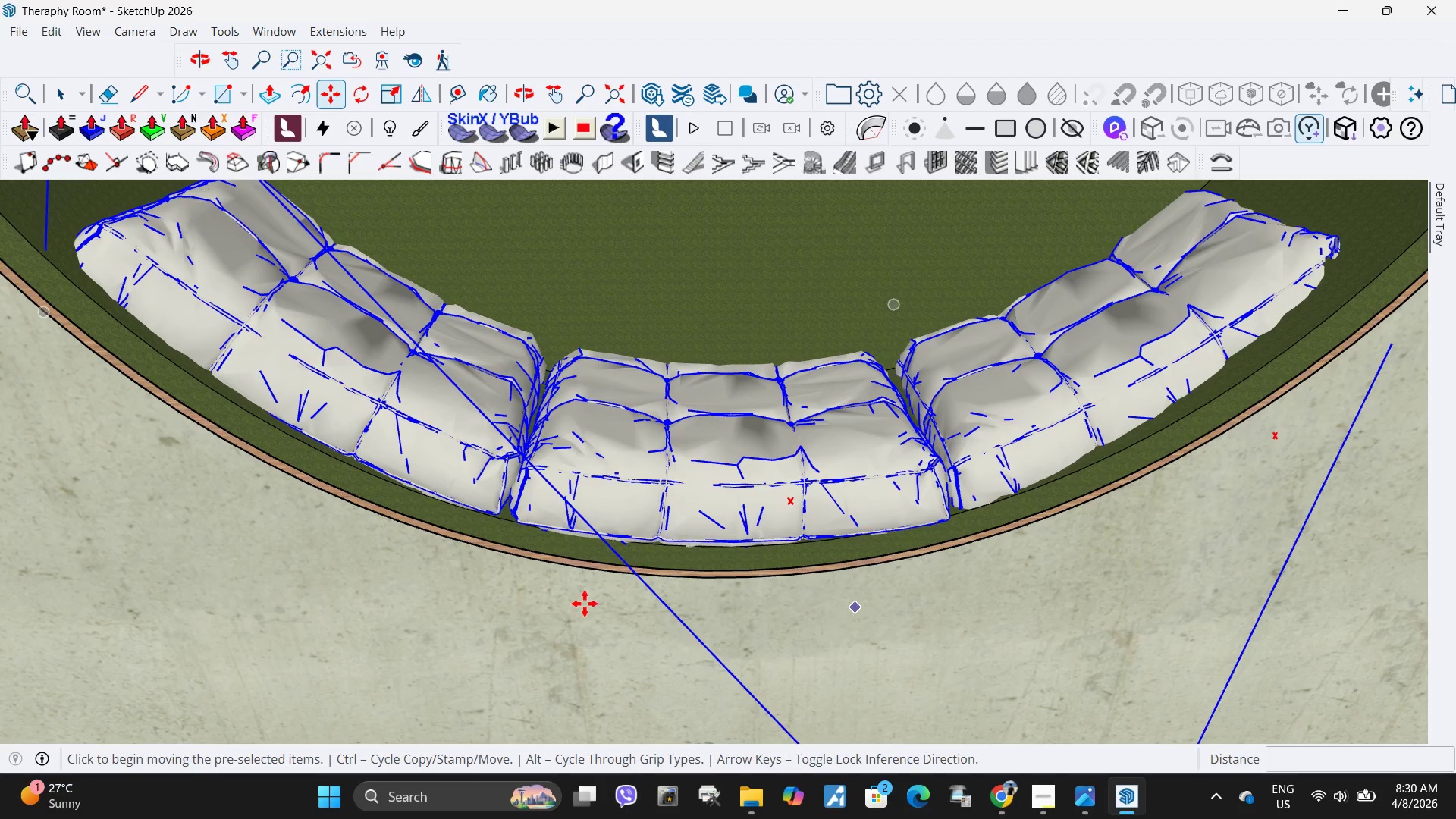 
scroll: coordinate [574, 689], scroll_direction: down, amount: 9.0
 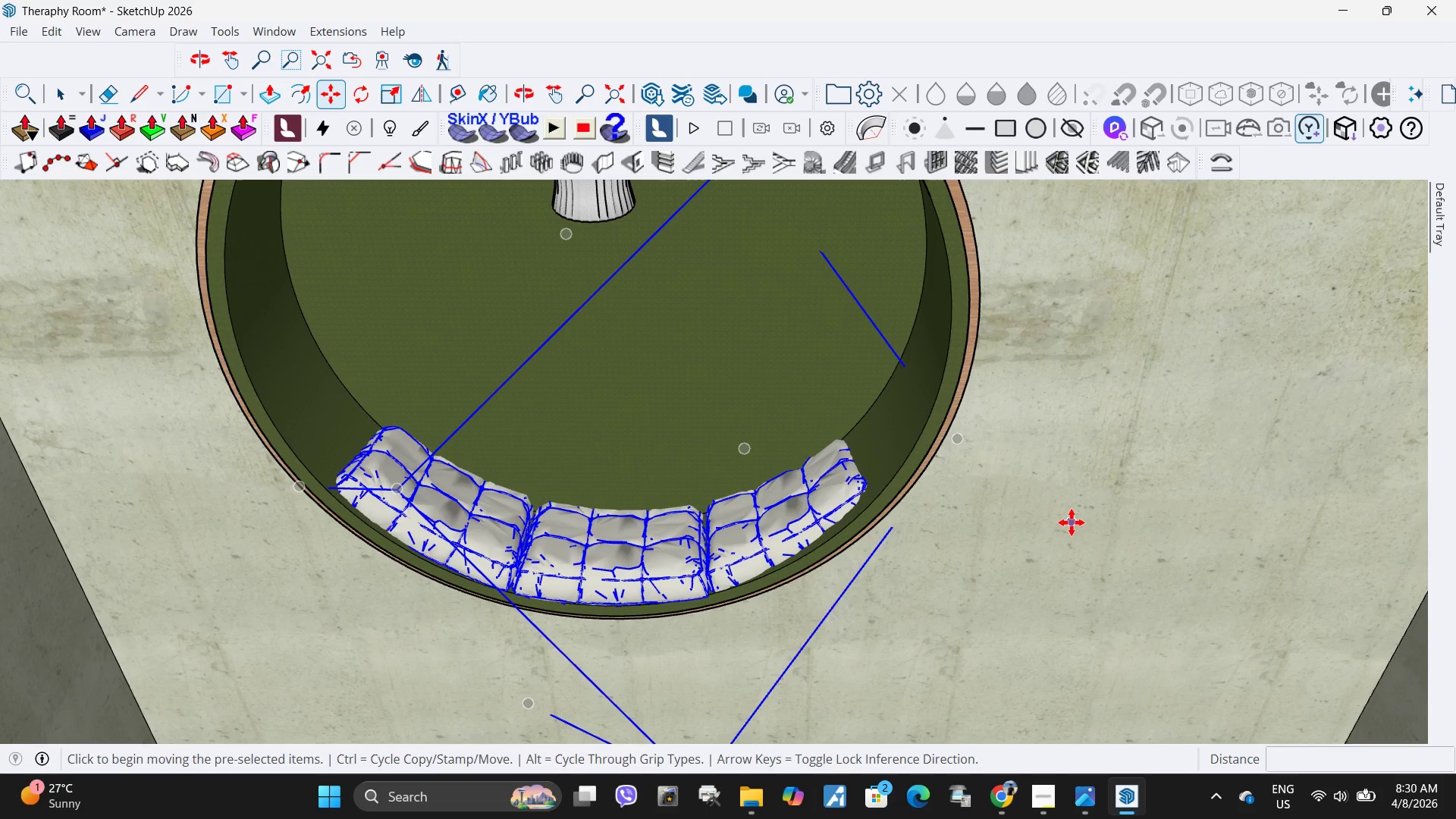 
key(M)
 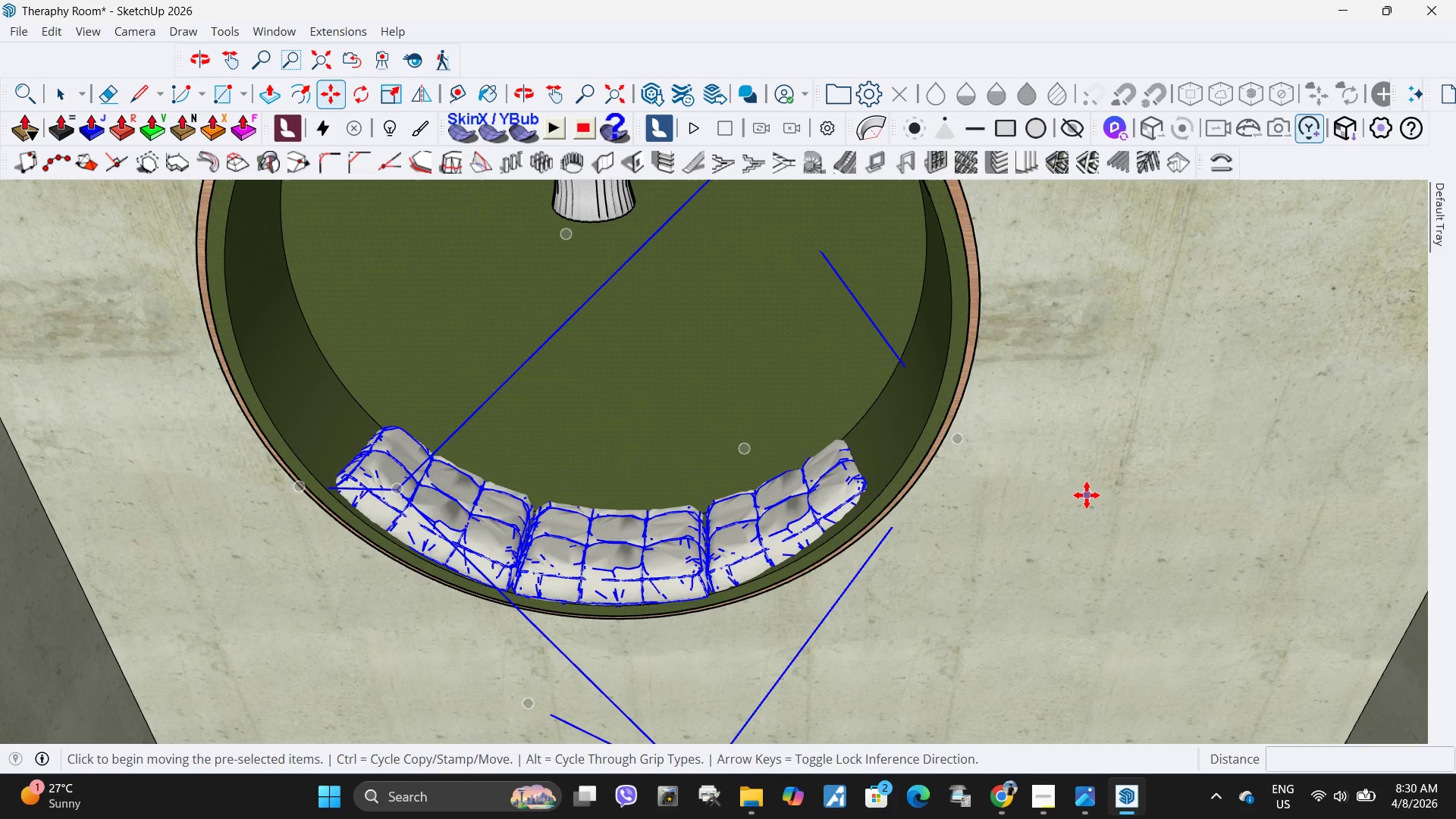 
left_click([1087, 495])
 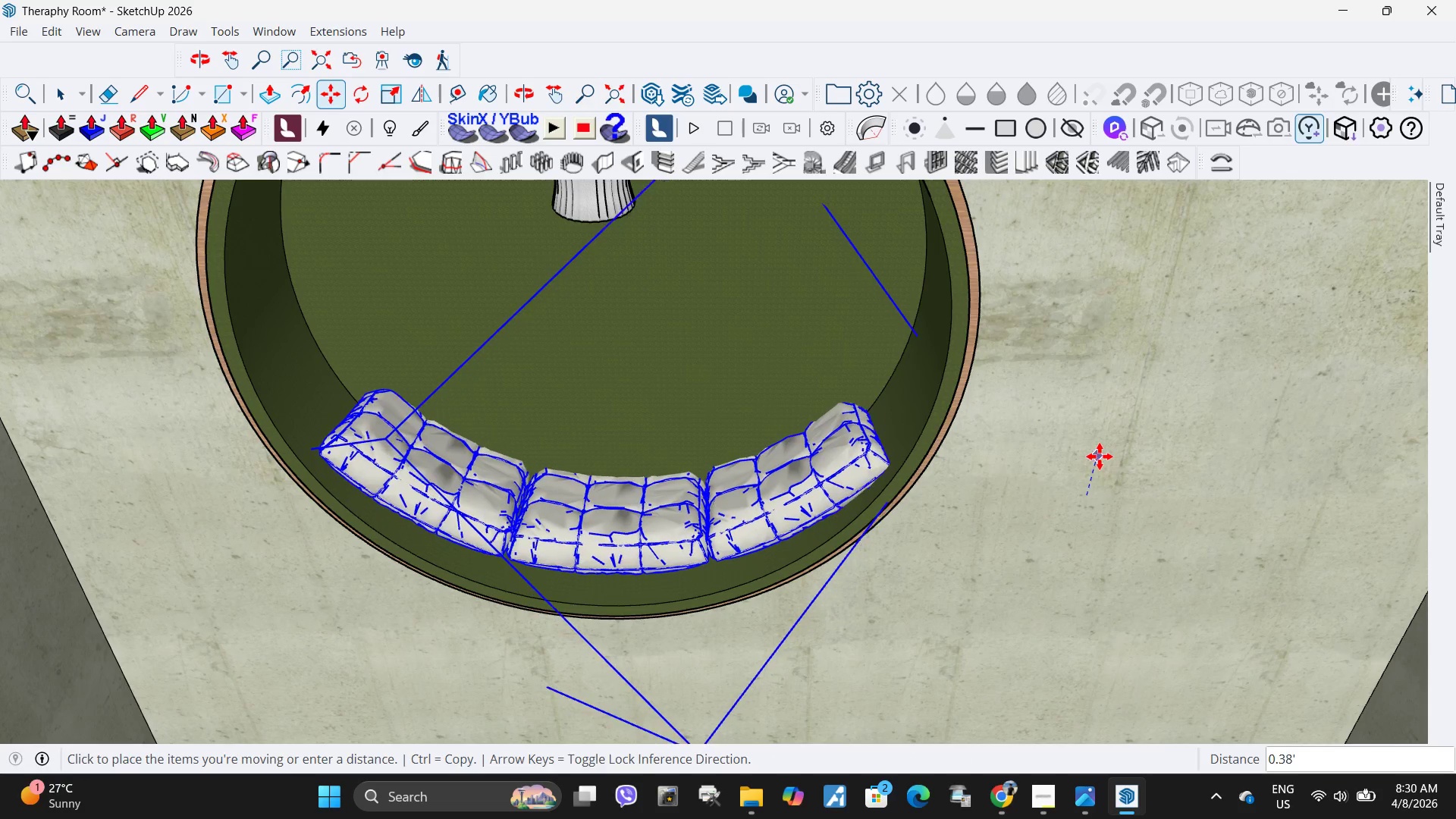 
left_click([1100, 465])
 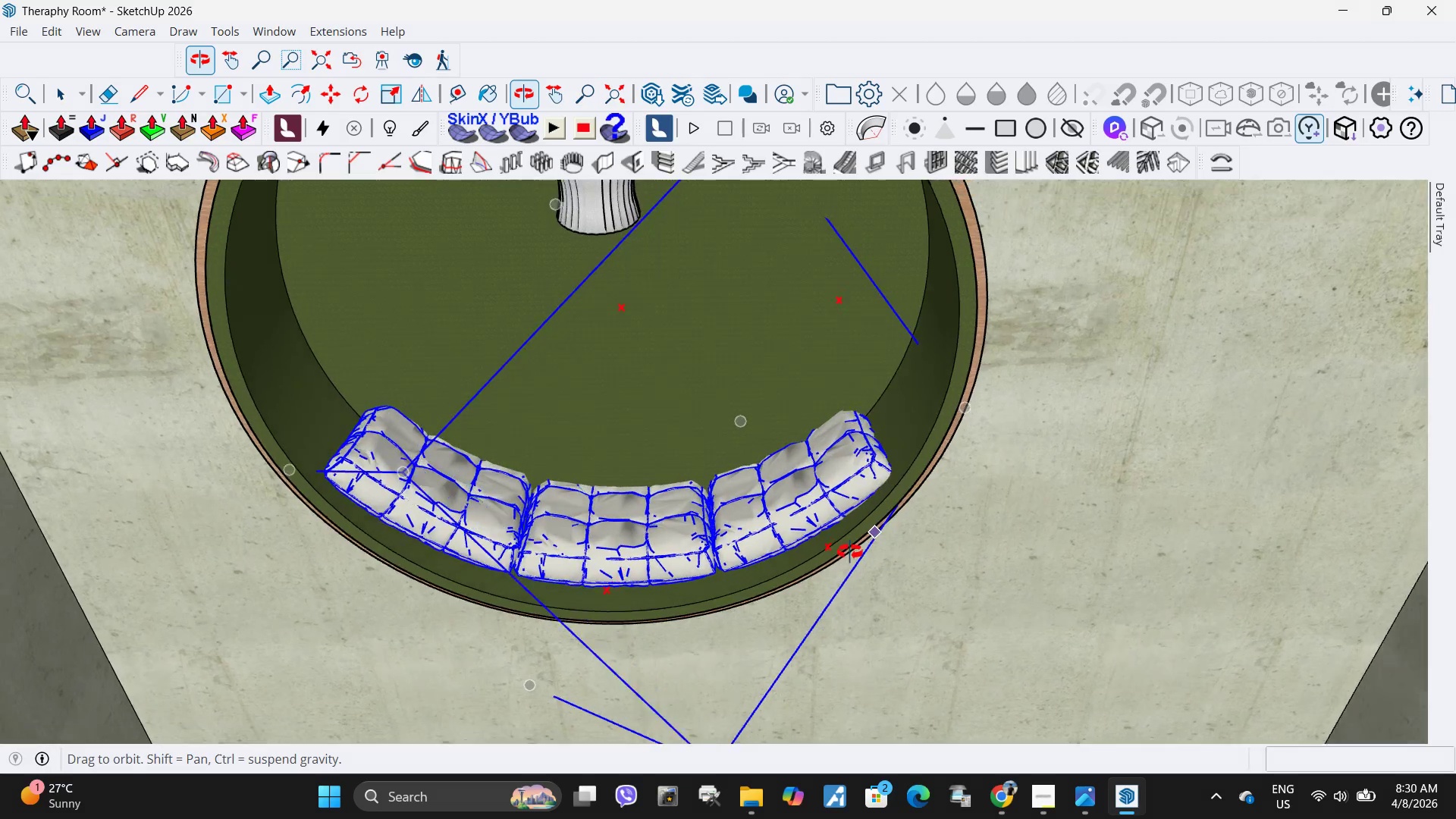 
key(Q)
 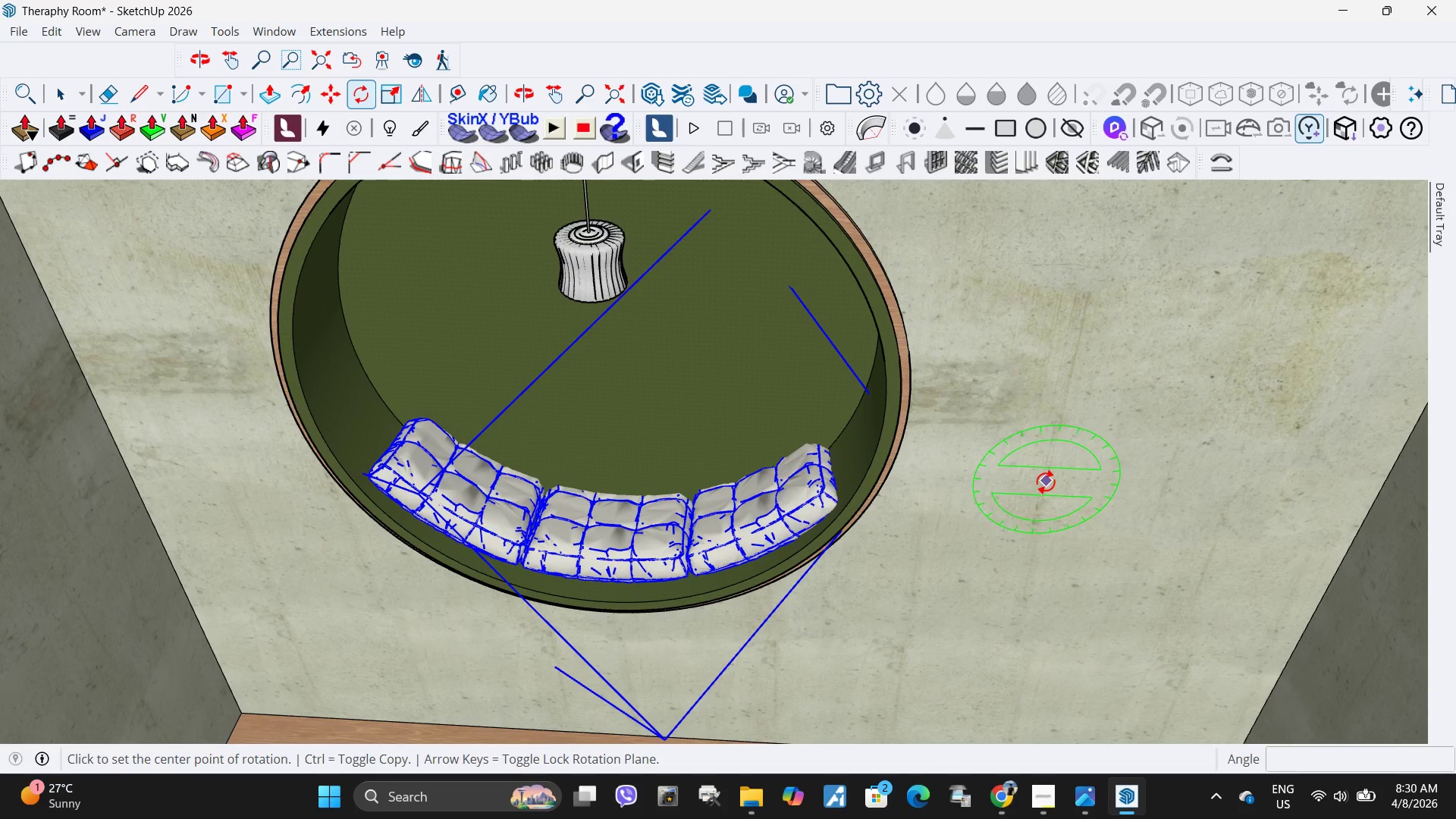 
left_click([1046, 482])
 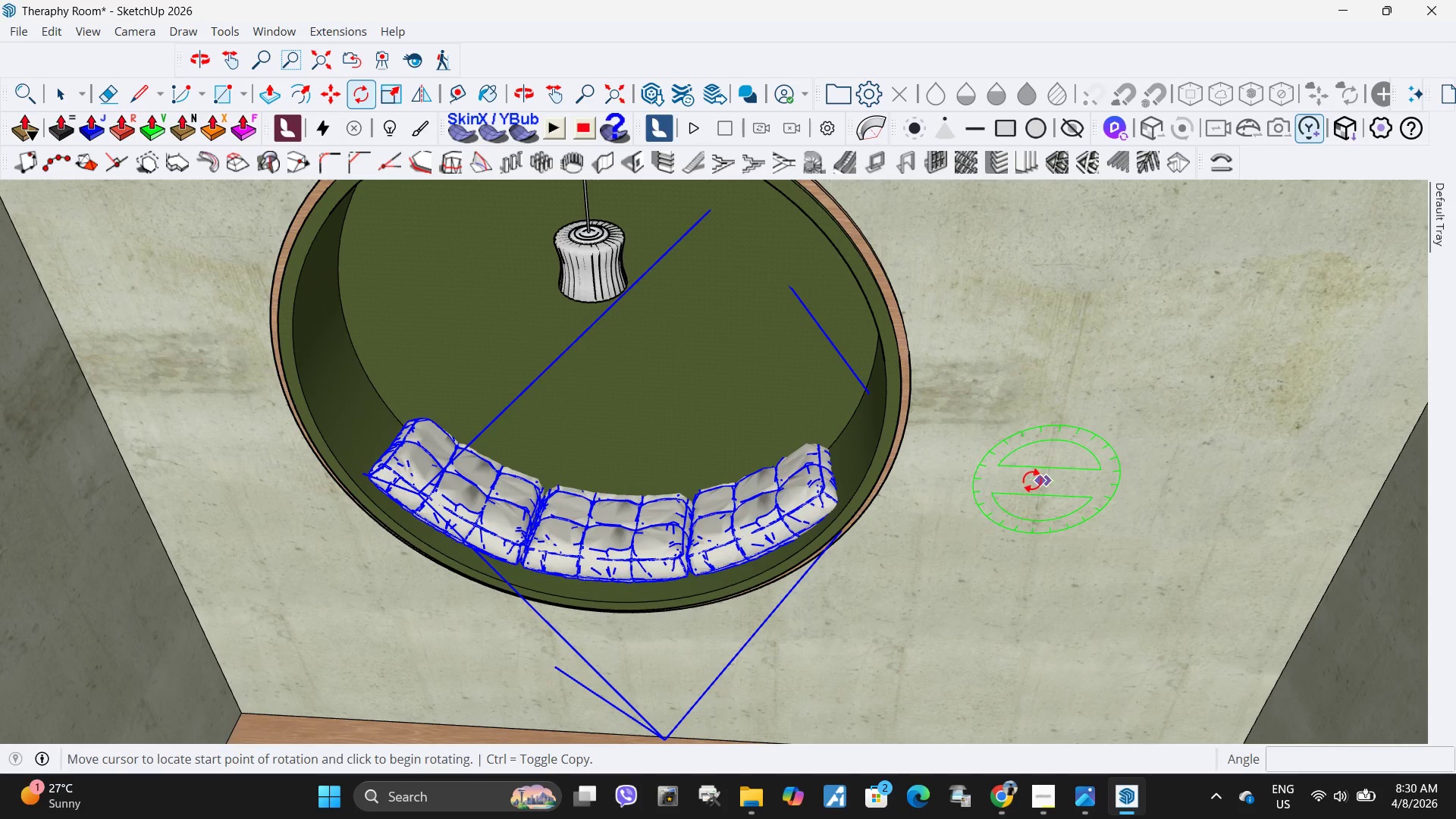 
scroll: coordinate [612, 533], scroll_direction: none, amount: 0.0
 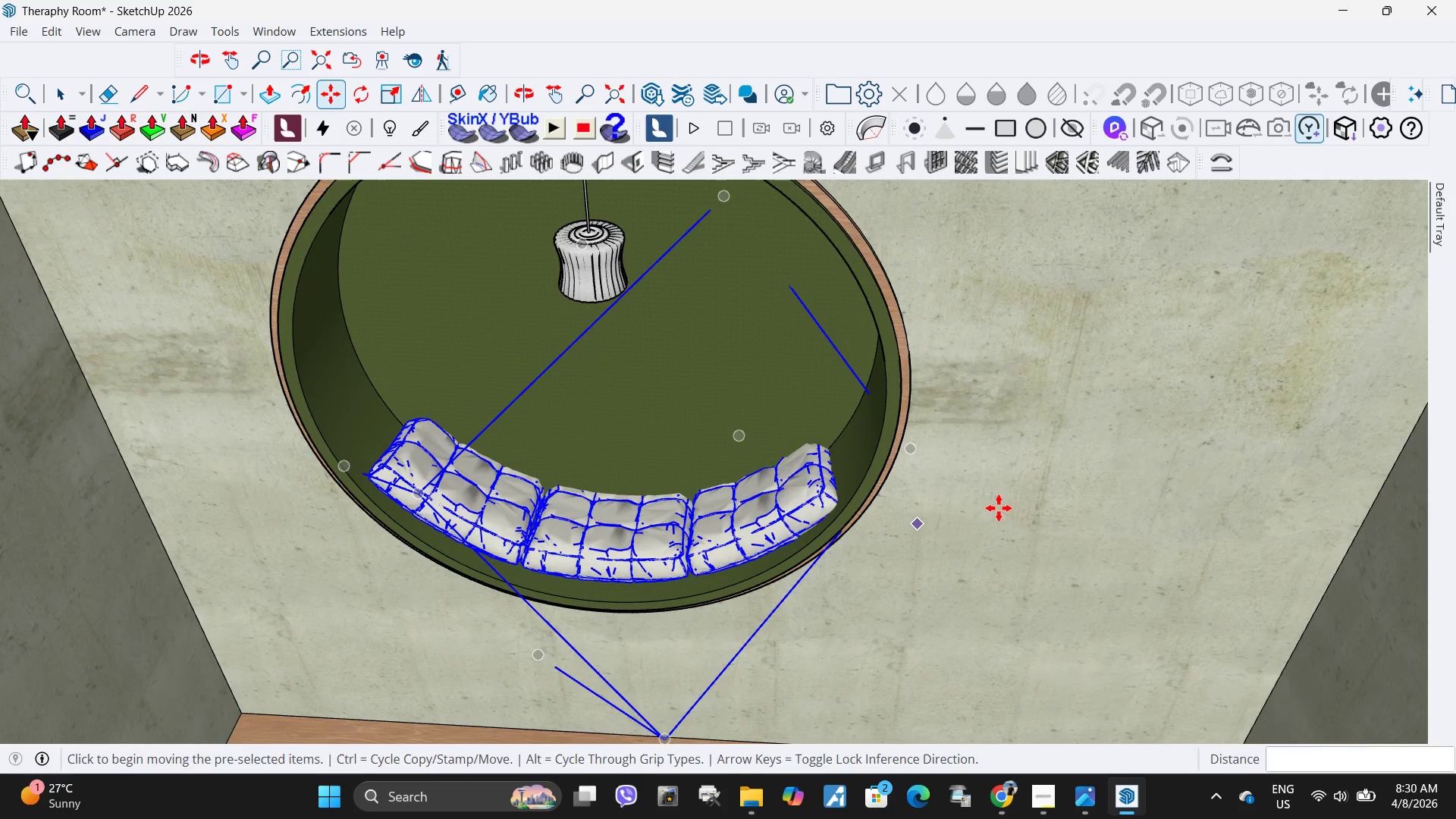 
double_click([1031, 479])
 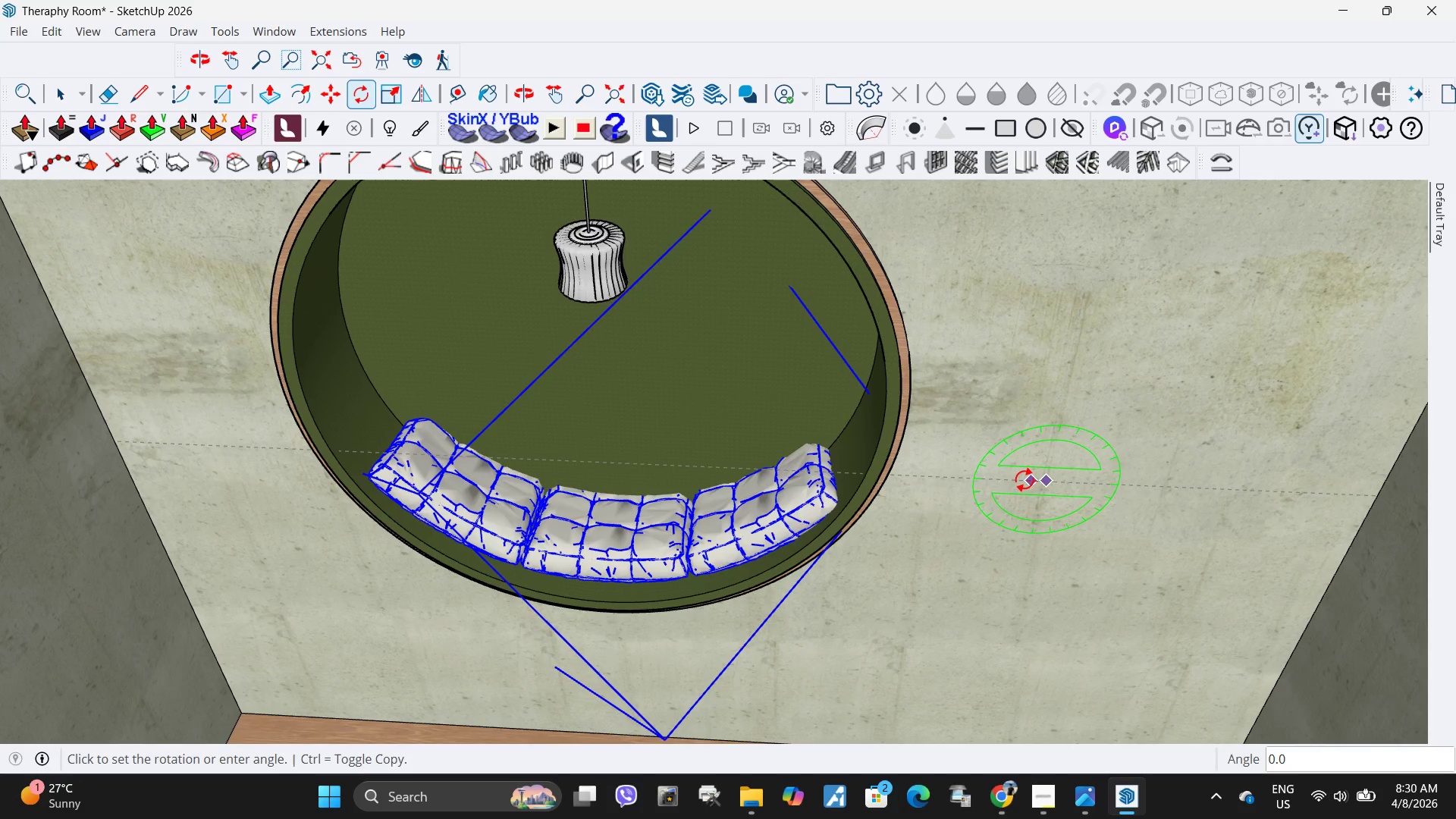 
key(Escape)
 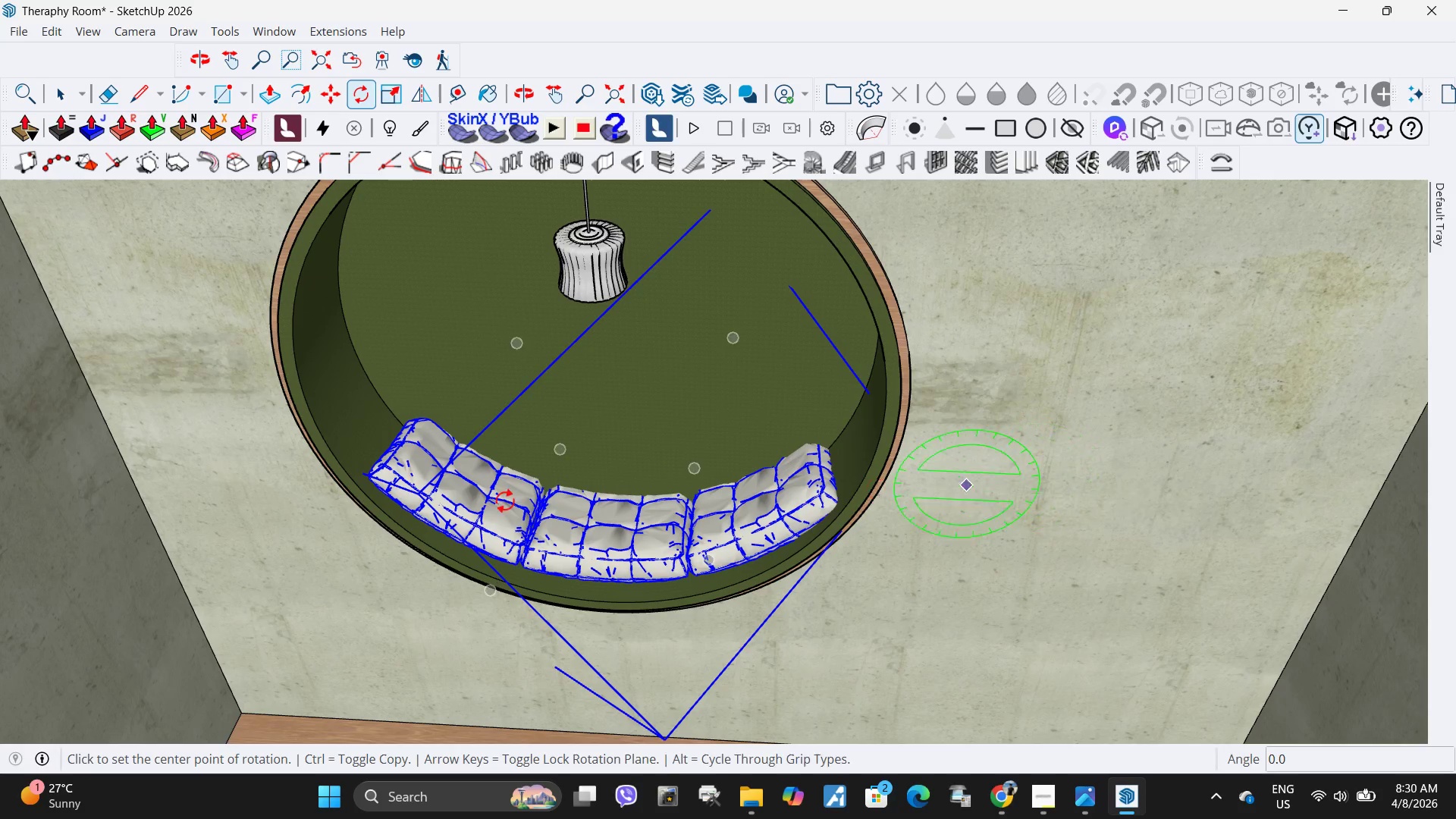 
key(M)
 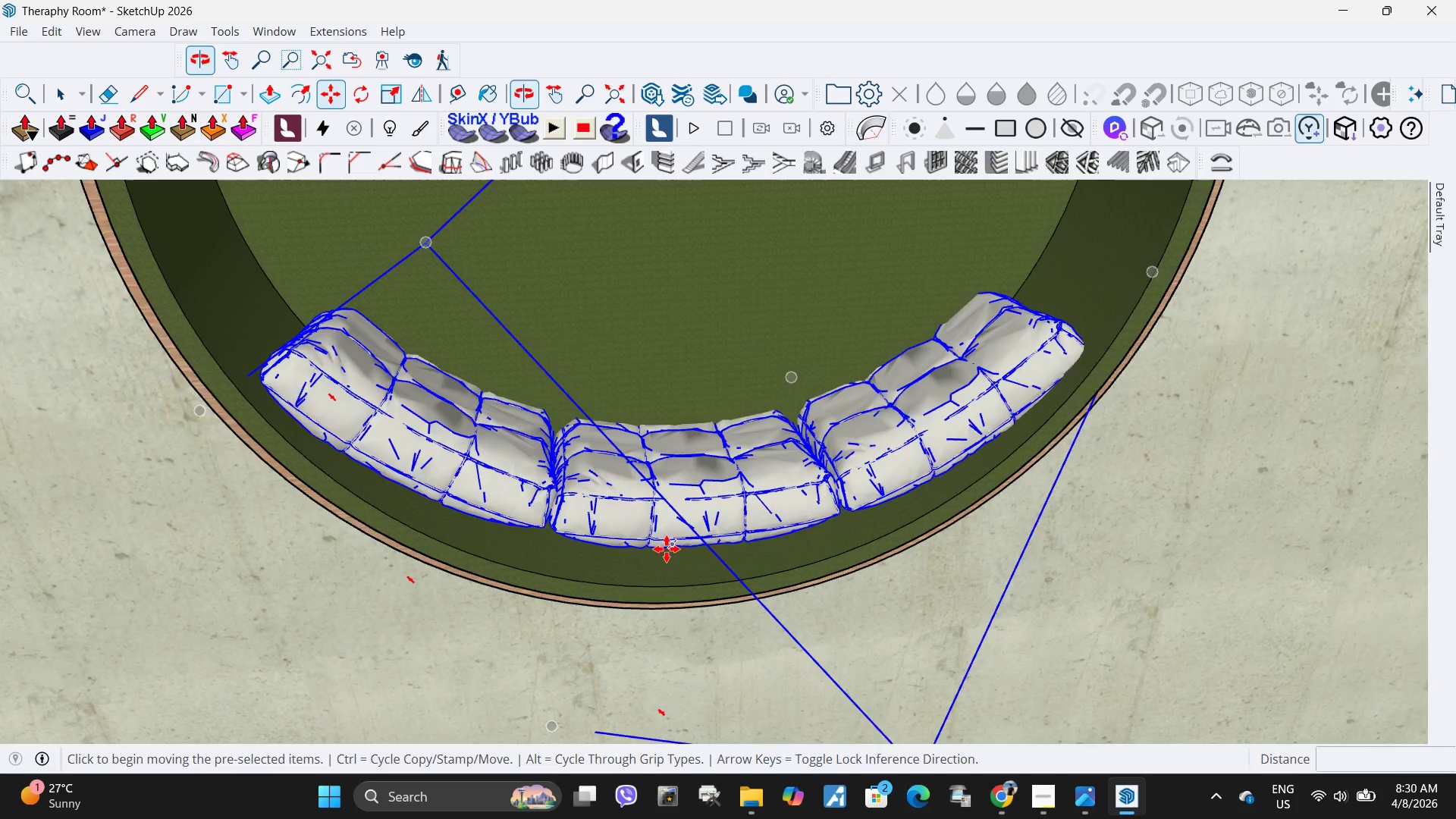 
scroll: coordinate [667, 549], scroll_direction: up, amount: 20.0
 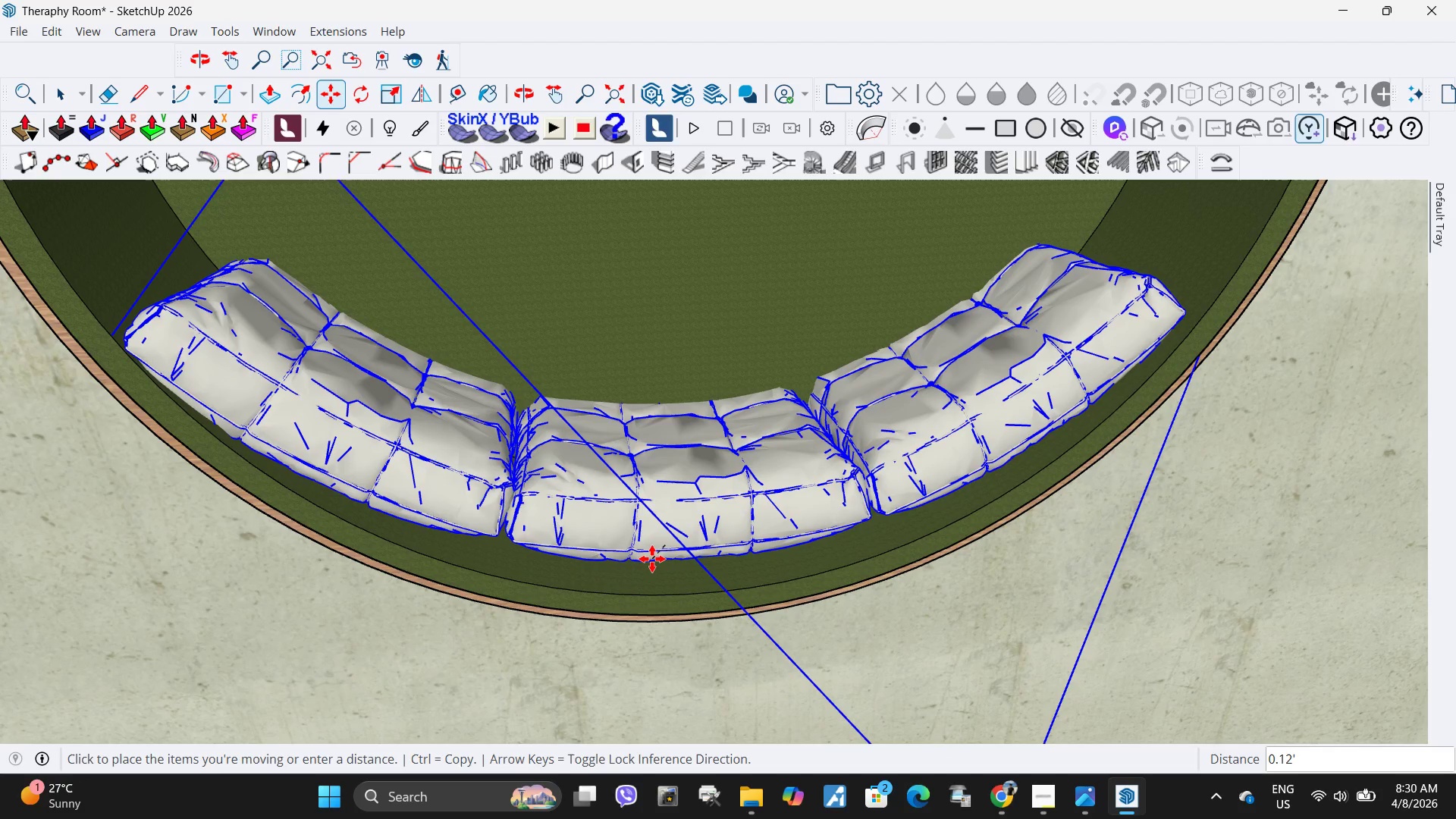 
wait(6.28)
 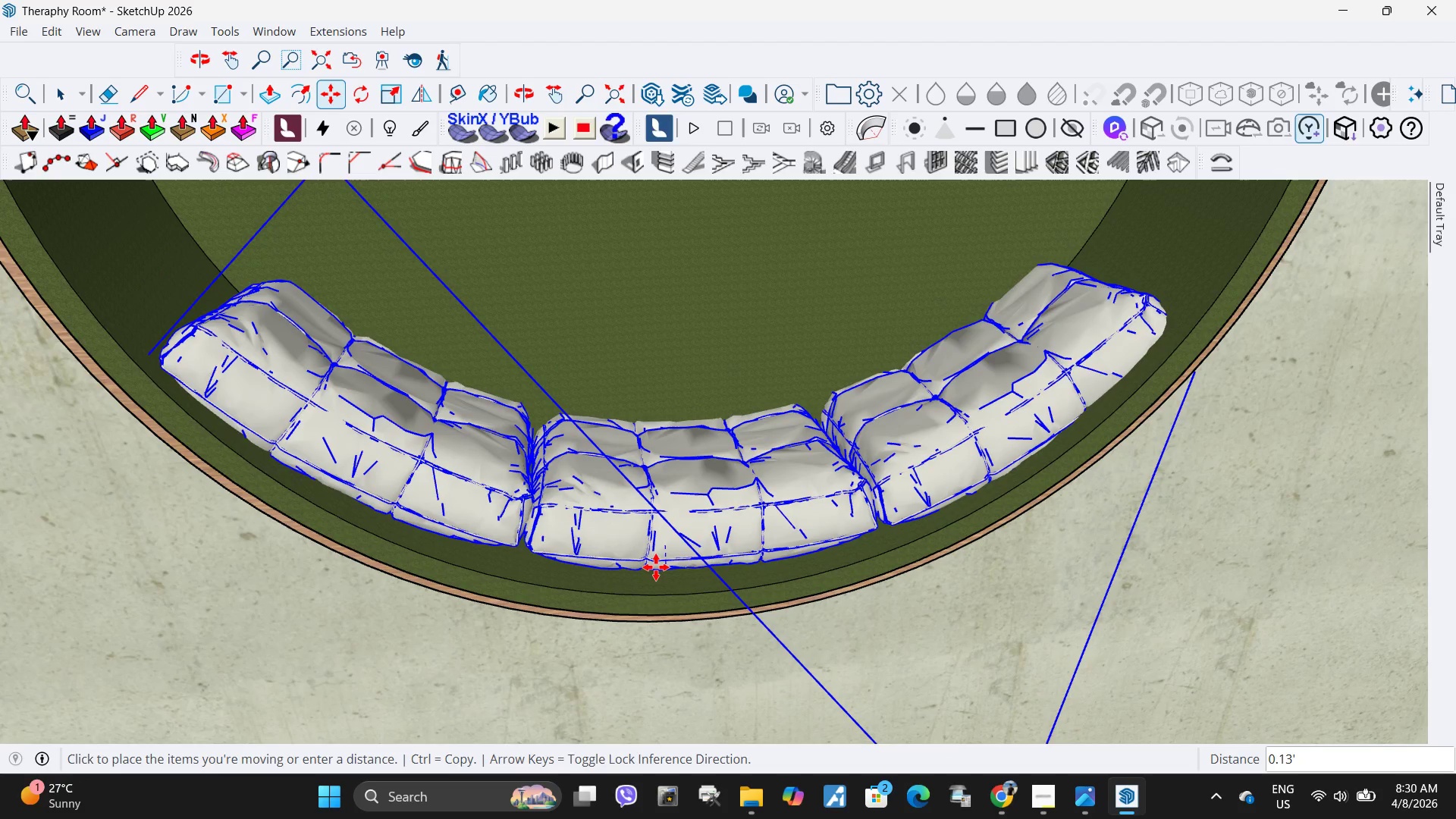 
left_click([649, 566])
 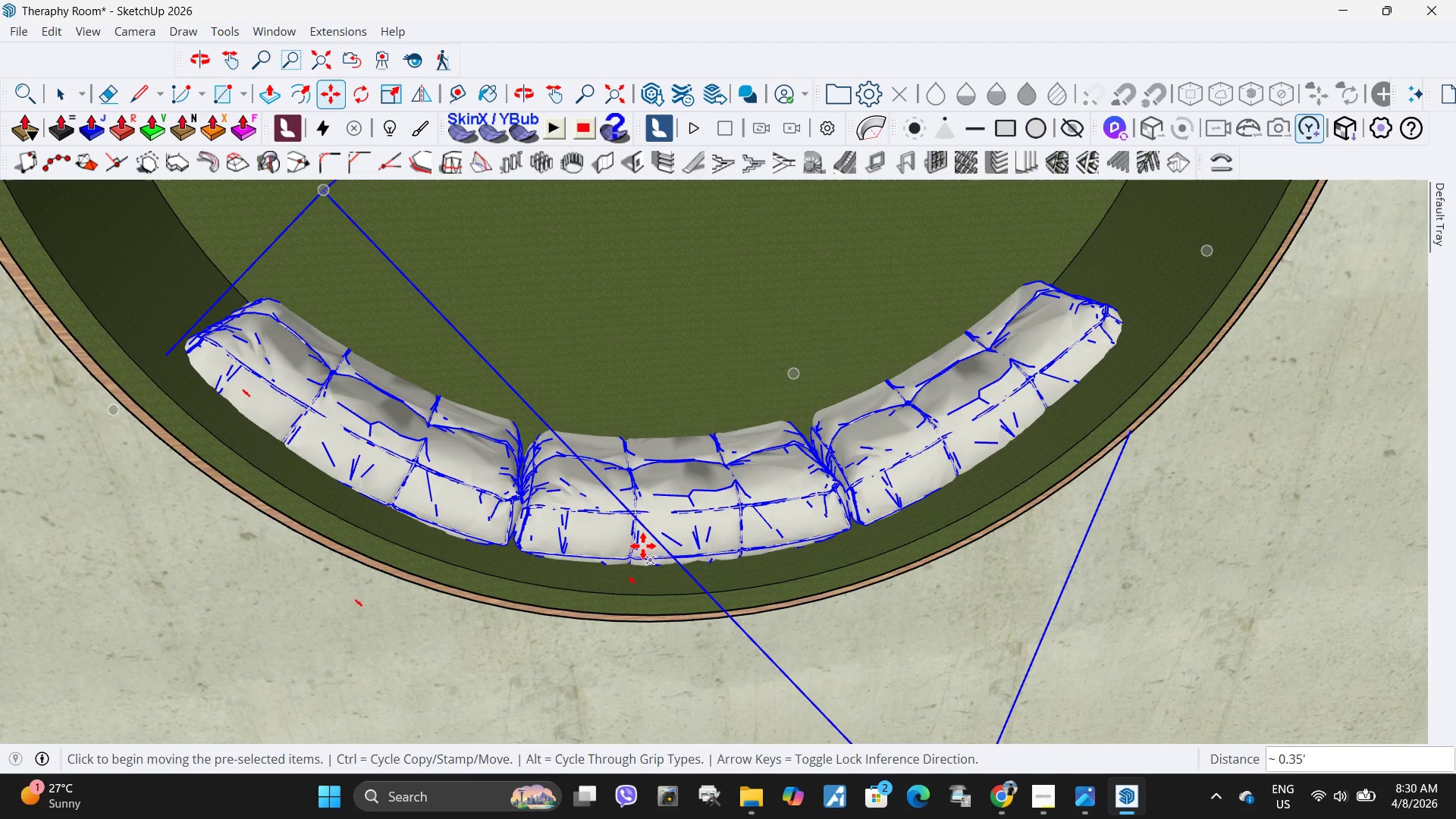 
scroll: coordinate [530, 486], scroll_direction: up, amount: 16.0
 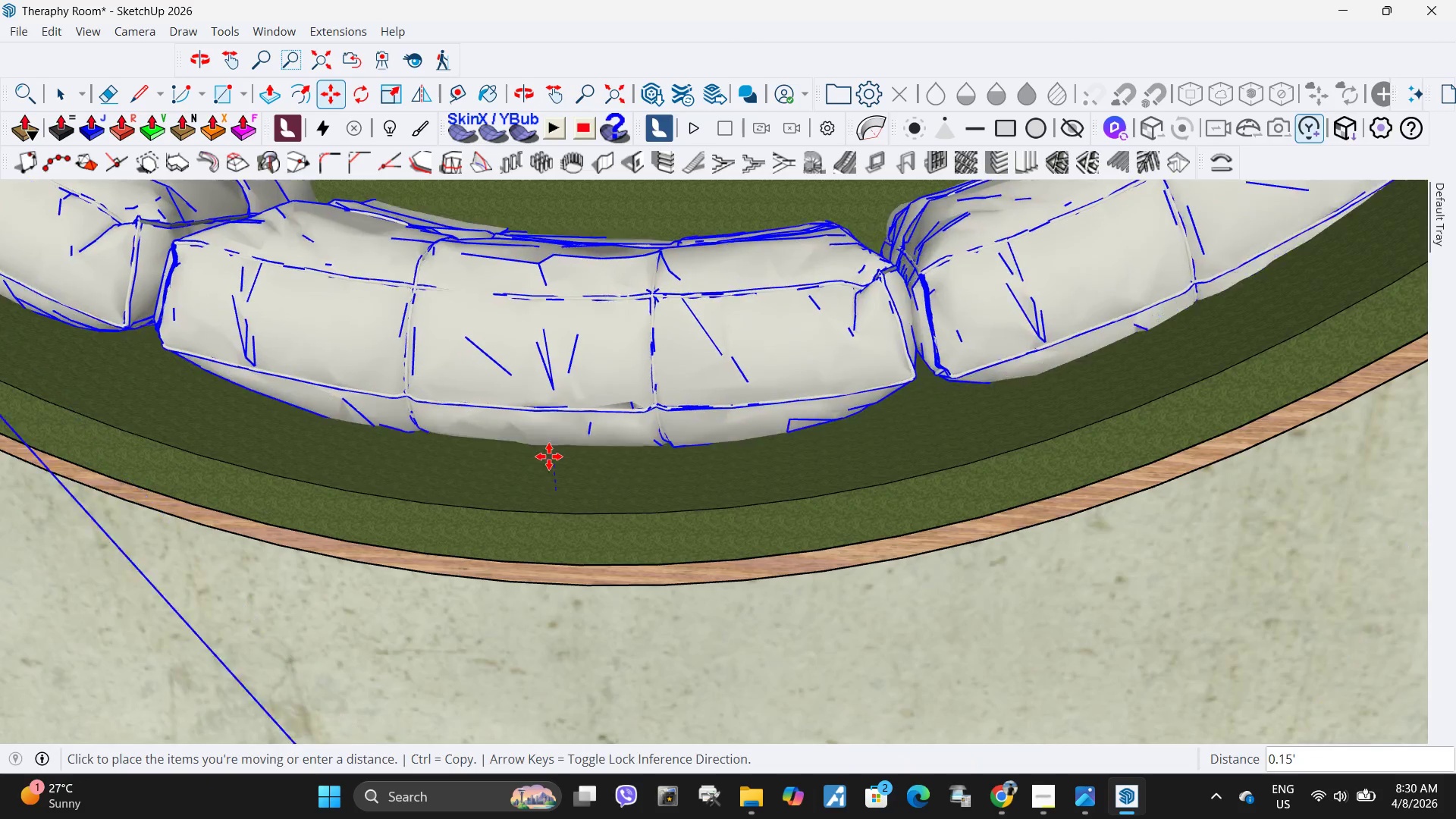 
left_click([550, 453])
 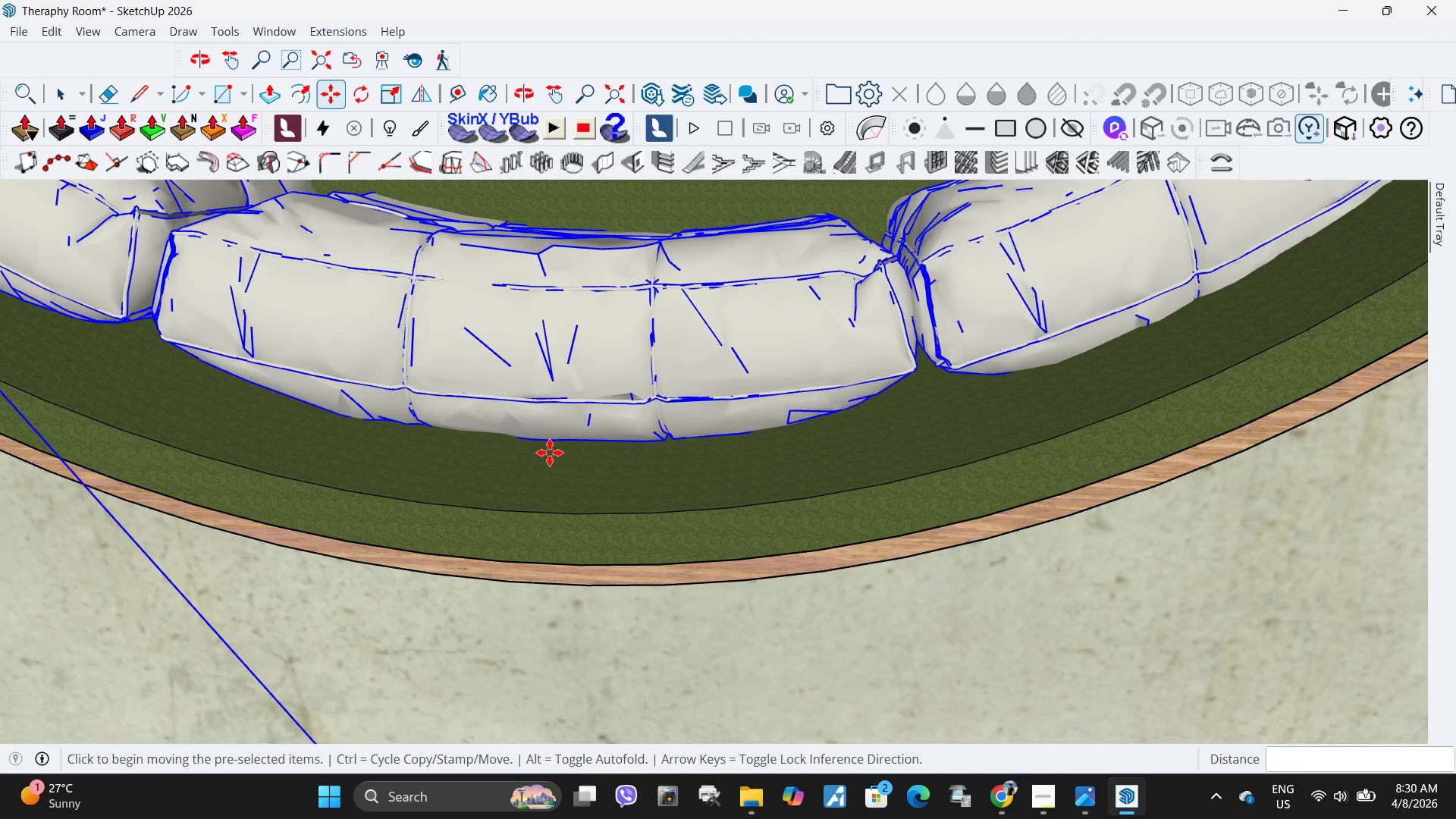 
scroll: coordinate [601, 618], scroll_direction: down, amount: 21.0
 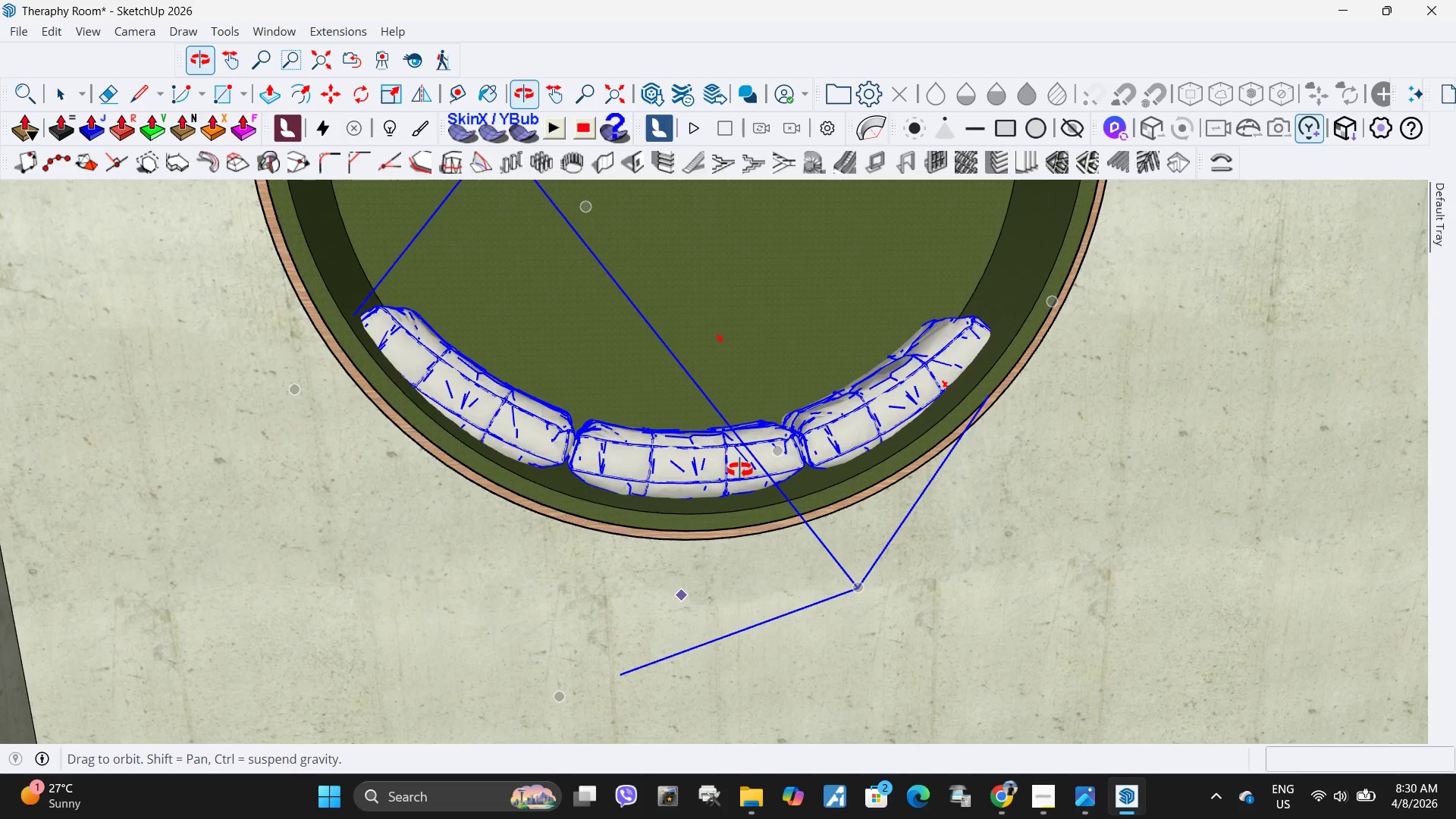 
scroll: coordinate [641, 488], scroll_direction: down, amount: 17.0
 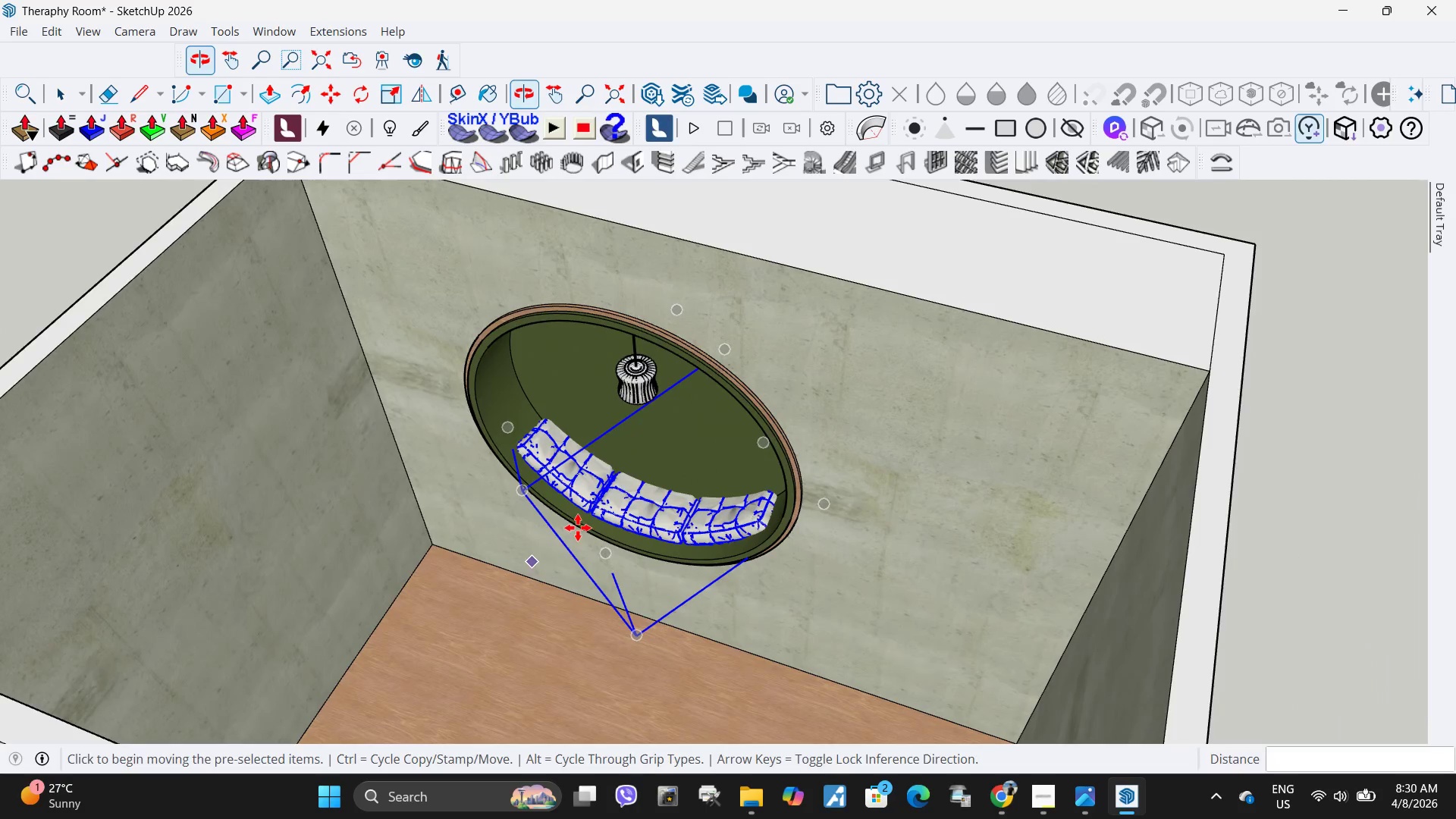 
scroll: coordinate [648, 466], scroll_direction: up, amount: 4.0
 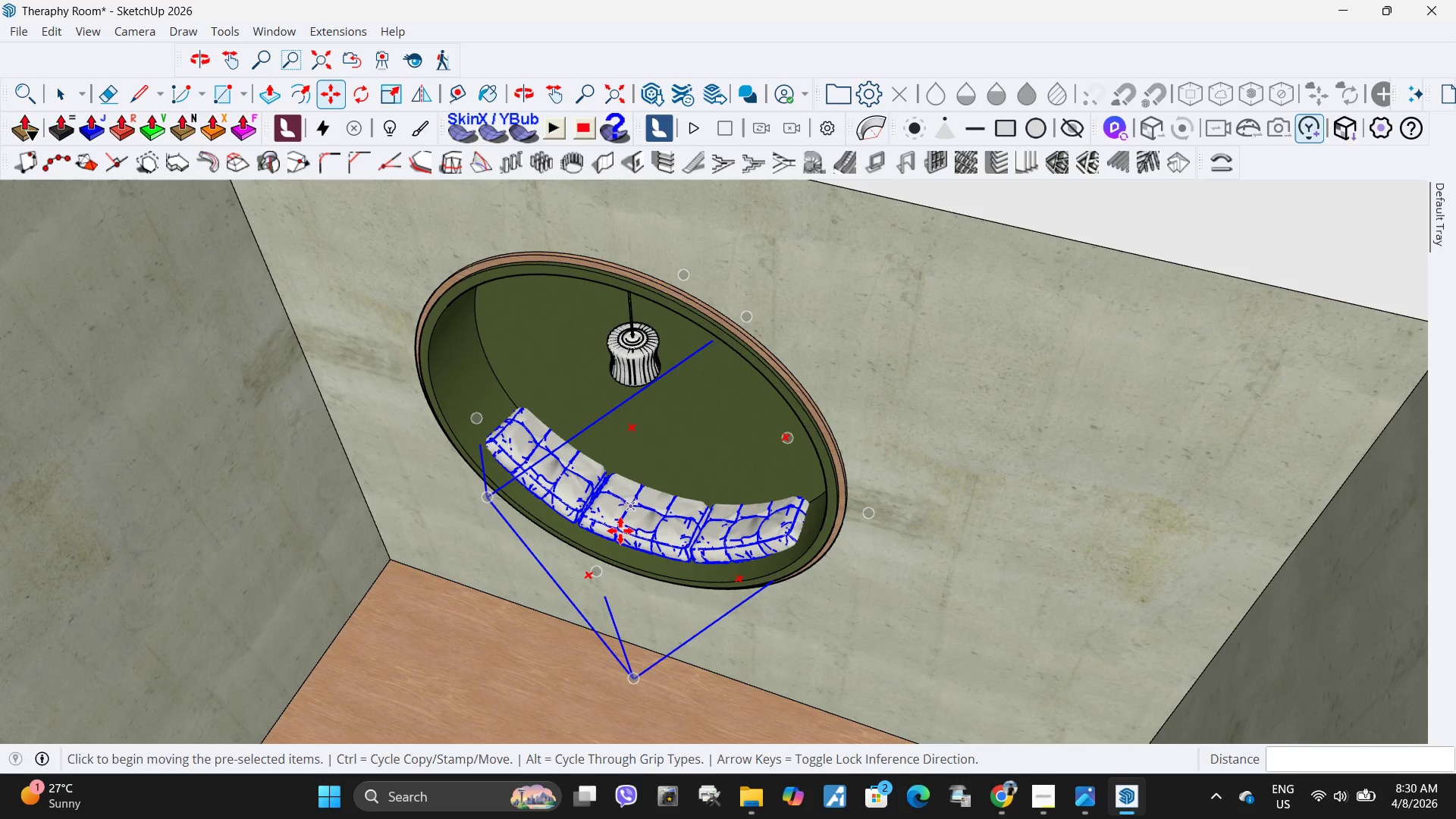 
left_click([629, 549])
 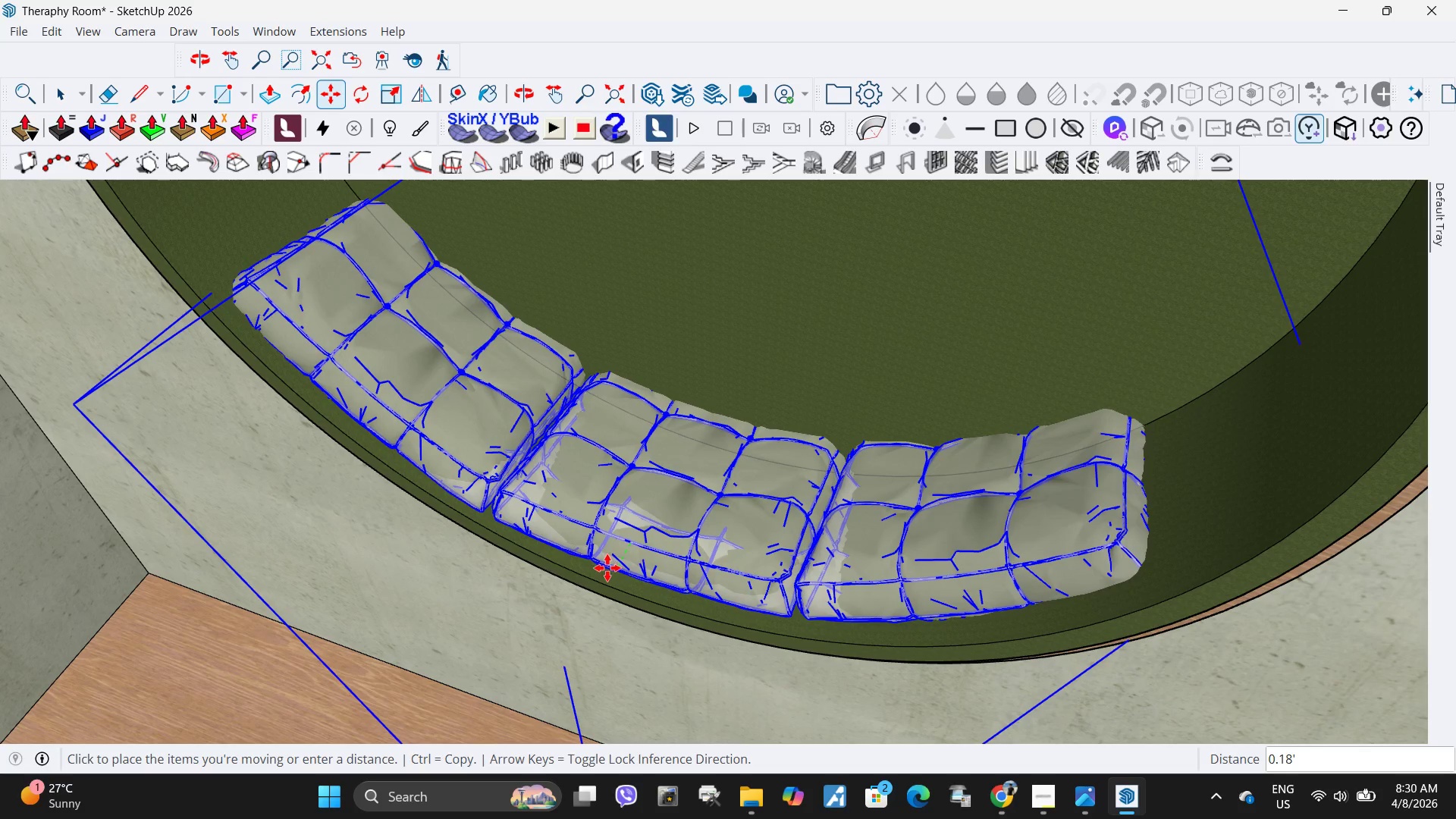 
scroll: coordinate [629, 552], scroll_direction: up, amount: 14.0
 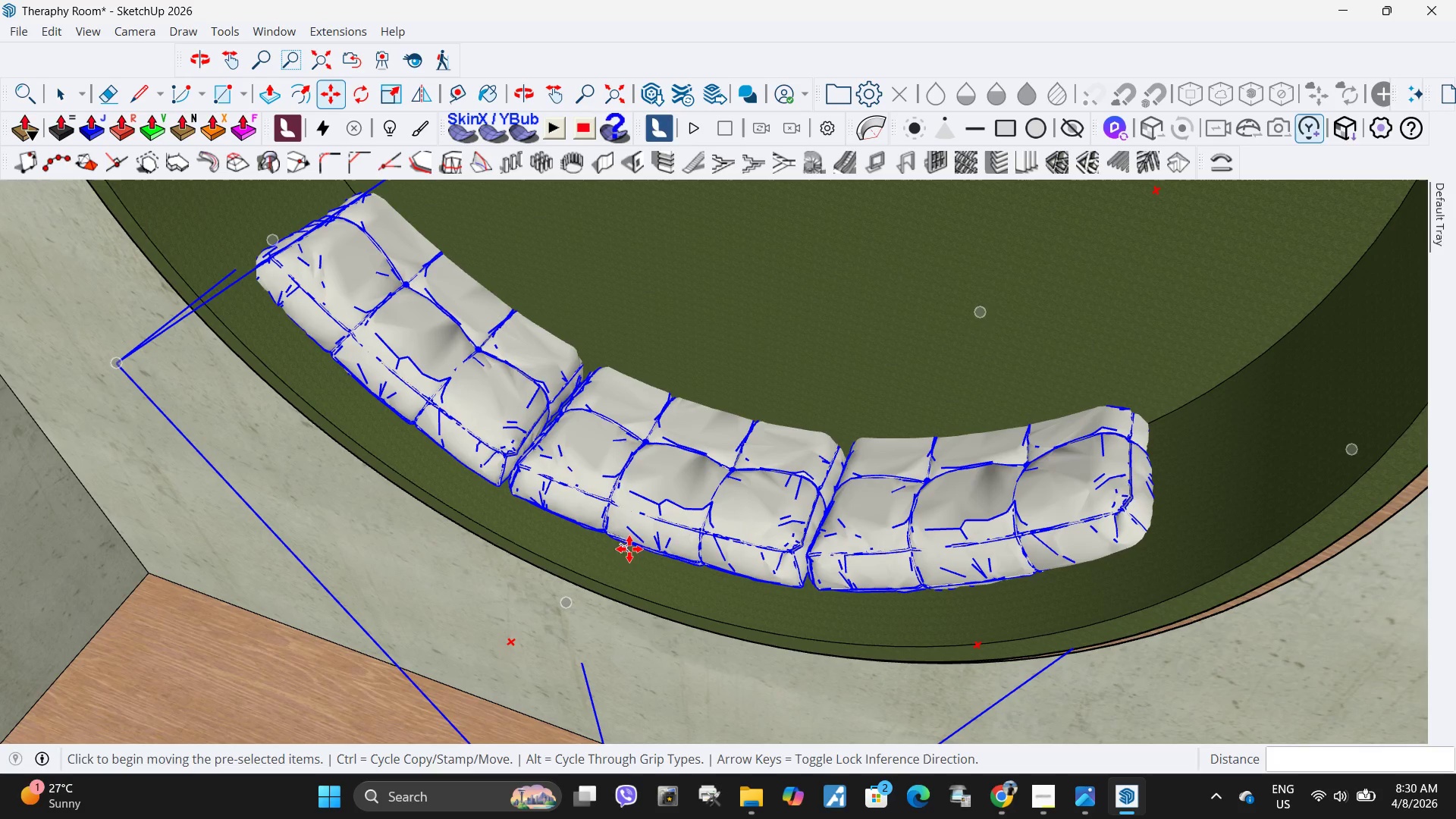 
left_click([607, 569])
 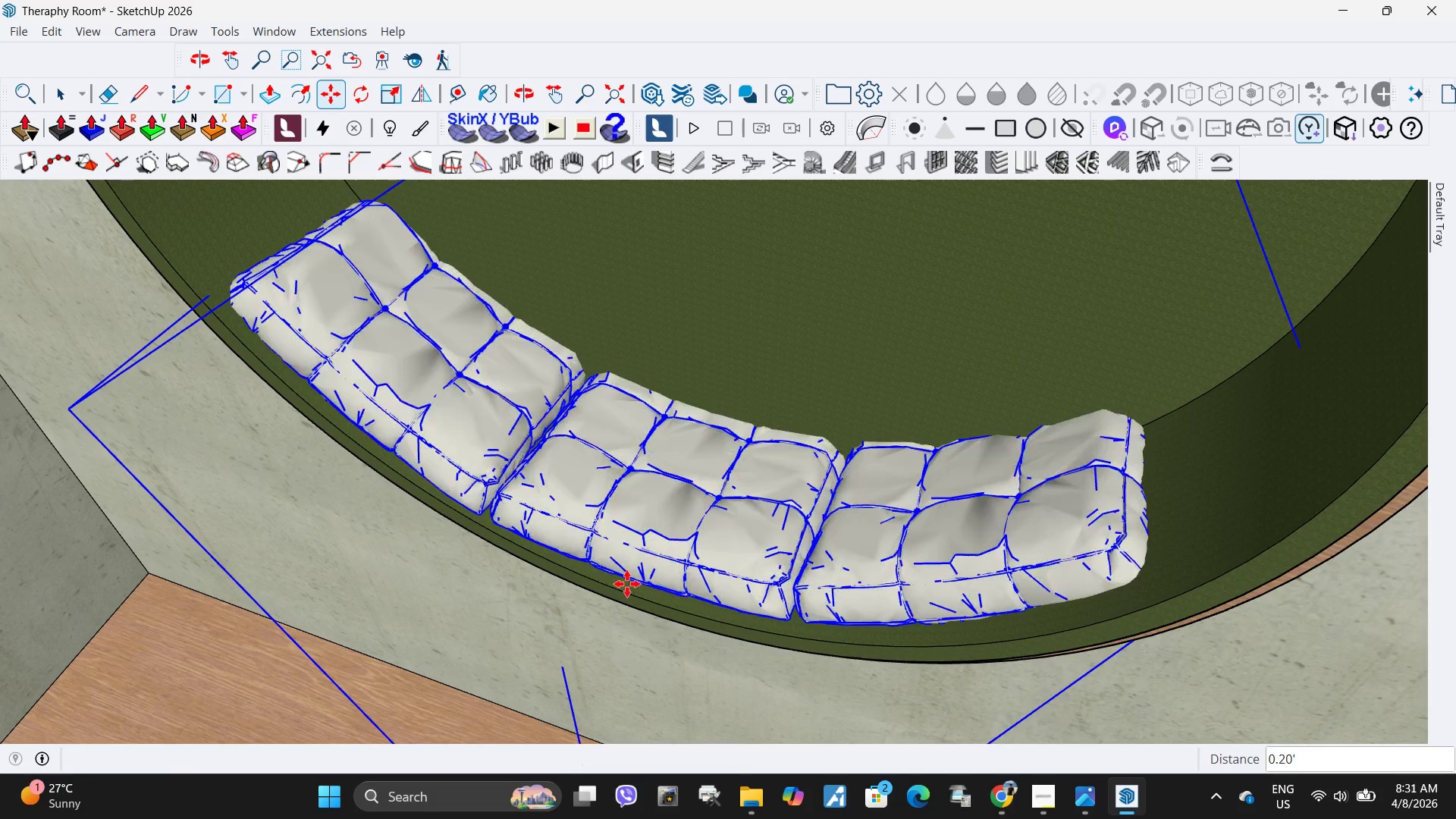 
key(S)
 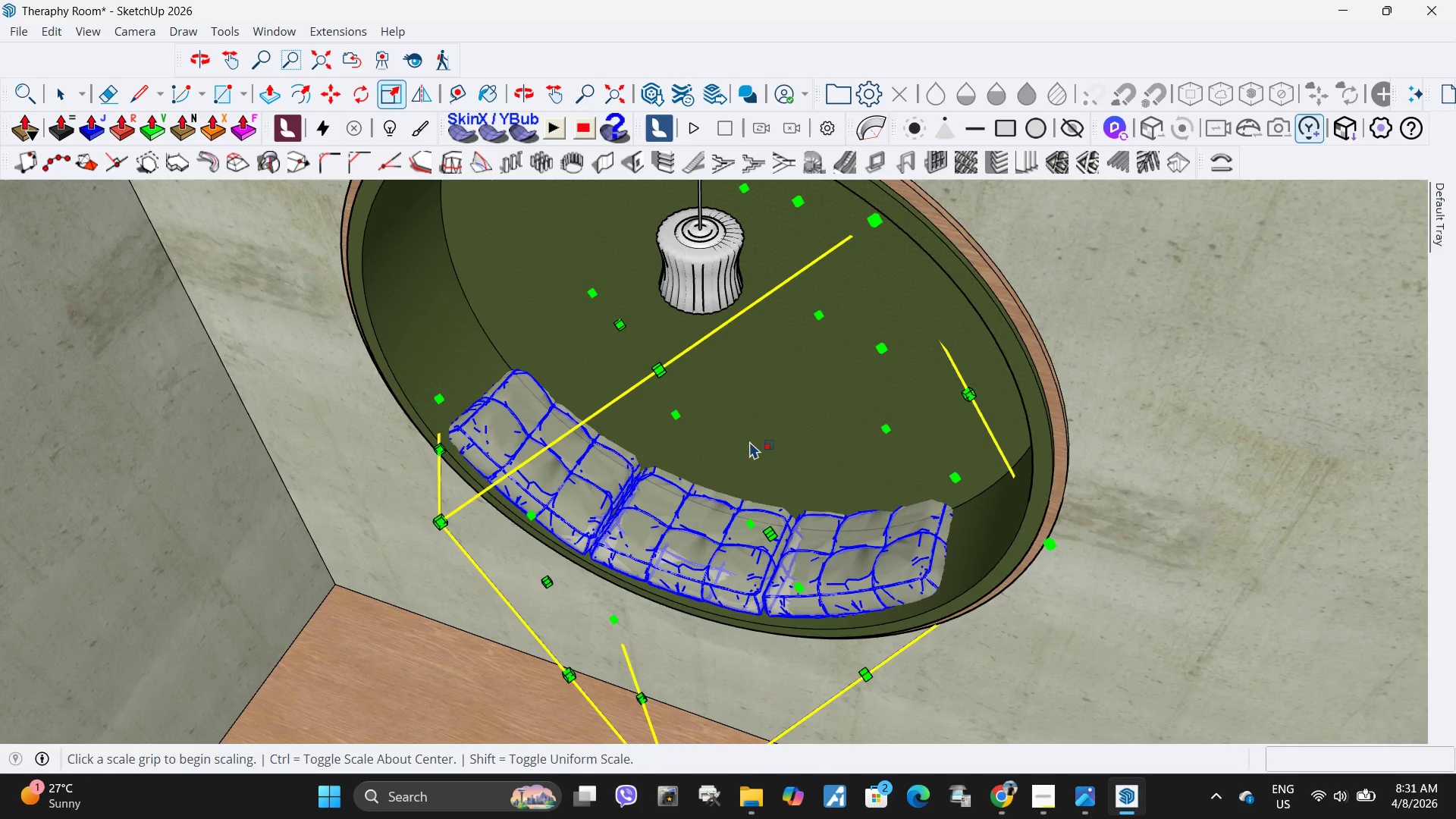 
scroll: coordinate [739, 617], scroll_direction: down, amount: 13.0
 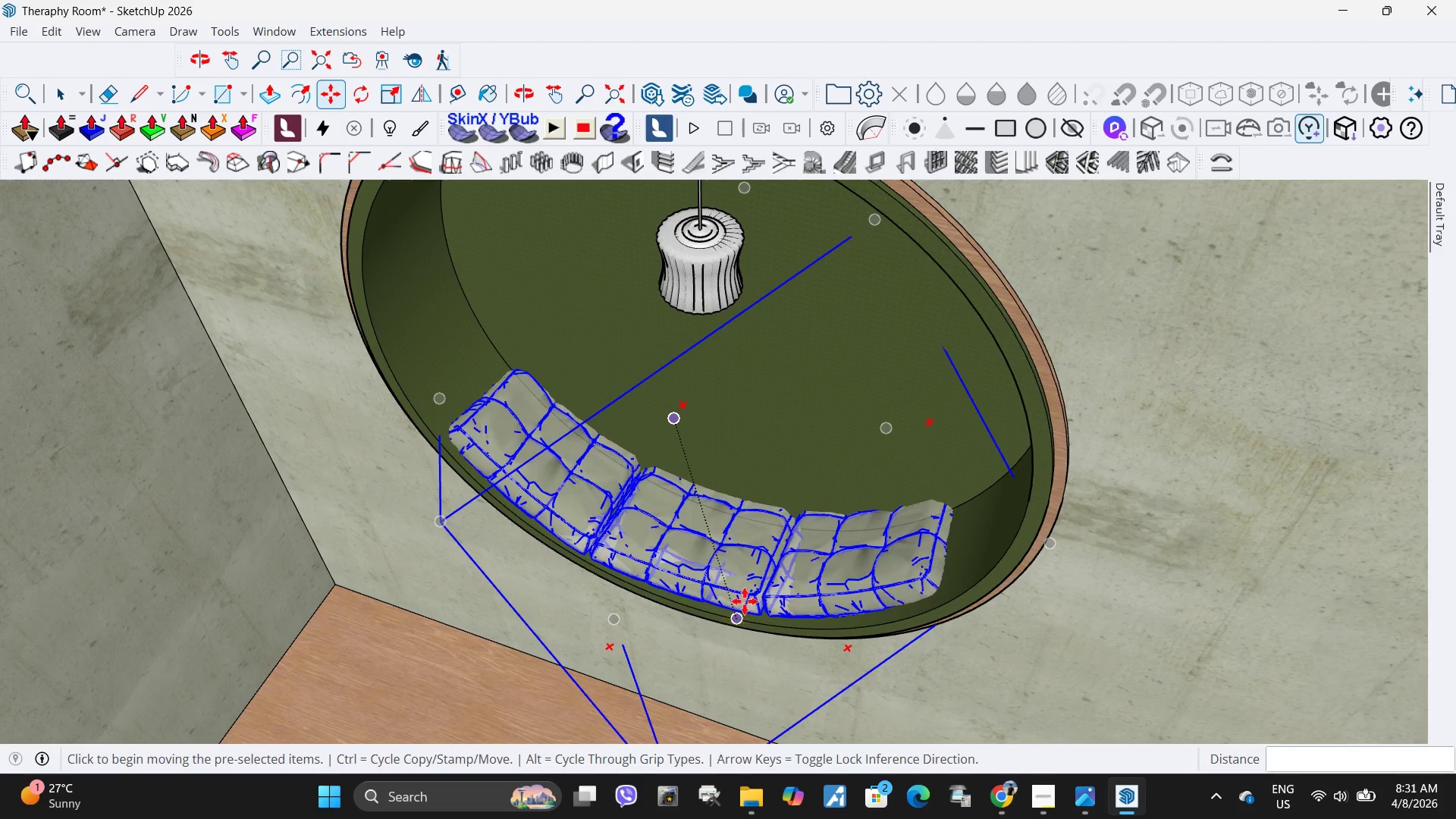 
left_click([832, 385])
 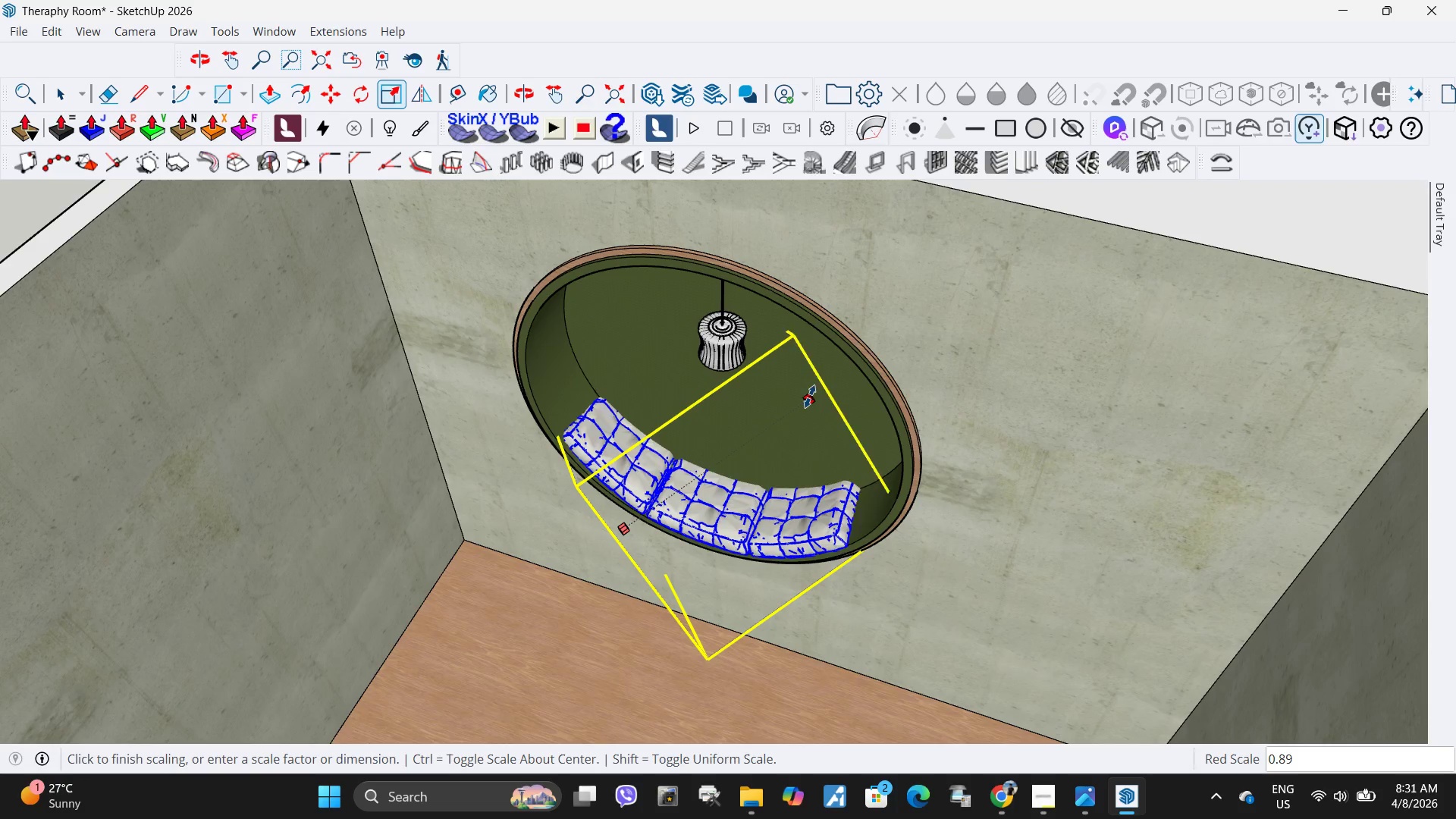 
scroll: coordinate [749, 443], scroll_direction: down, amount: 5.0
 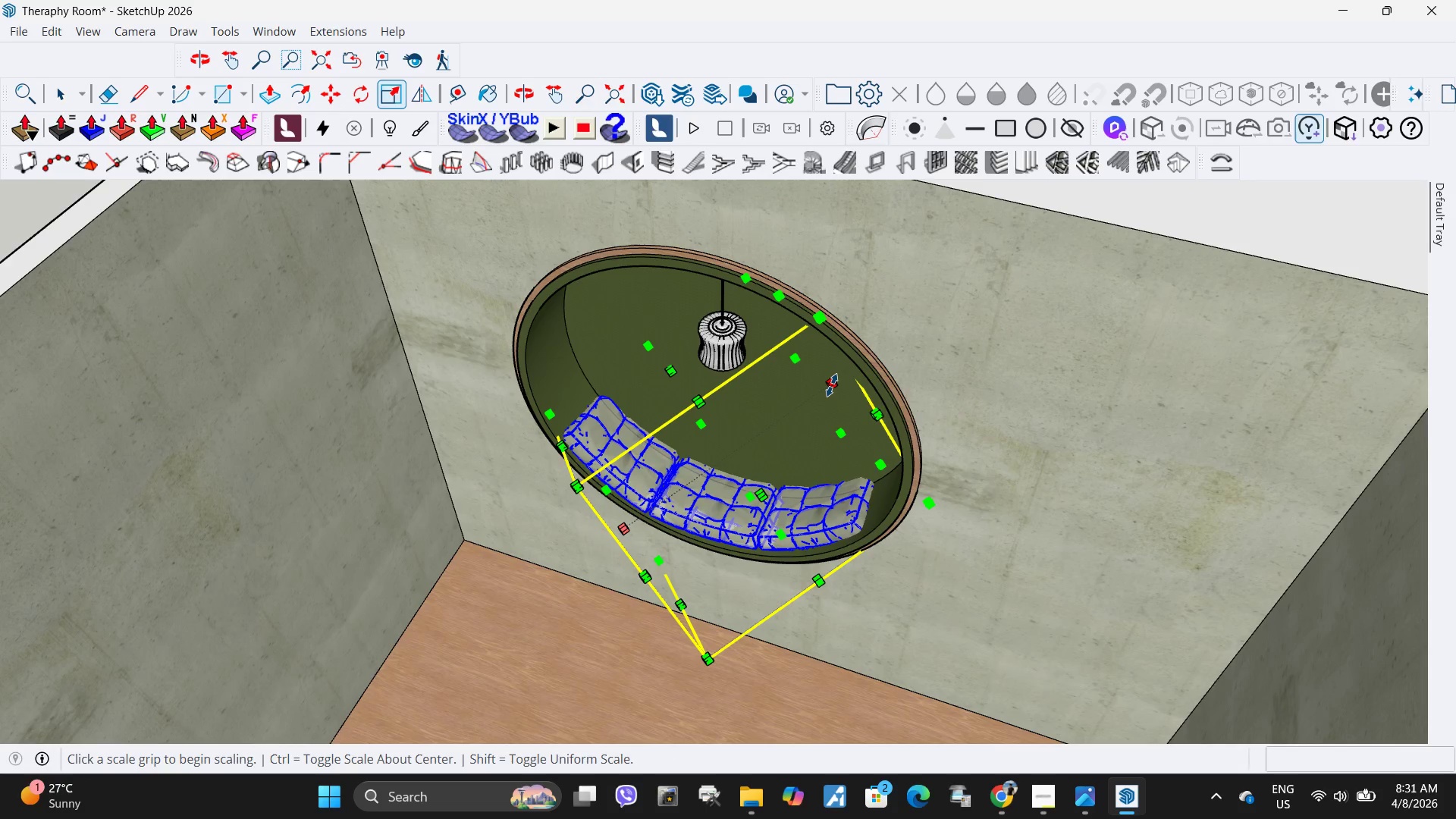 
key(Escape)
 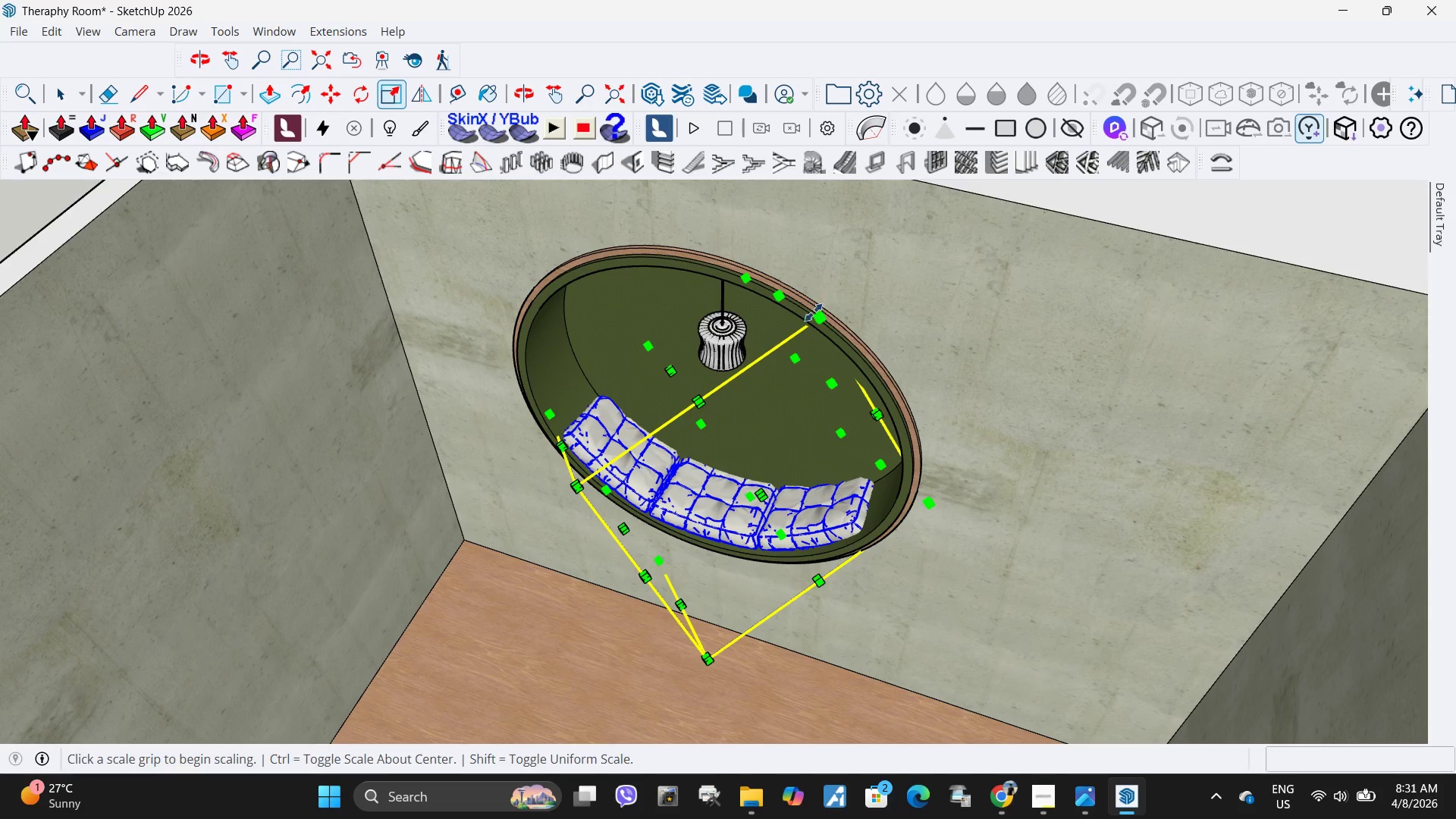 
left_click([820, 317])
 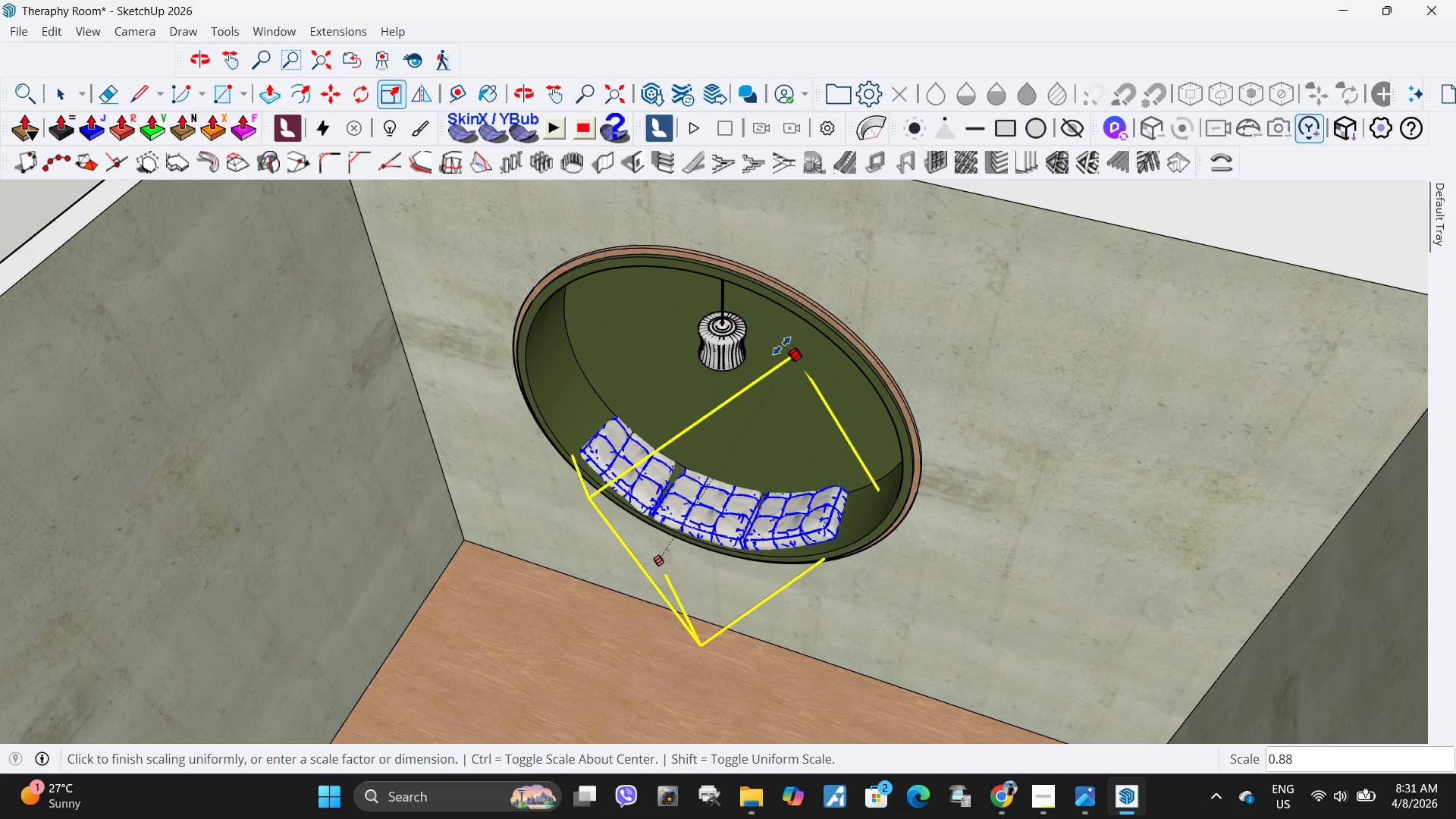 
left_click([781, 346])
 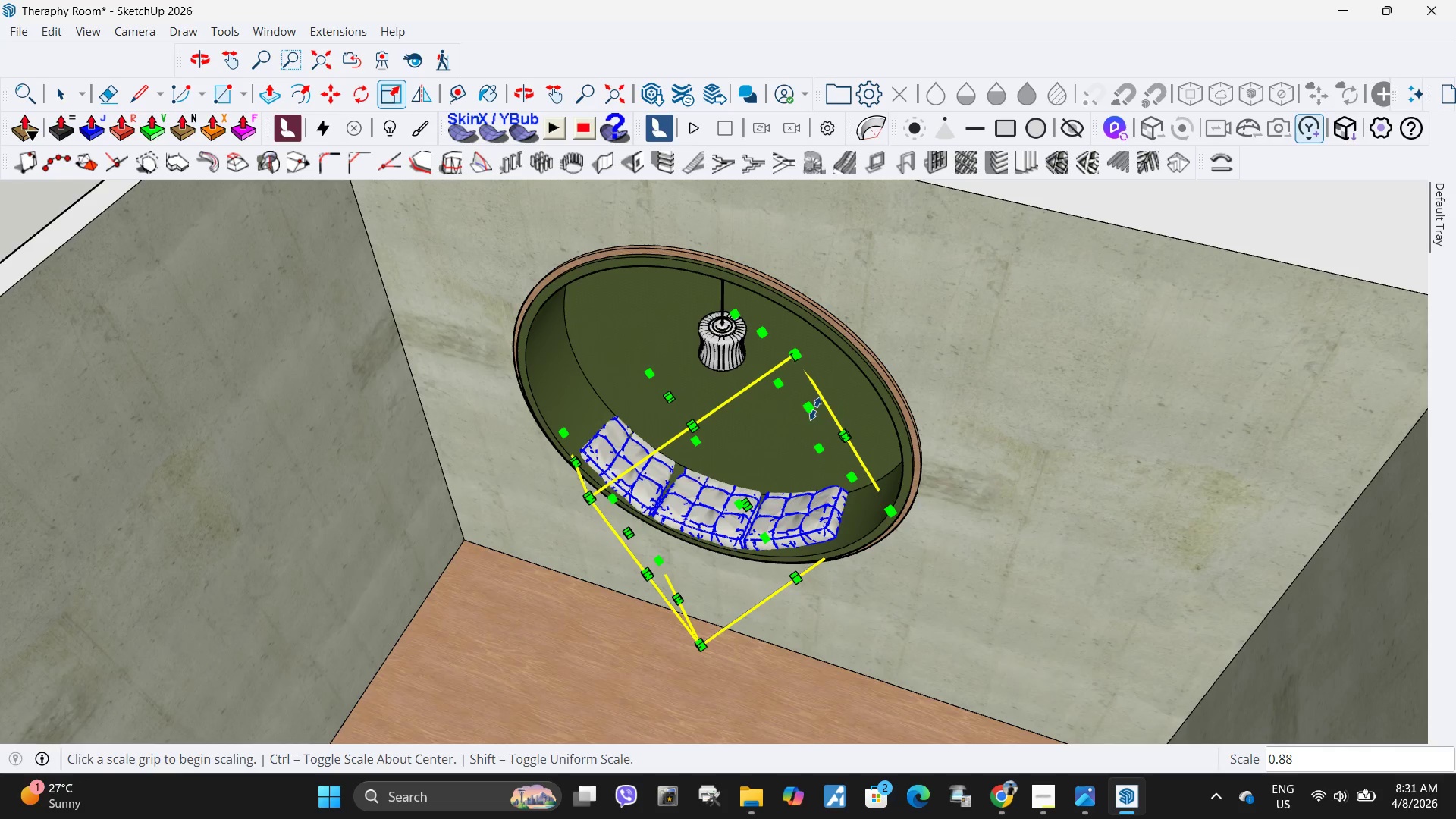 
left_click([813, 407])
 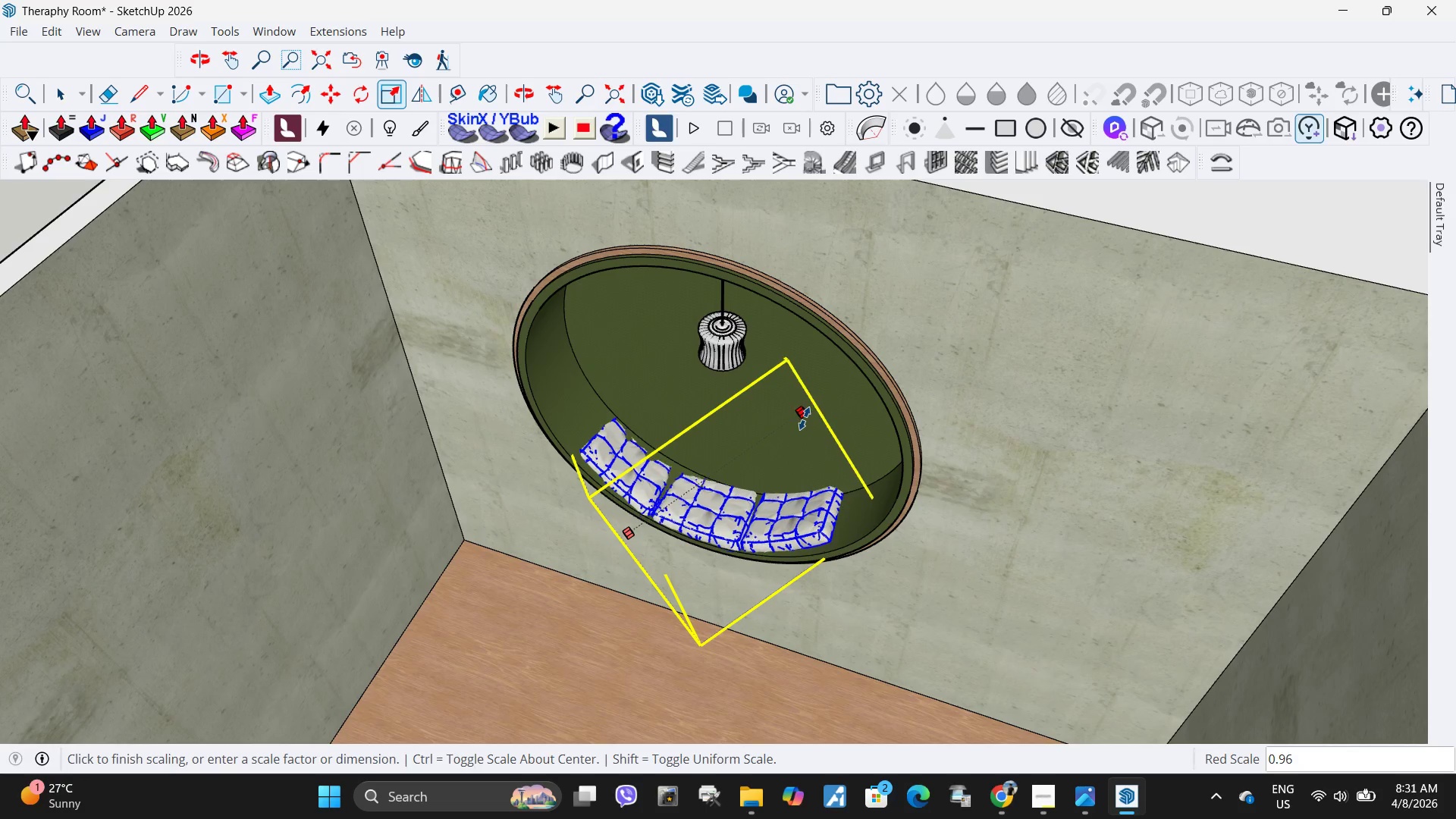 
left_click([805, 419])
 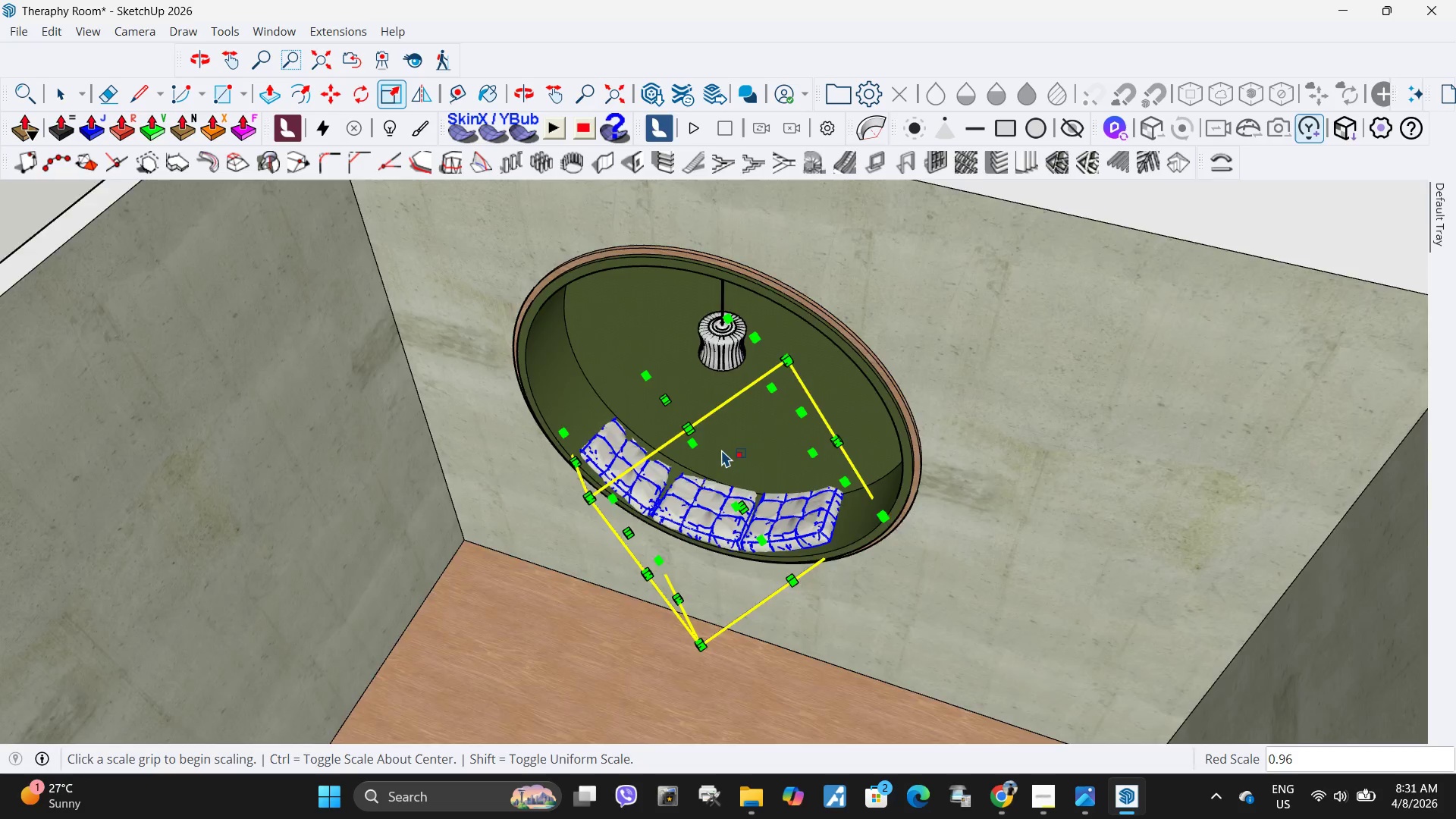 
key(M)
 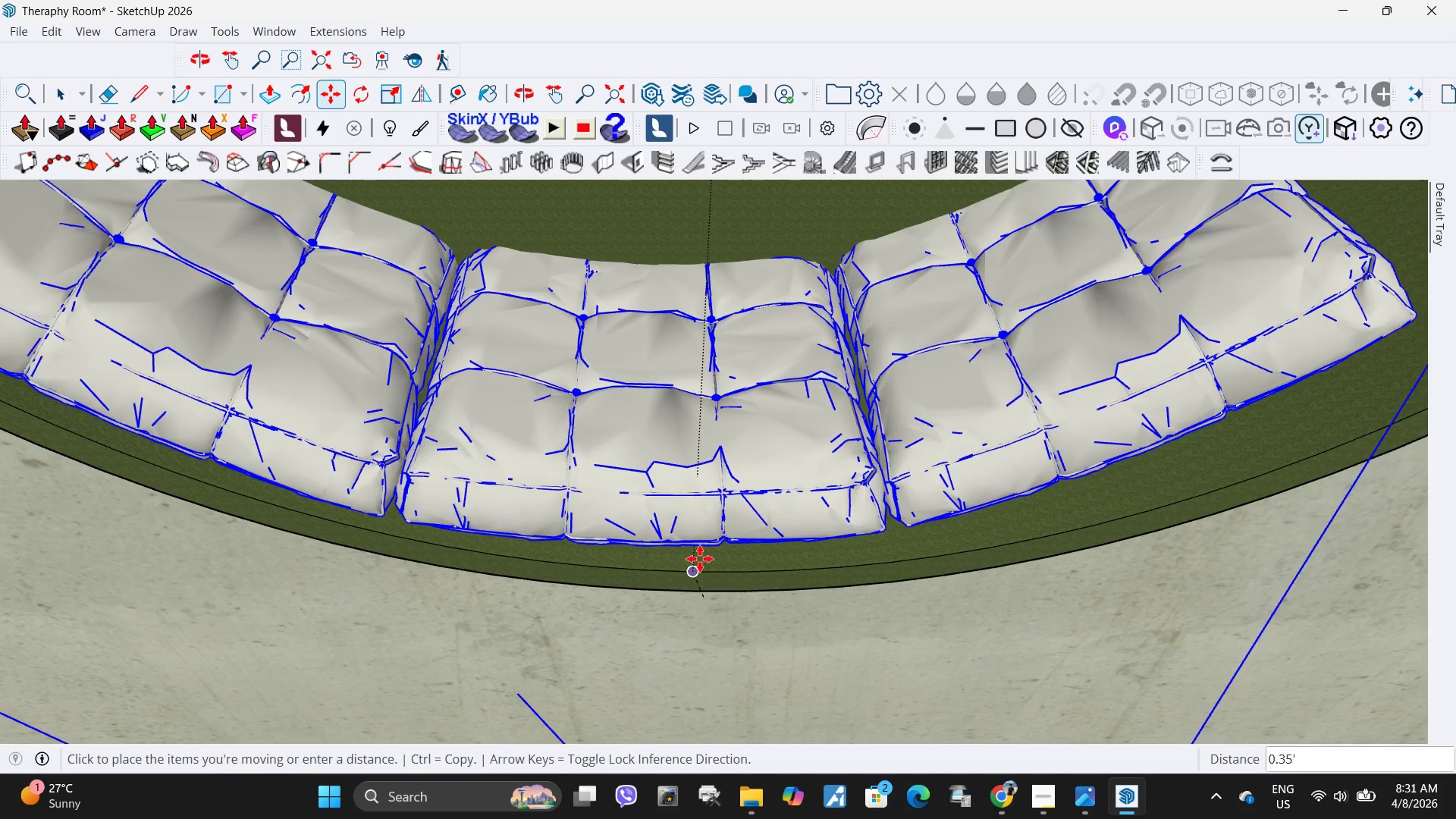 
scroll: coordinate [764, 587], scroll_direction: up, amount: 19.0
 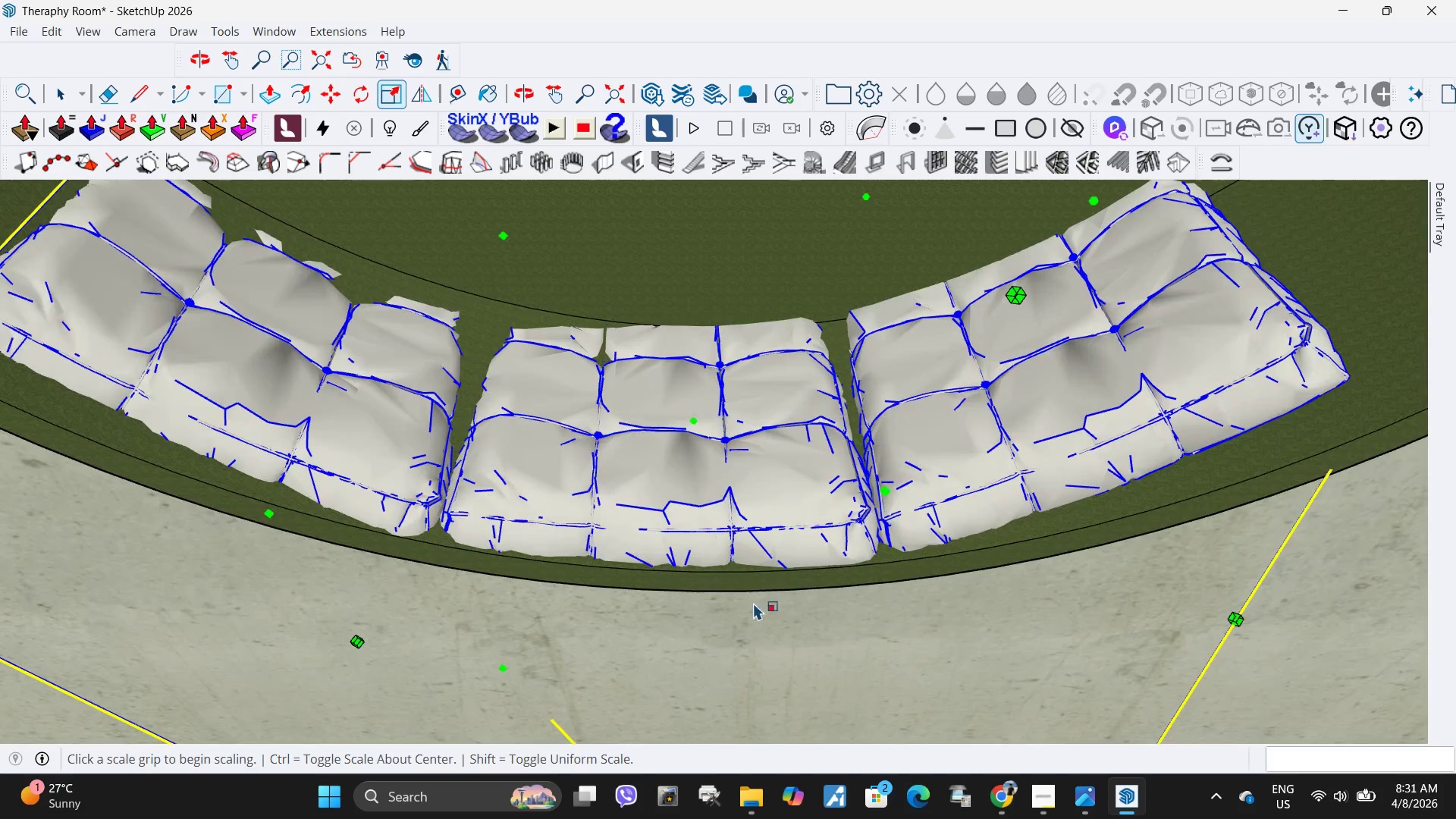 
left_click([702, 551])
 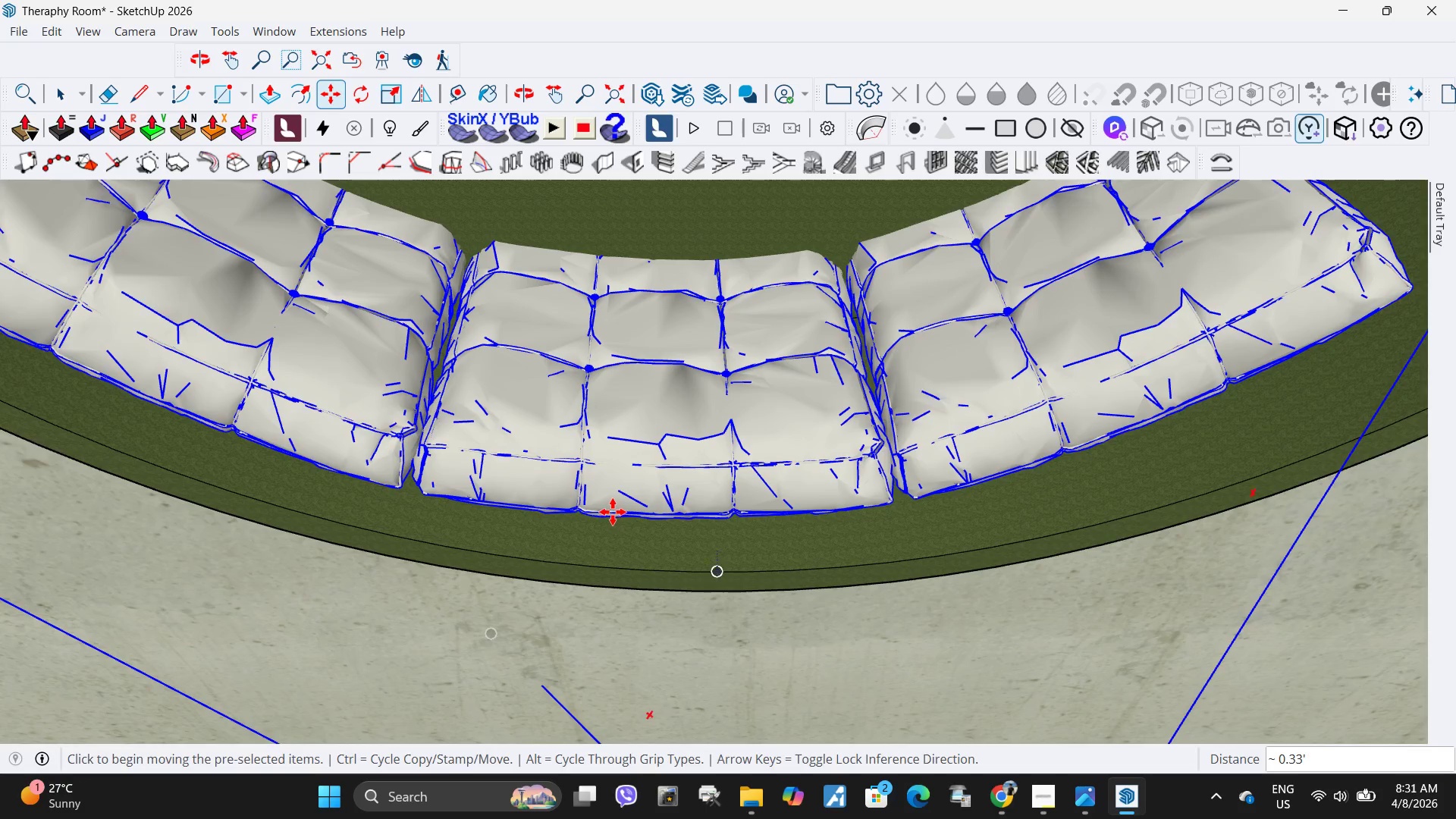 
scroll: coordinate [616, 575], scroll_direction: up, amount: 5.0
 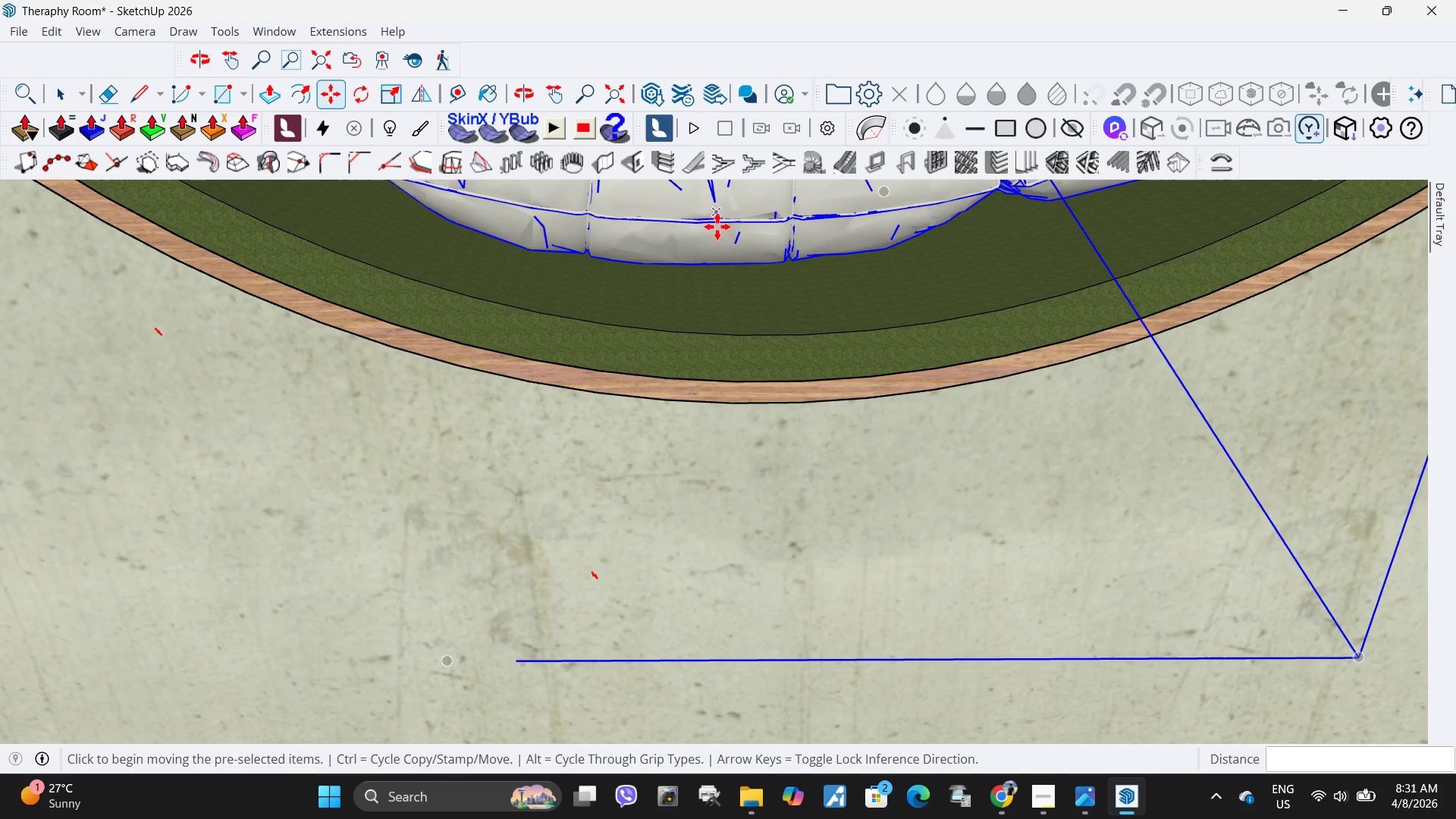 
key(H)
 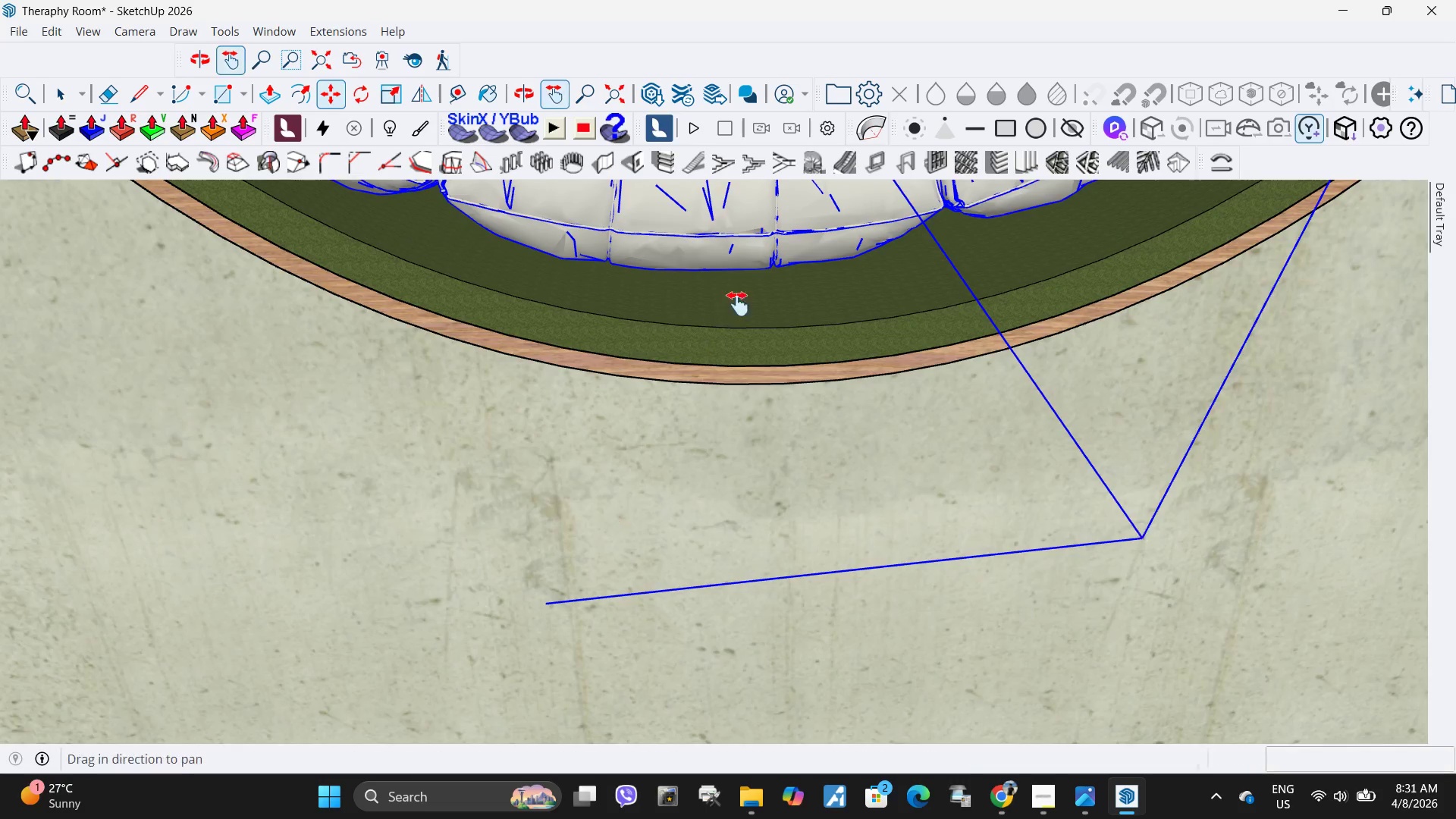 
left_click_drag(start_coordinate=[738, 304], to_coordinate=[716, 588])
 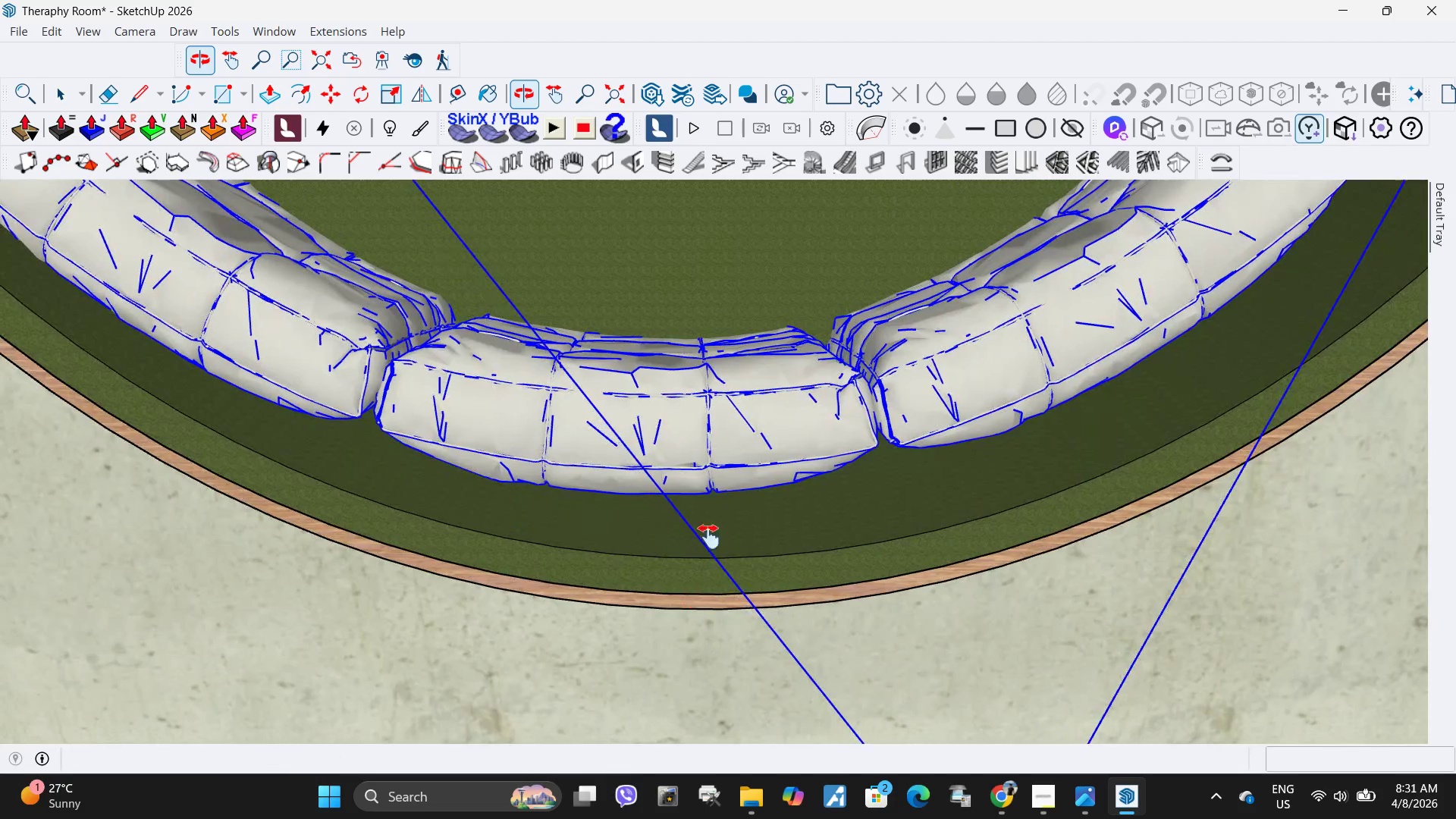 
scroll: coordinate [704, 307], scroll_direction: down, amount: 4.0
 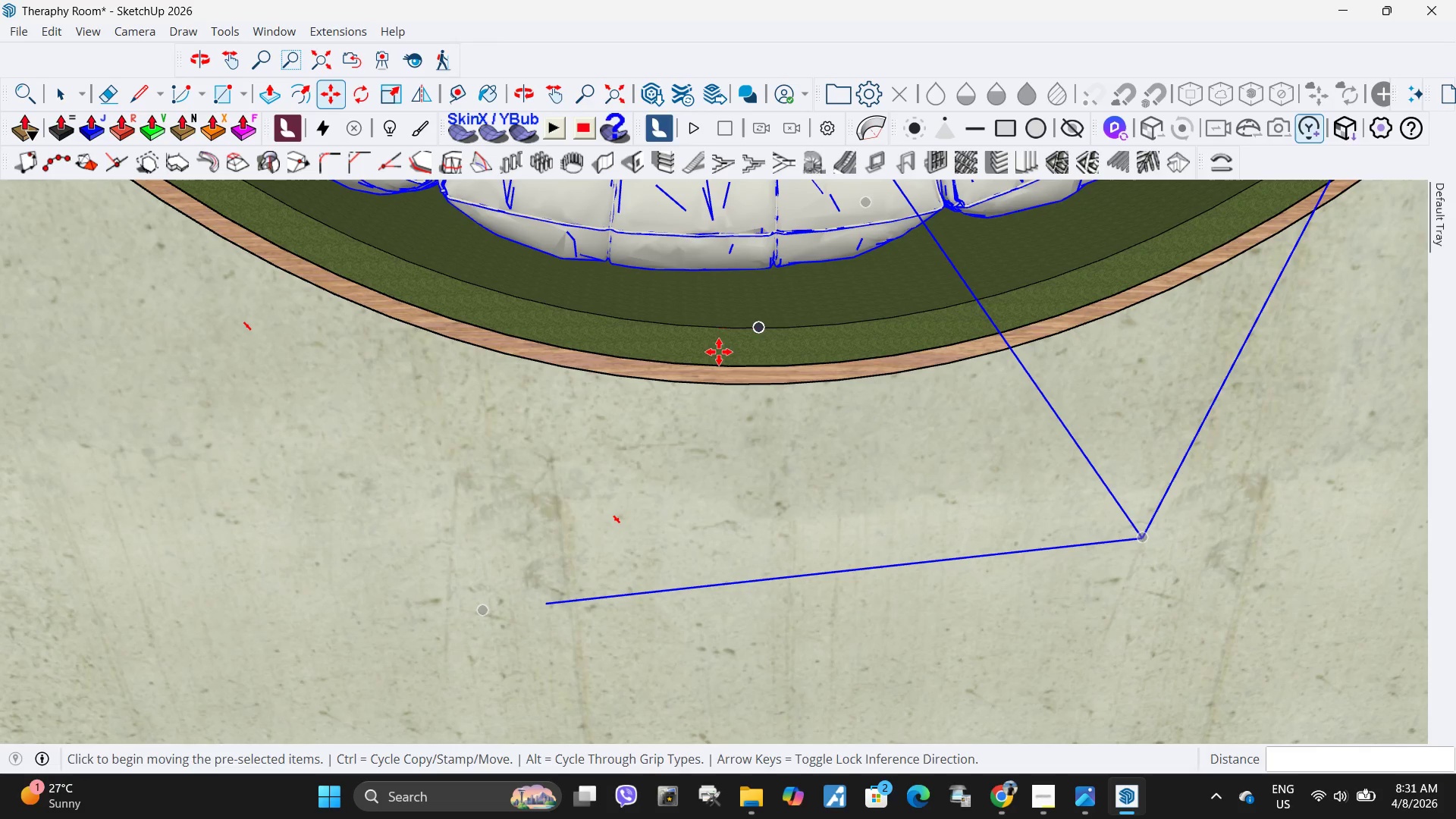 
key(M)
 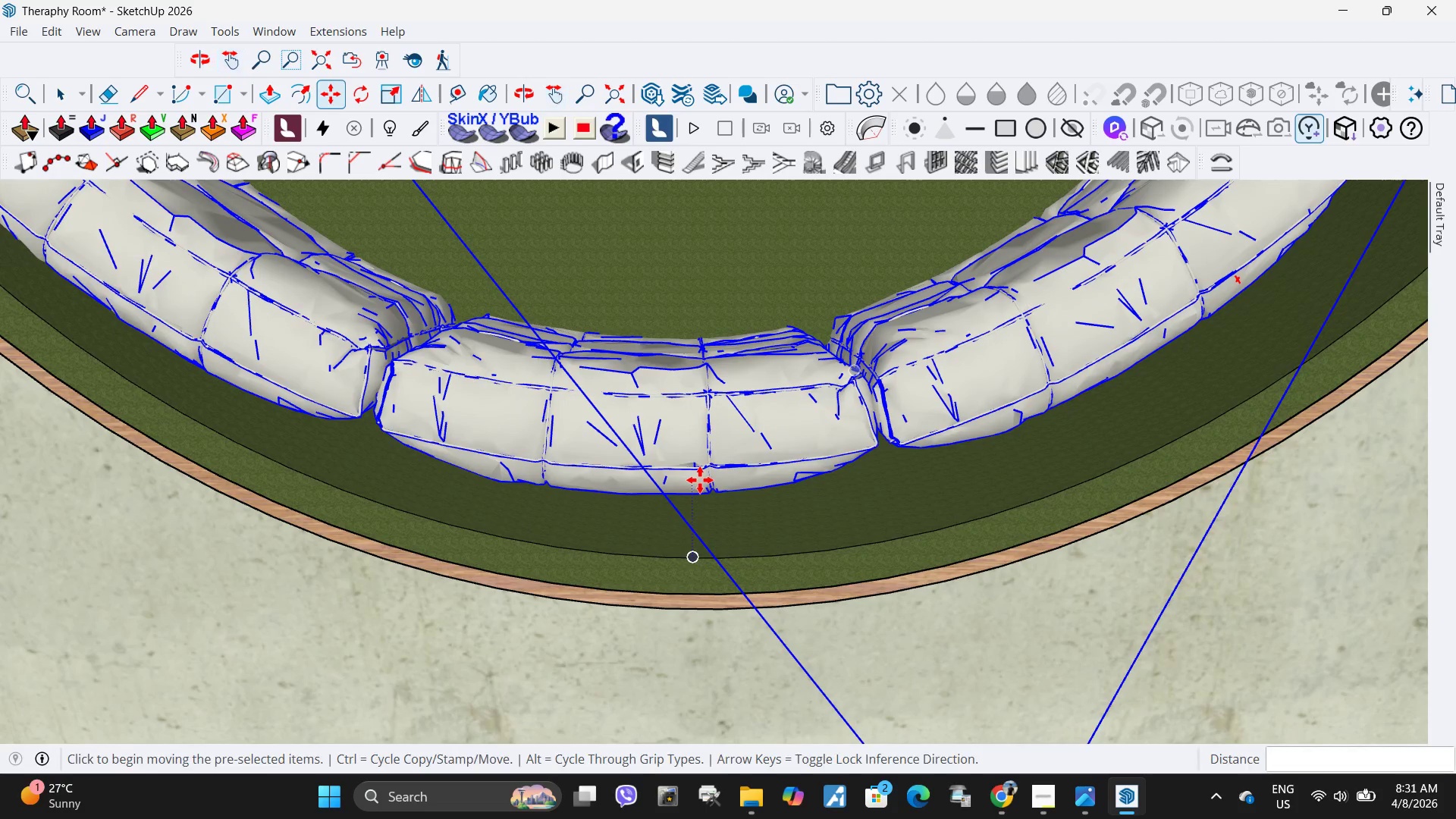 
left_click([700, 480])
 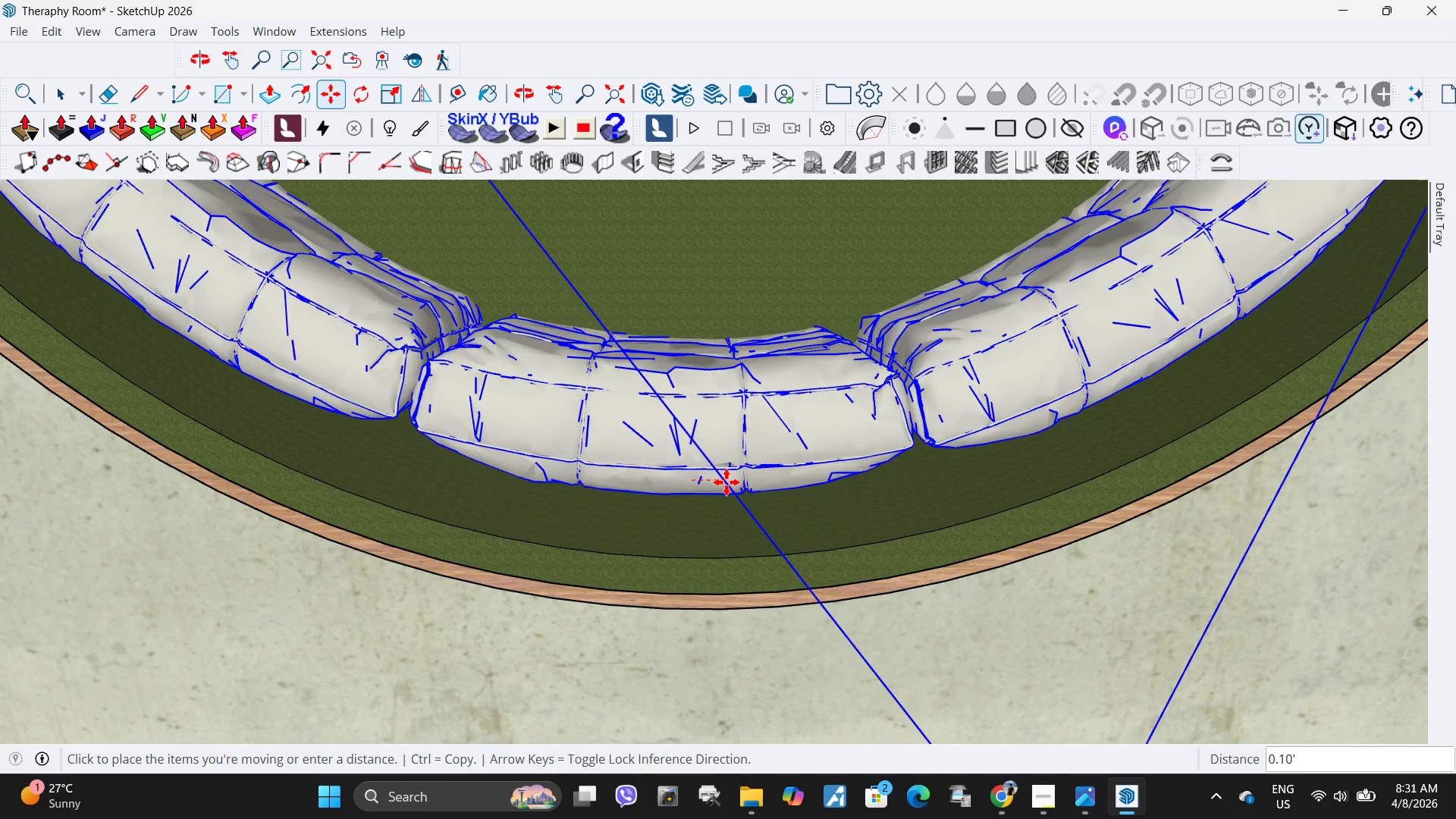 
scroll: coordinate [657, 459], scroll_direction: up, amount: 4.0
 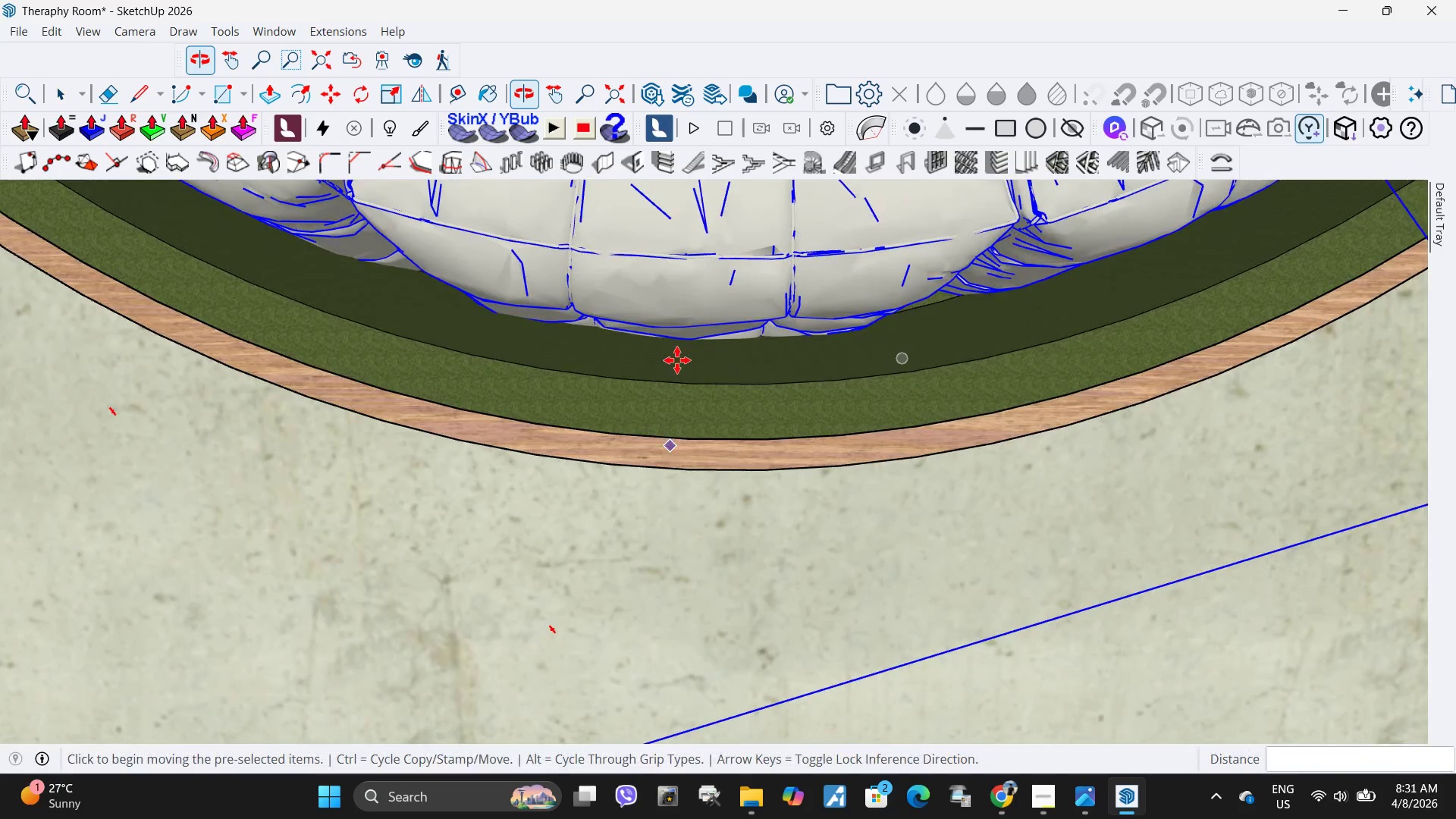 
left_click([687, 318])
 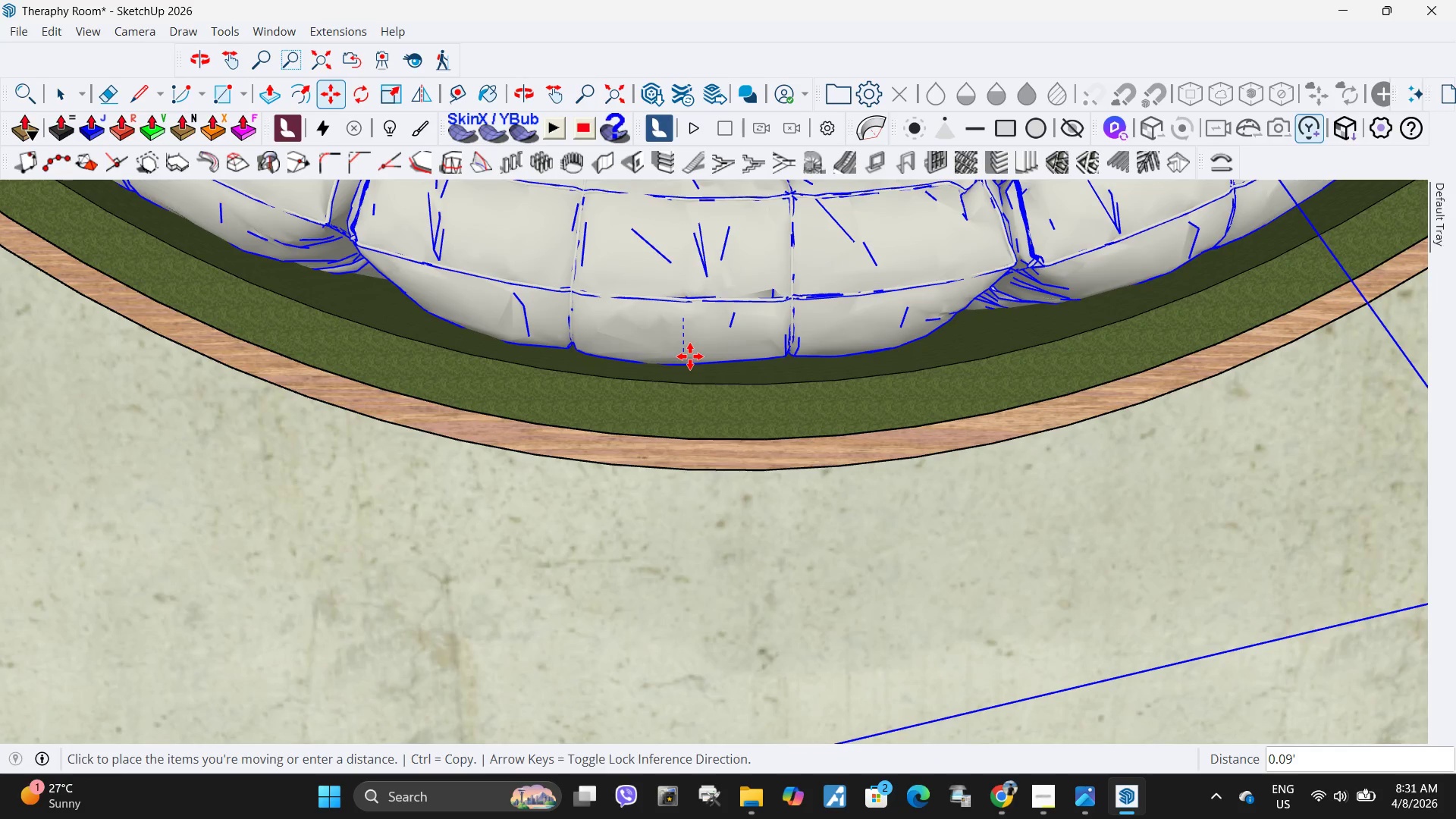 
left_click([690, 374])
 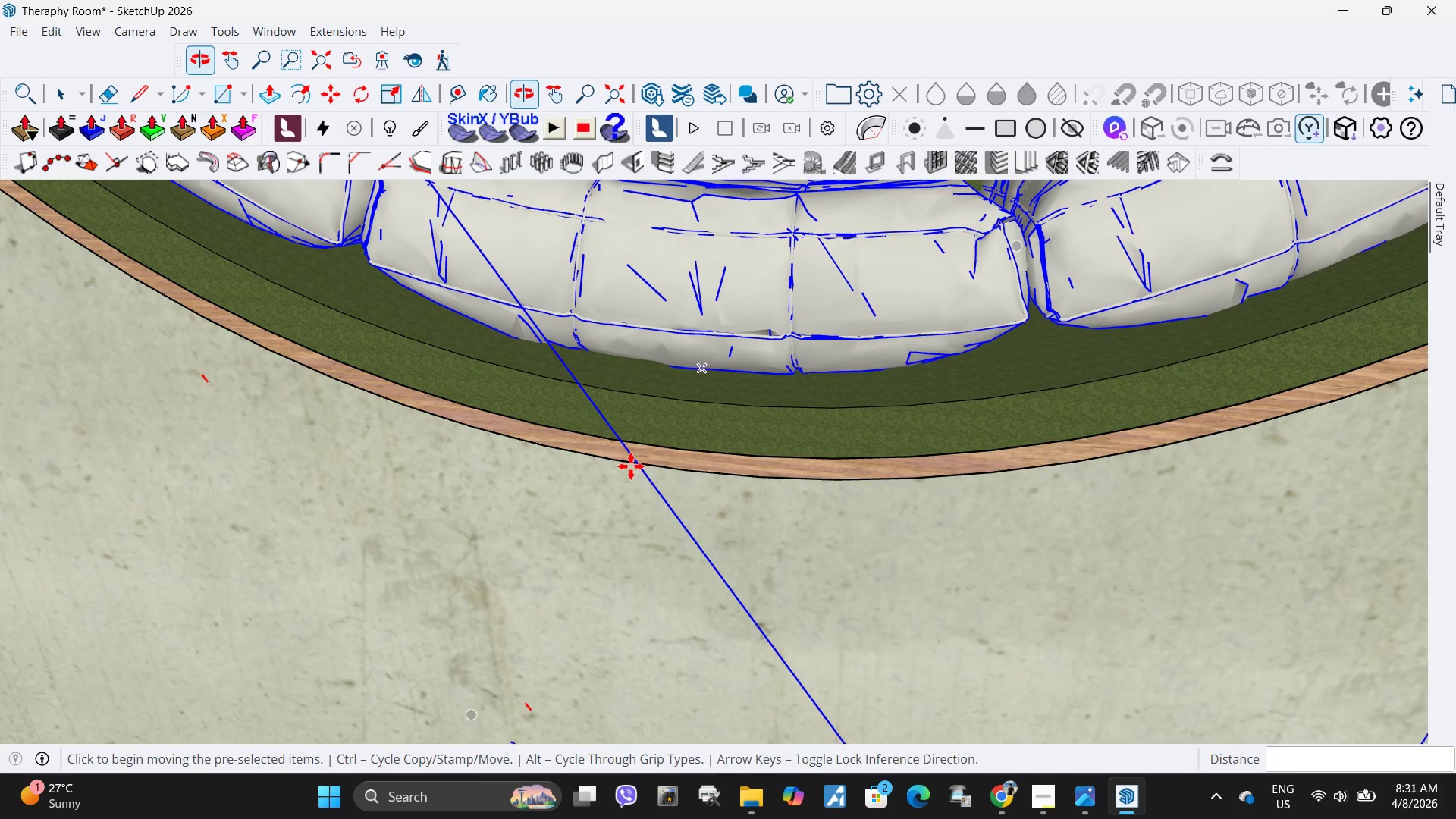 
scroll: coordinate [780, 453], scroll_direction: down, amount: 33.0
 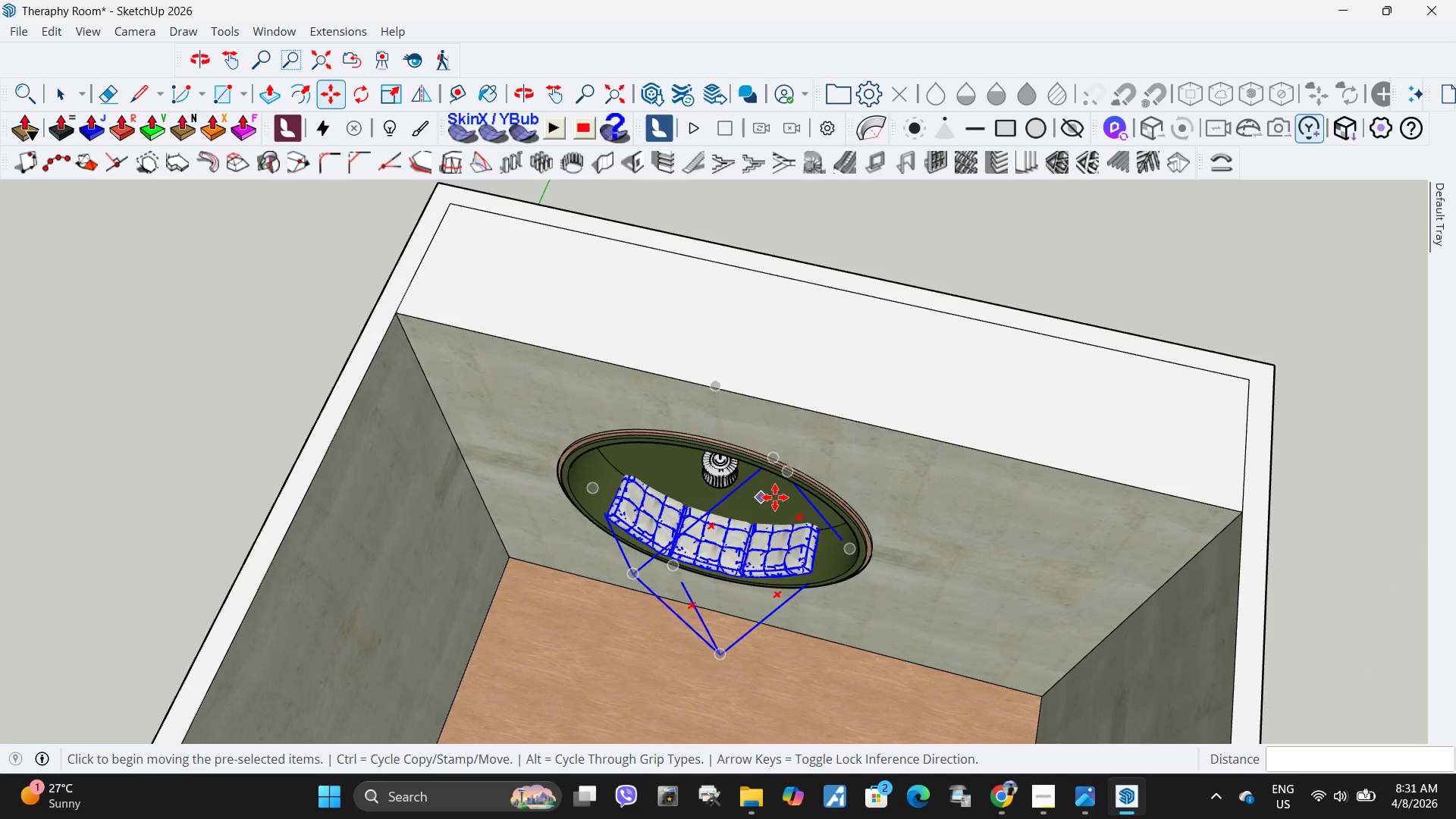 
key(S)
 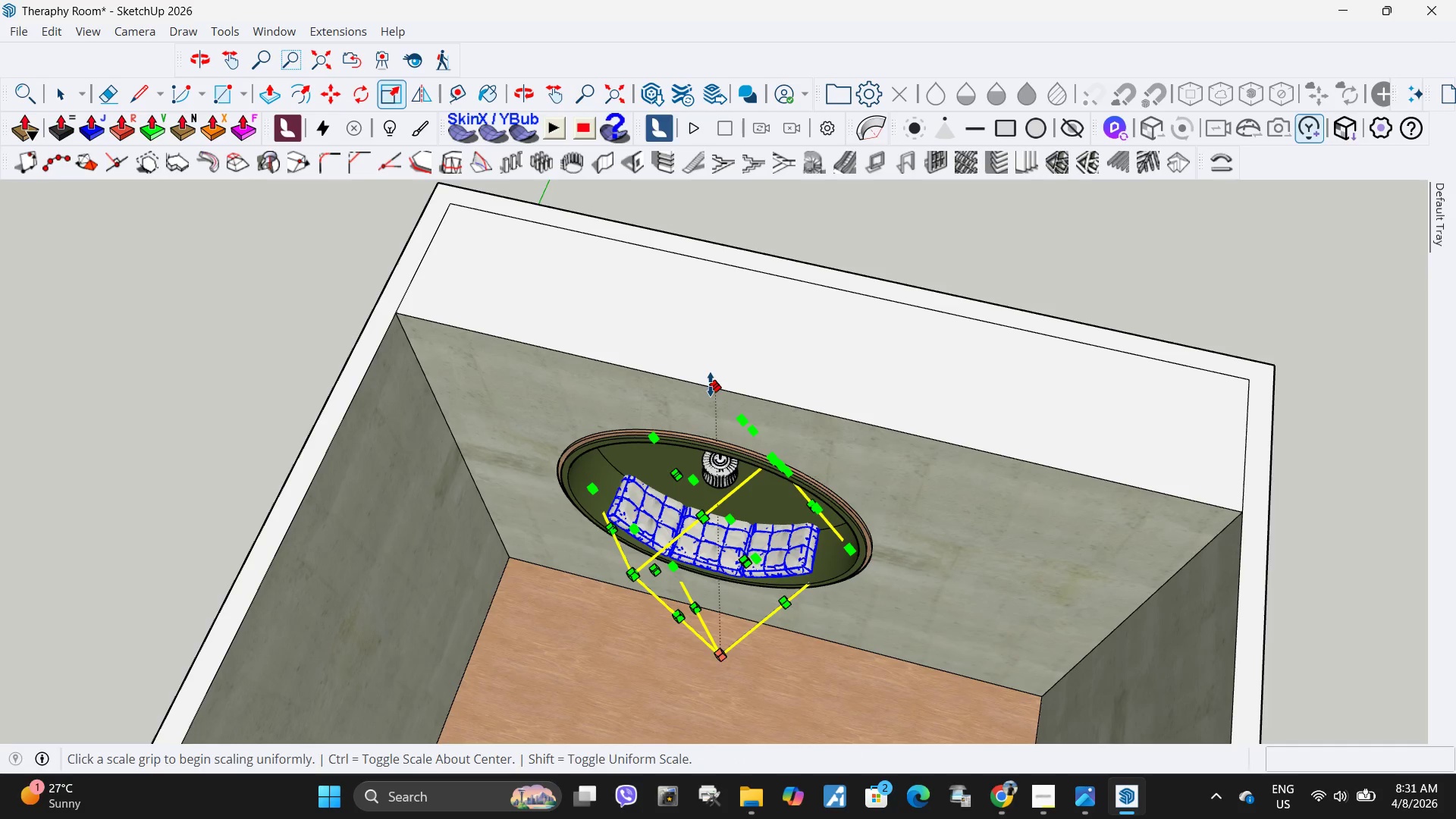 
left_click([711, 385])
 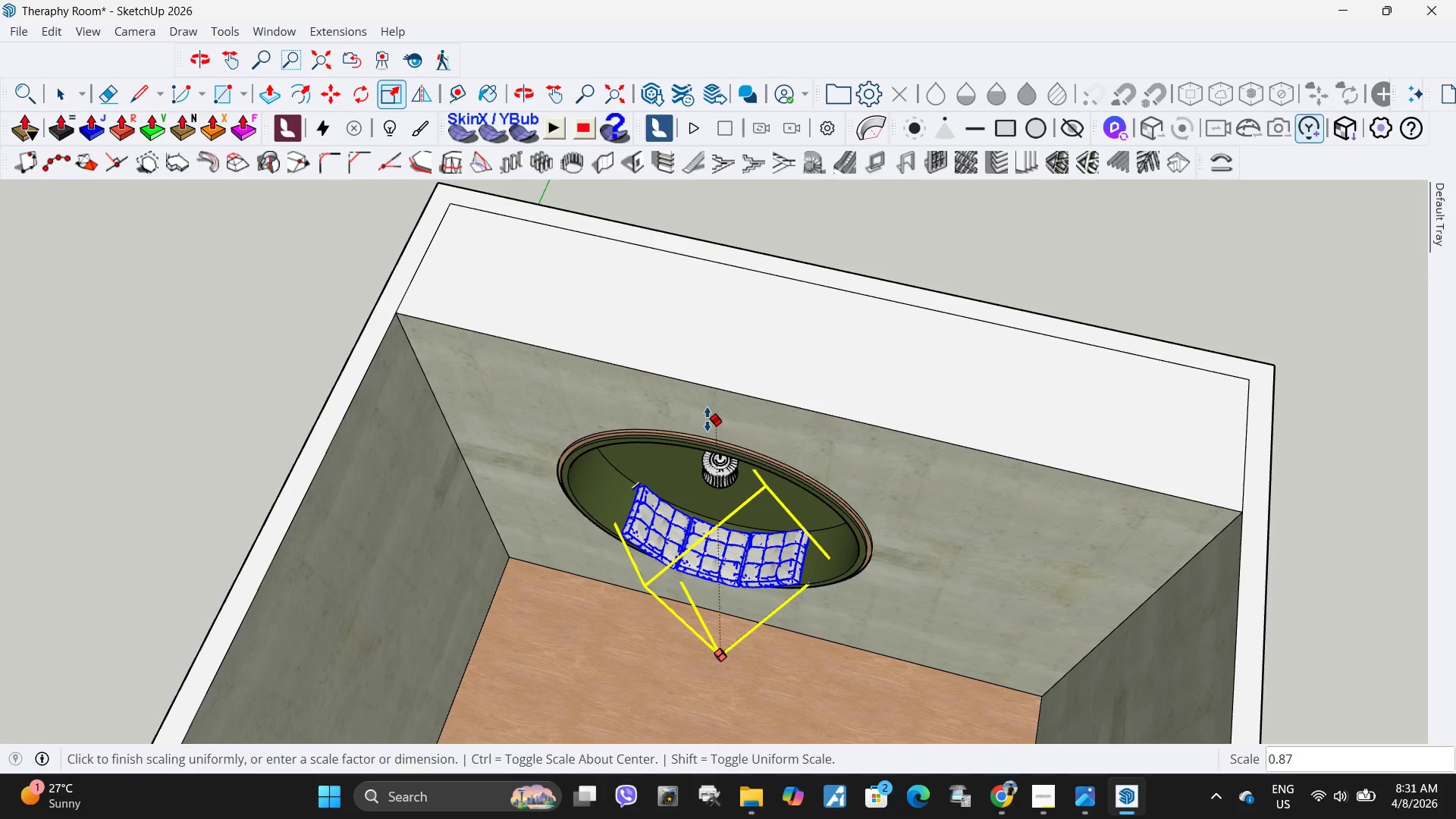 
left_click([708, 419])
 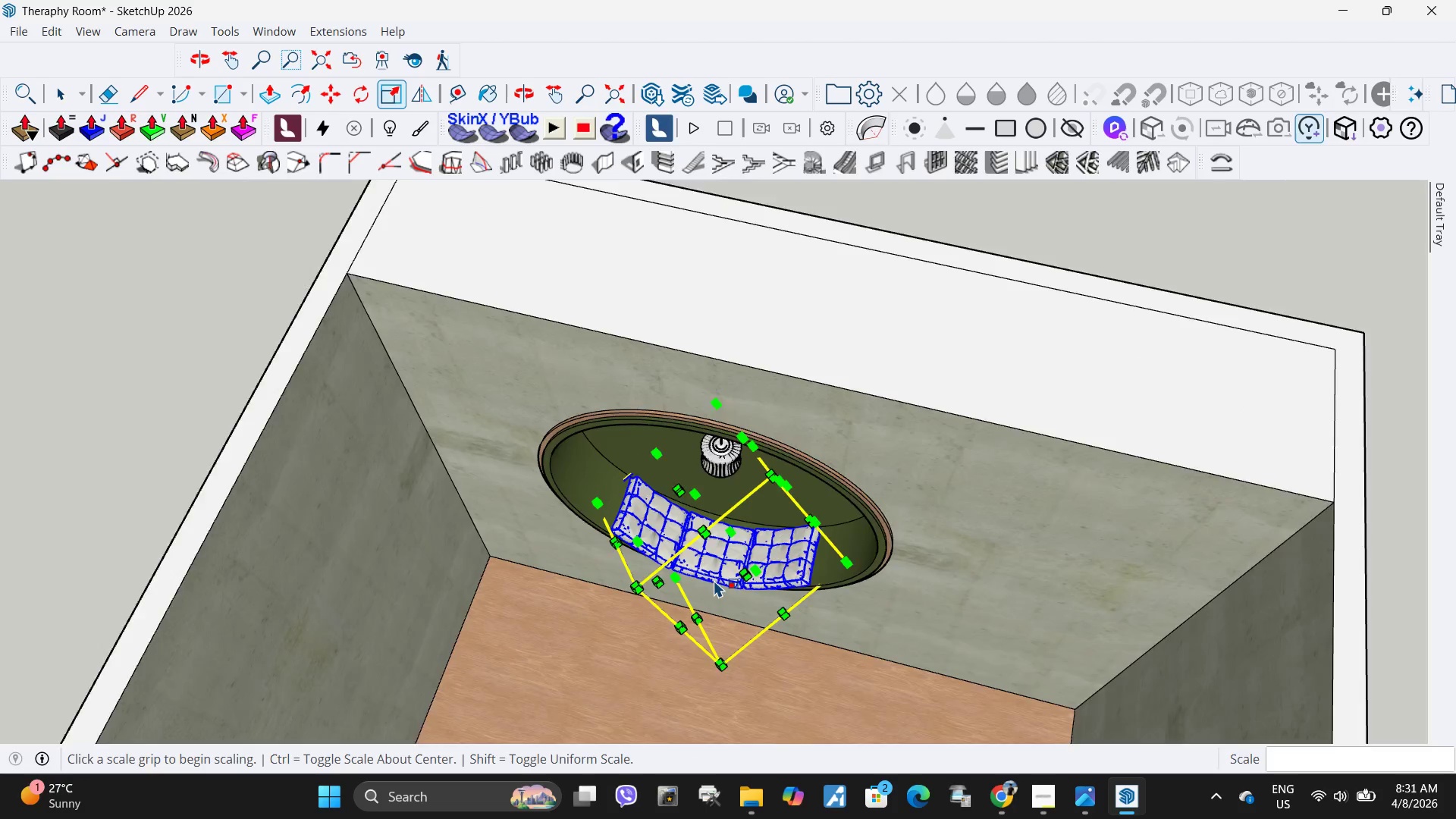 
key(M)
 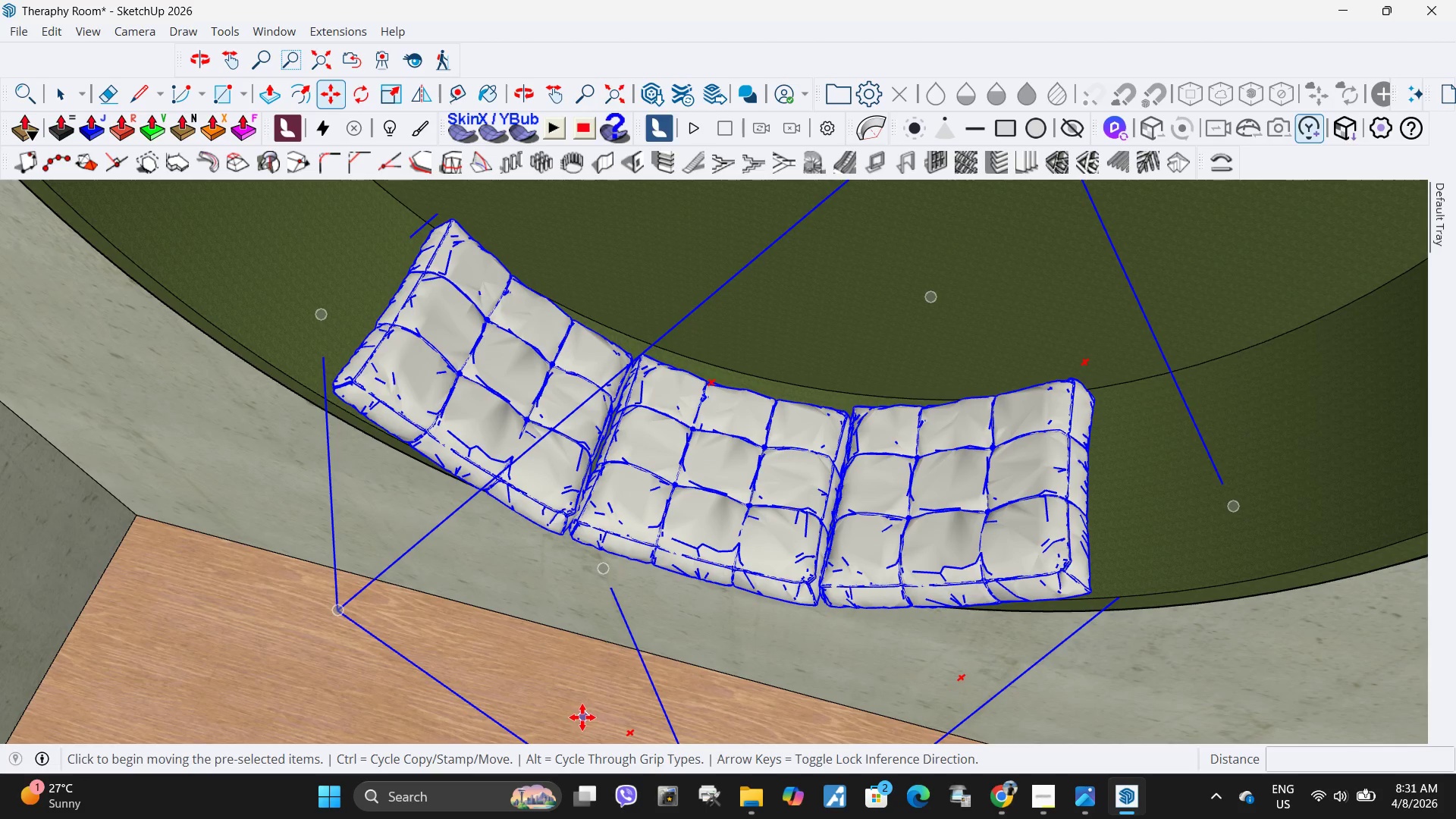 
scroll: coordinate [713, 585], scroll_direction: up, amount: 15.0
 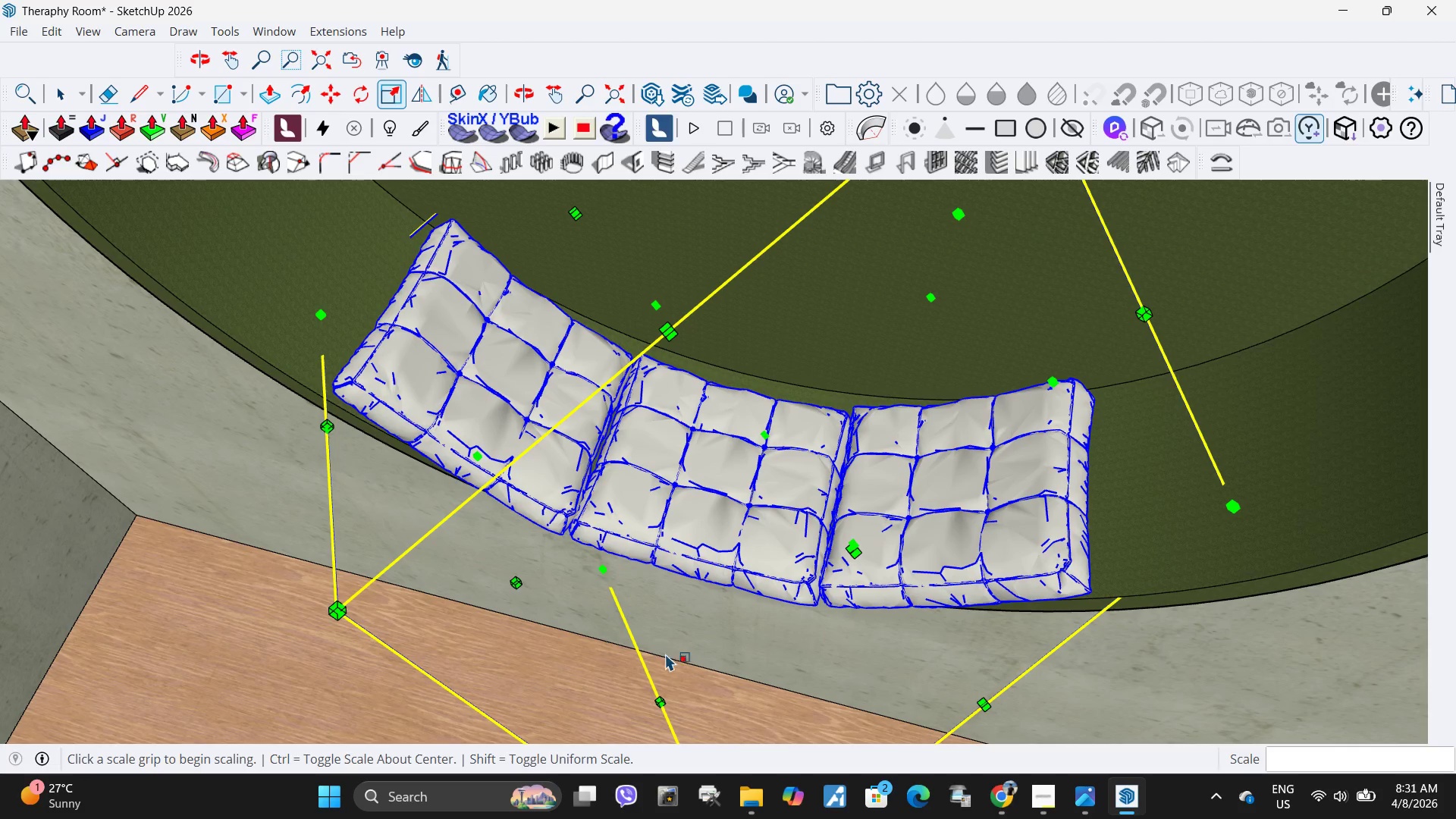 
left_click([576, 721])
 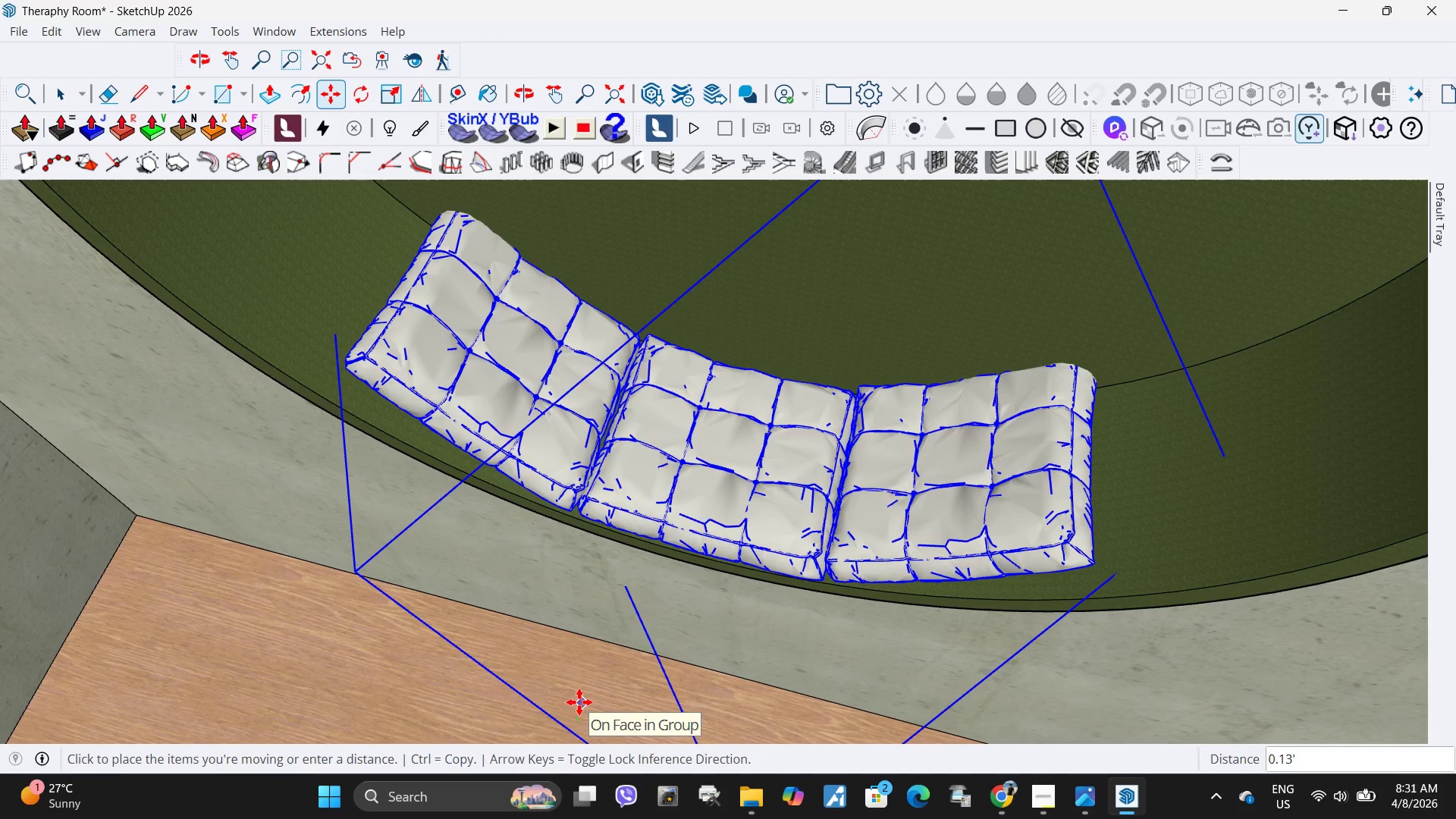 
left_click([580, 699])
 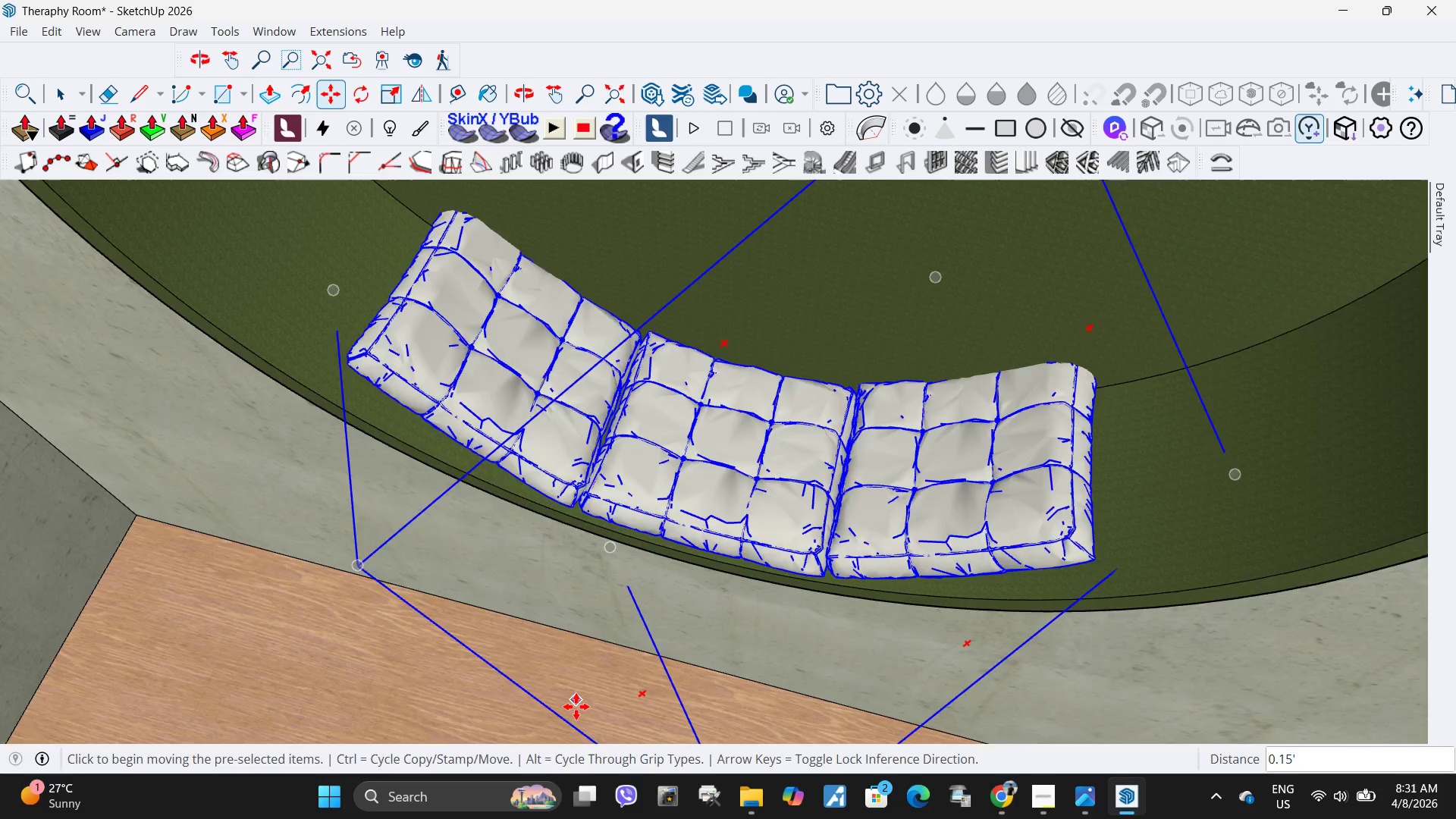 
key(S)
 